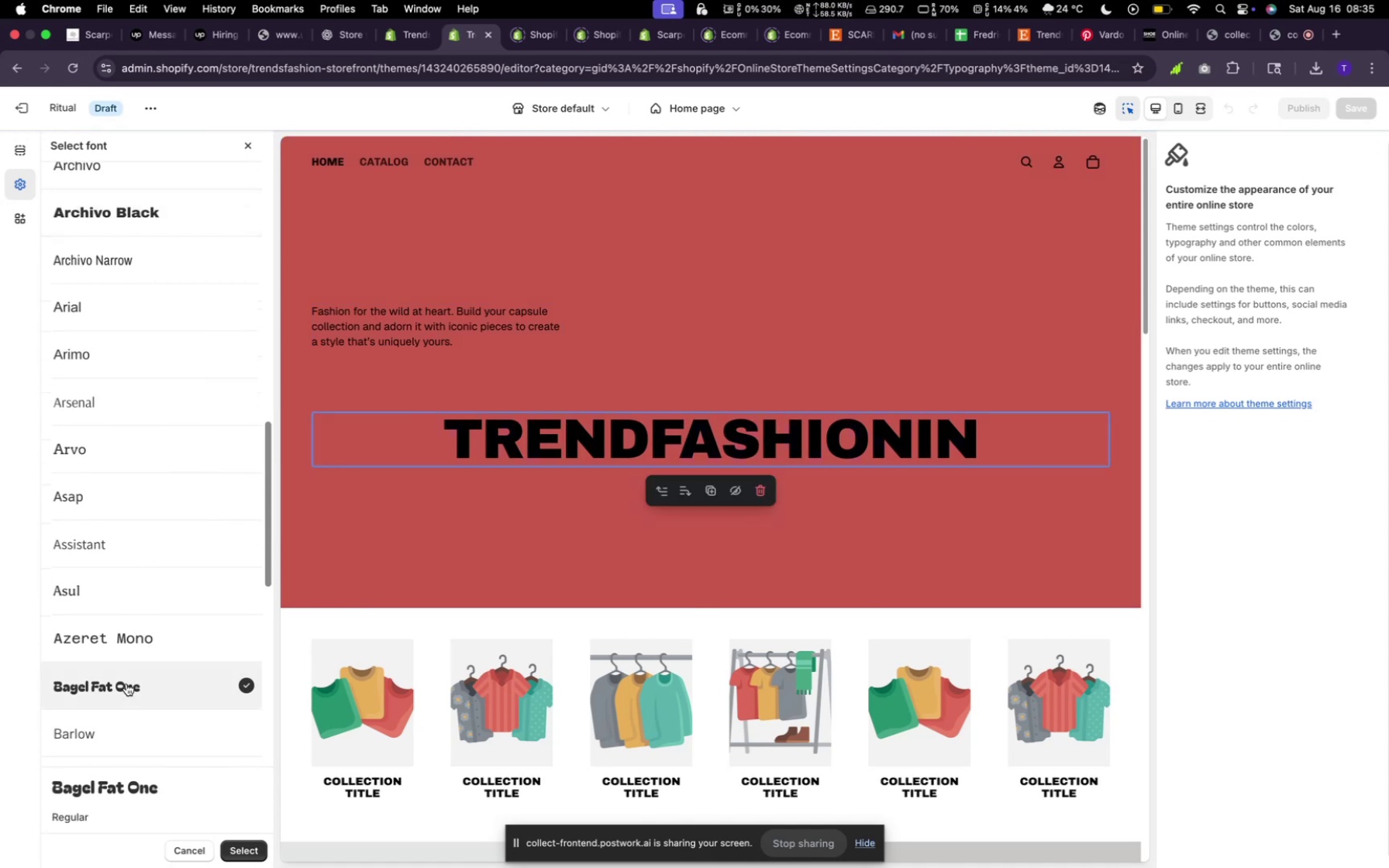 
scroll: coordinate [126, 630], scroll_direction: down, amount: 11.0
 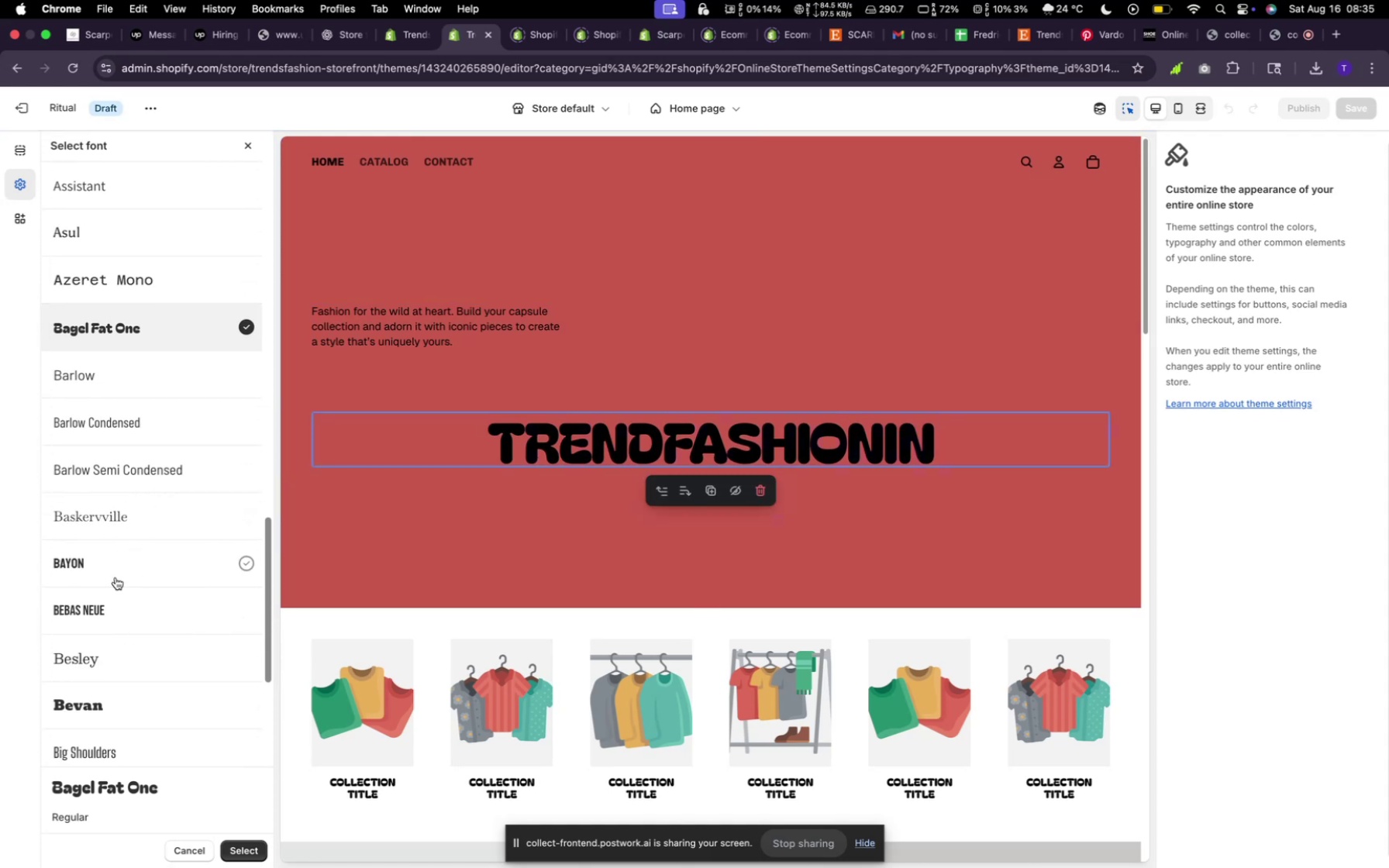 
wait(6.42)
 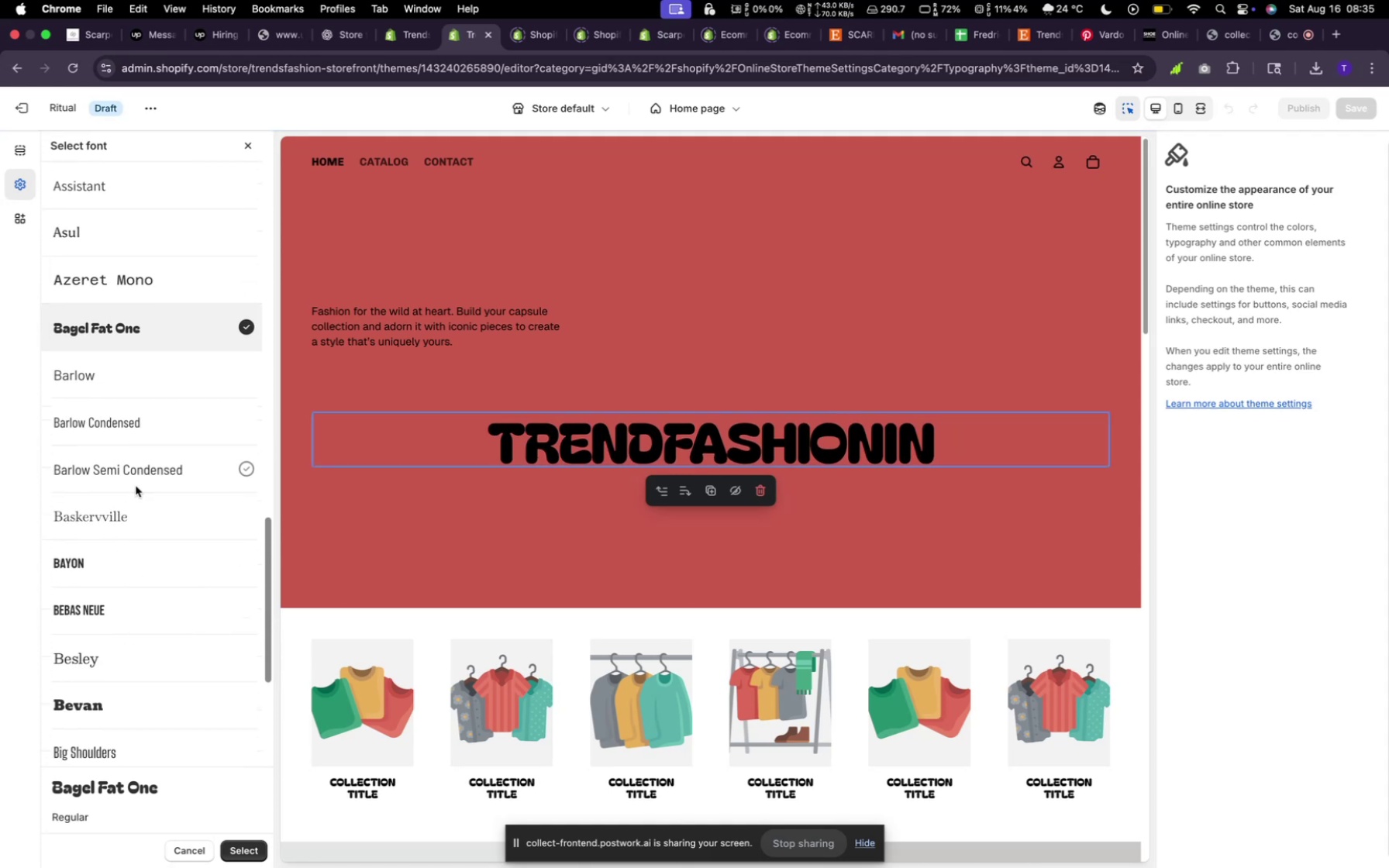 
left_click([85, 697])
 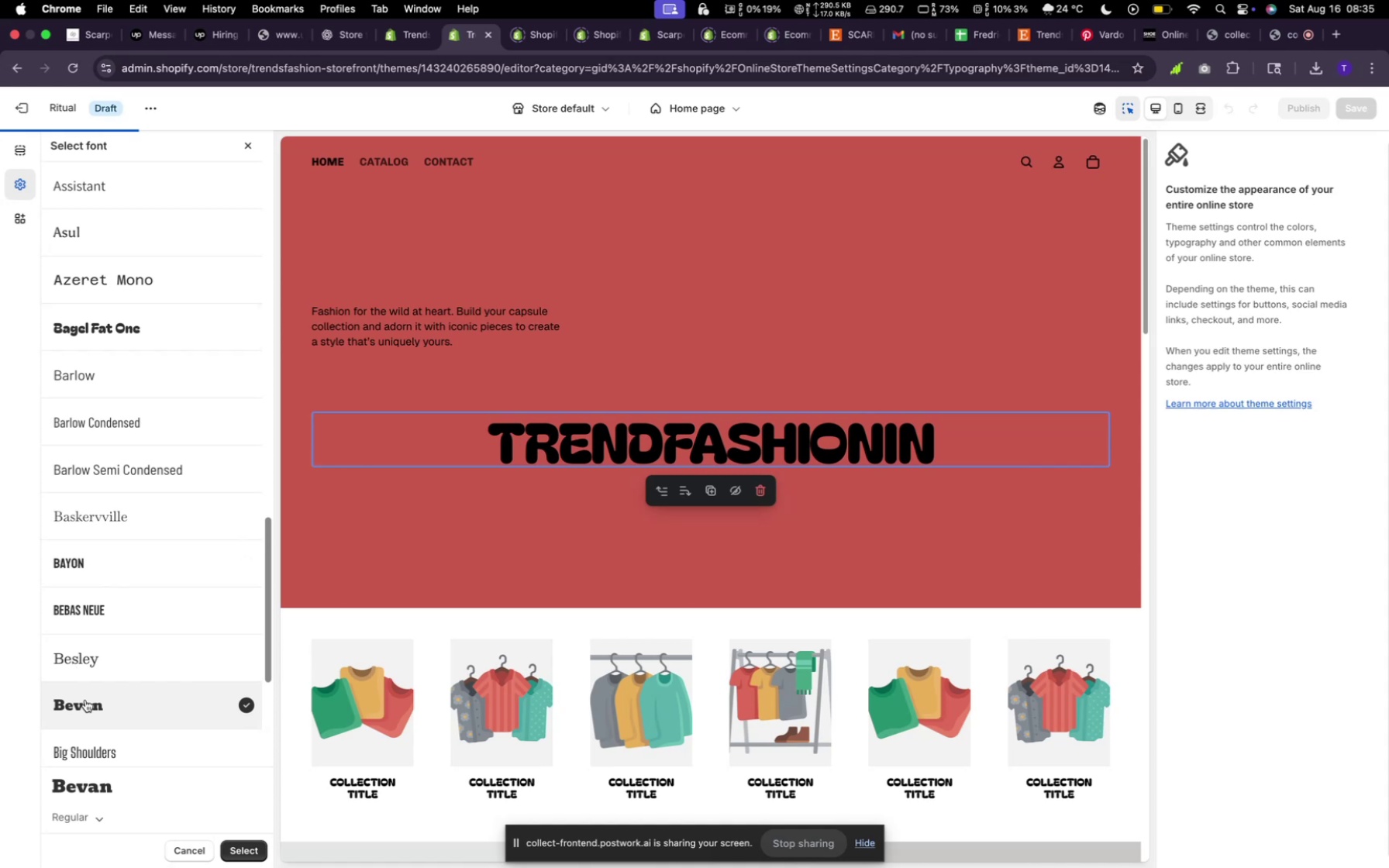 
wait(8.64)
 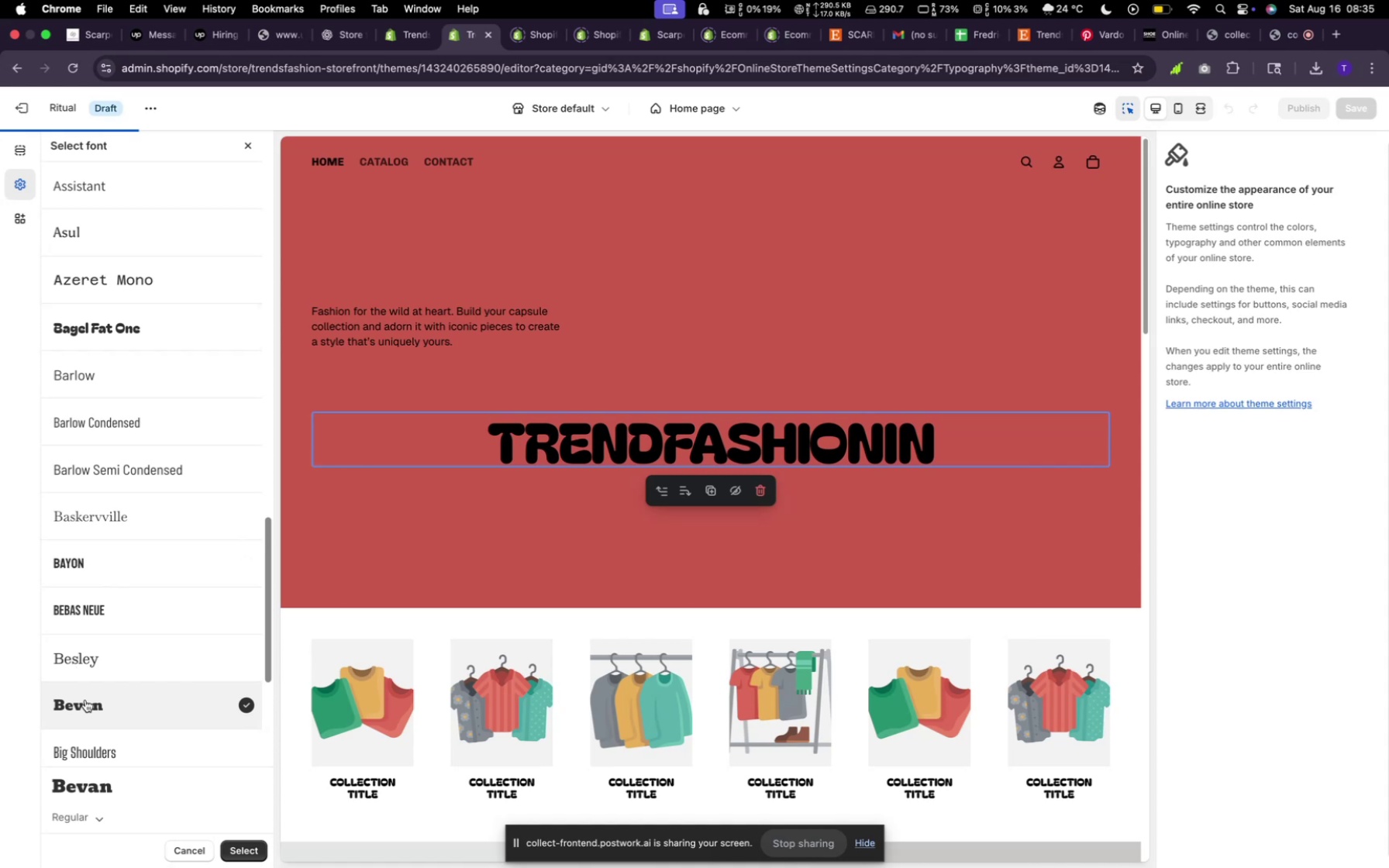 
scroll: coordinate [135, 722], scroll_direction: down, amount: 8.0
 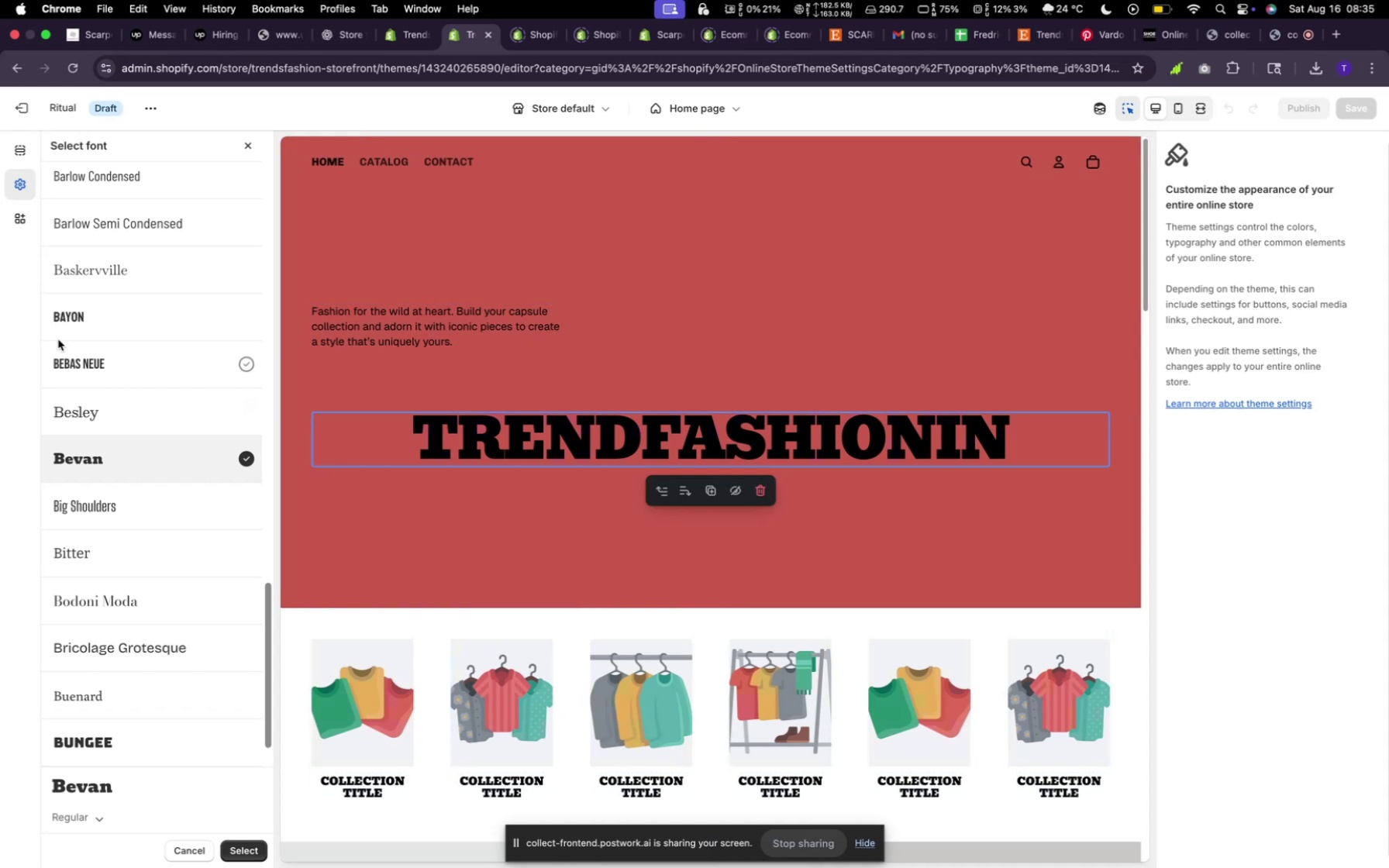 
wait(6.32)
 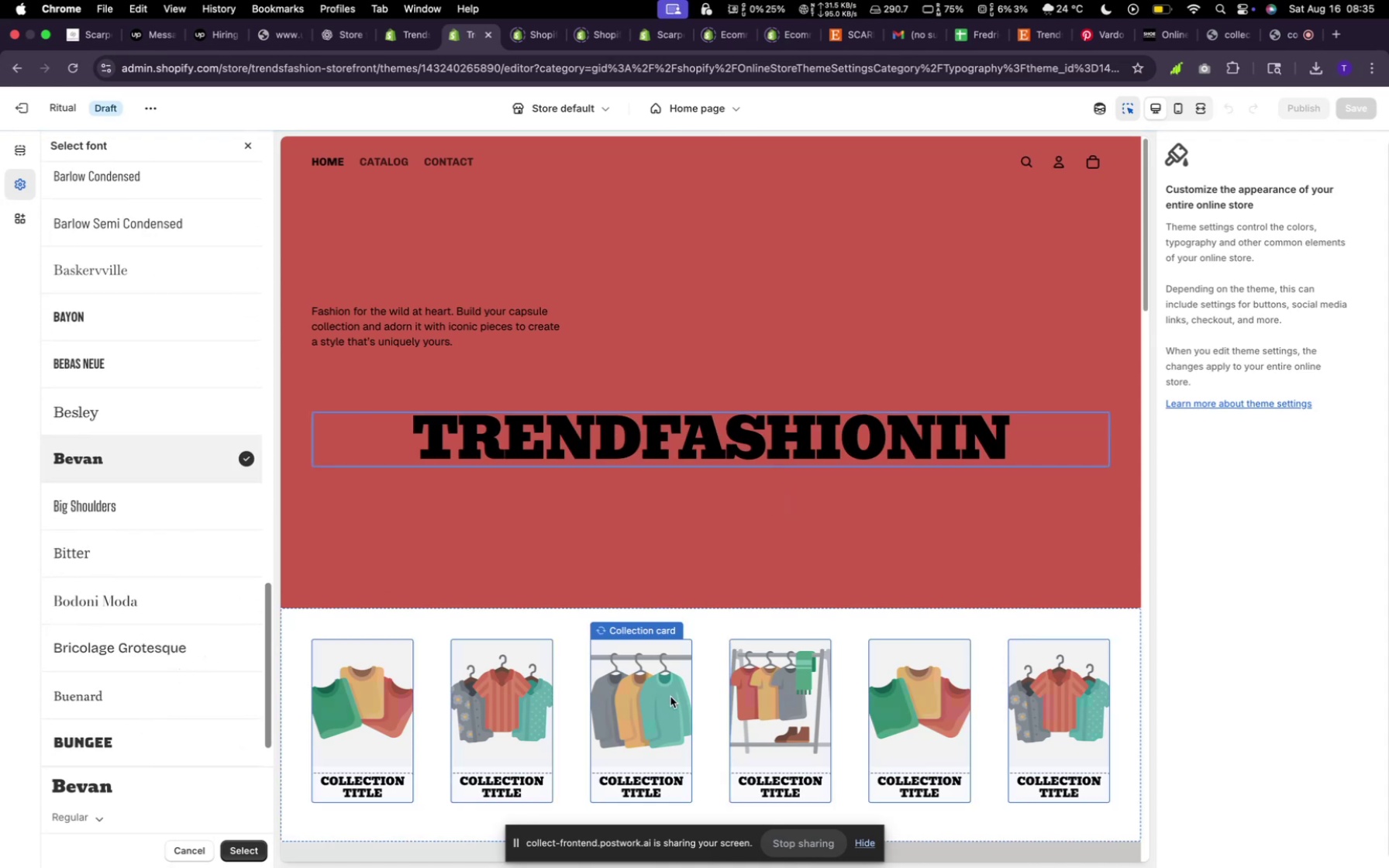 
scroll: coordinate [138, 208], scroll_direction: up, amount: 85.0
 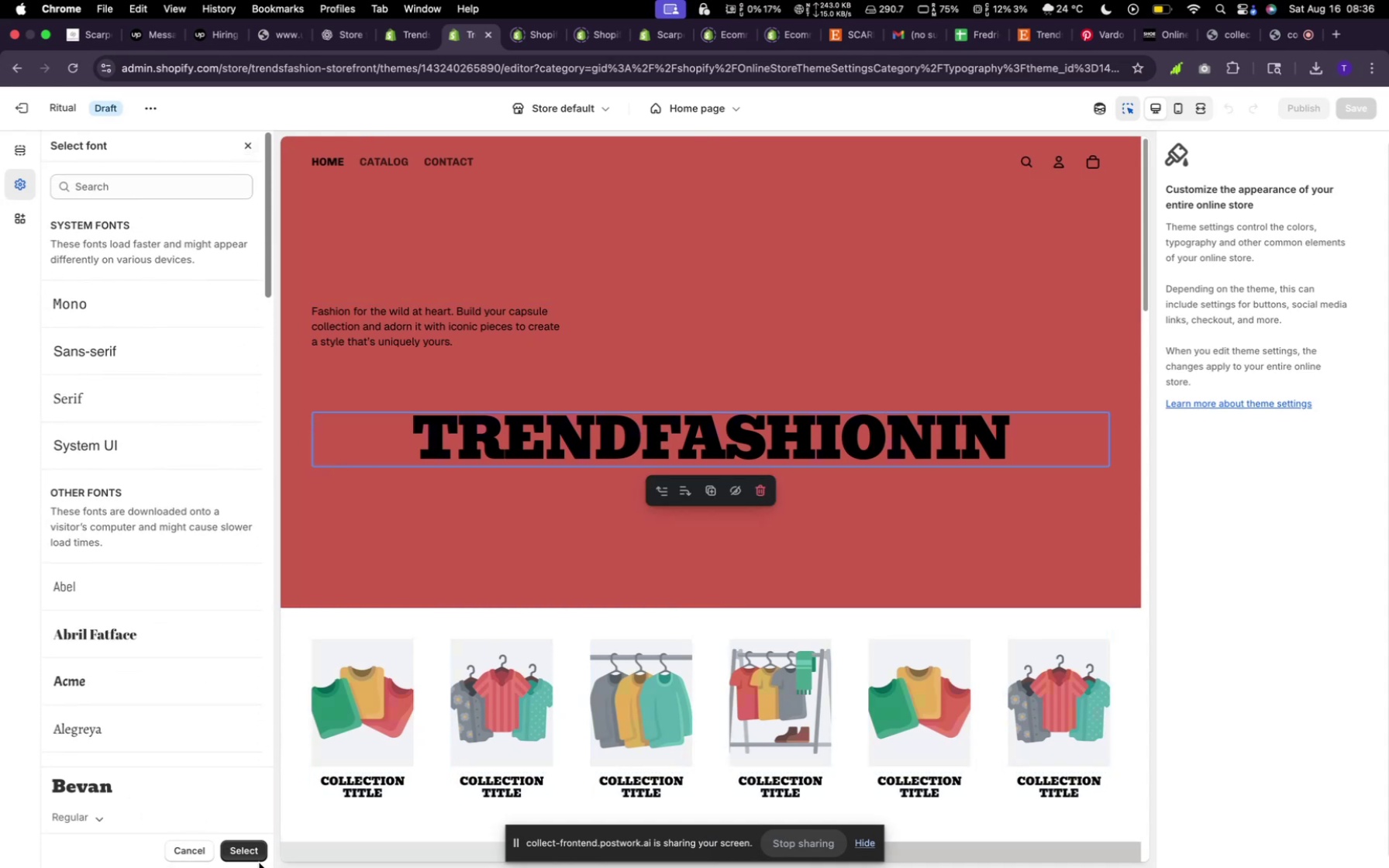 
left_click([250, 852])
 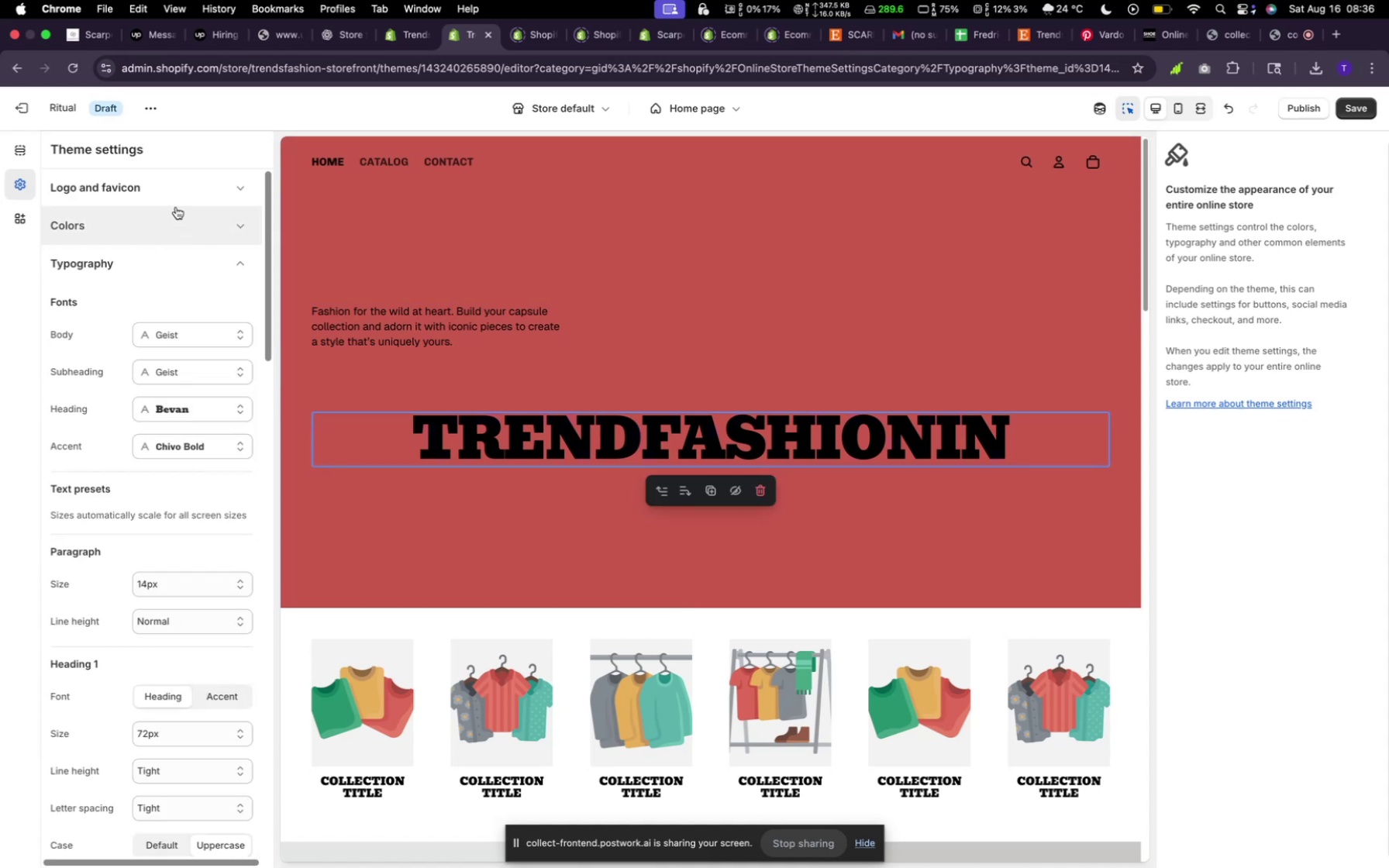 
left_click([165, 229])
 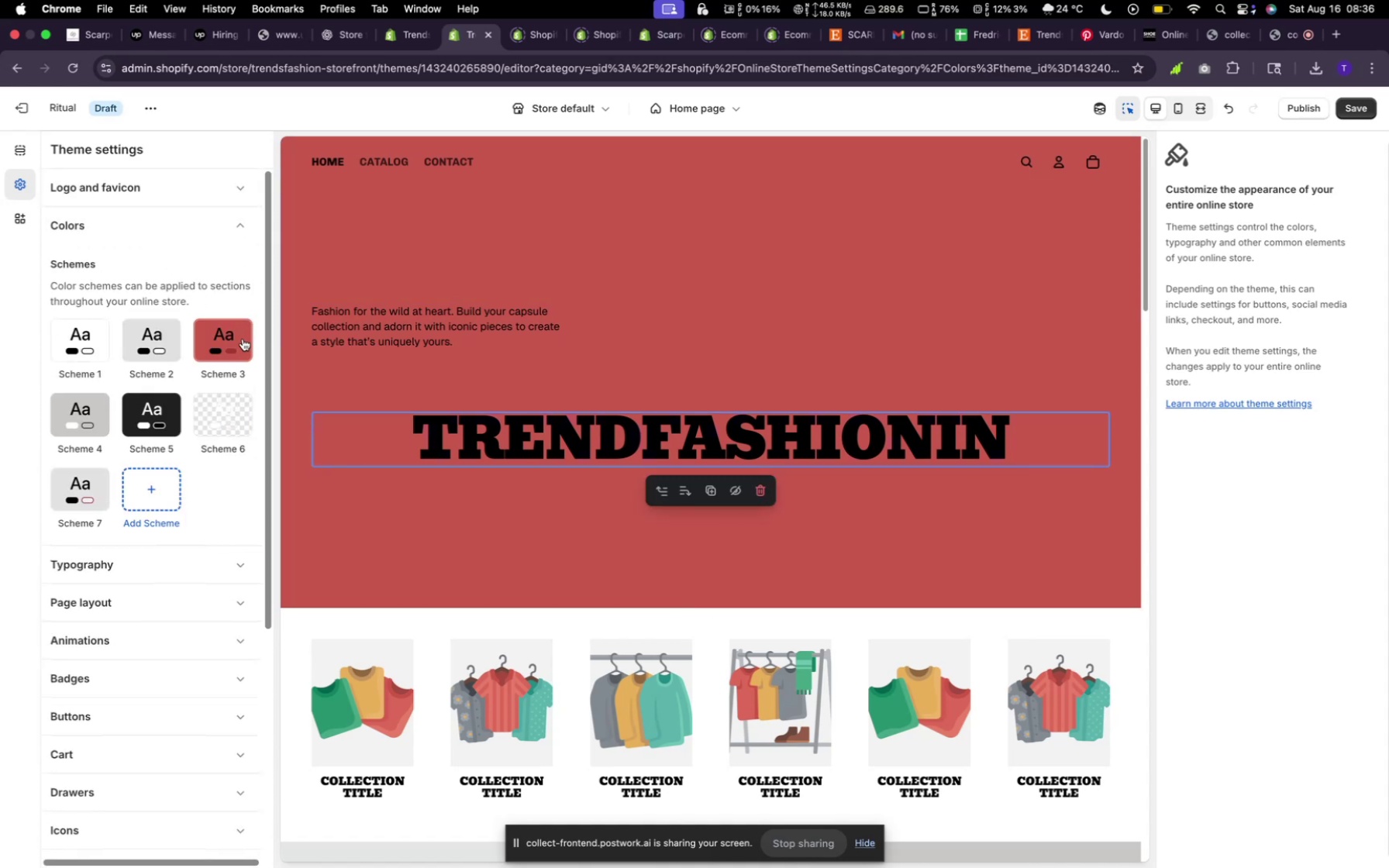 
left_click([229, 329])
 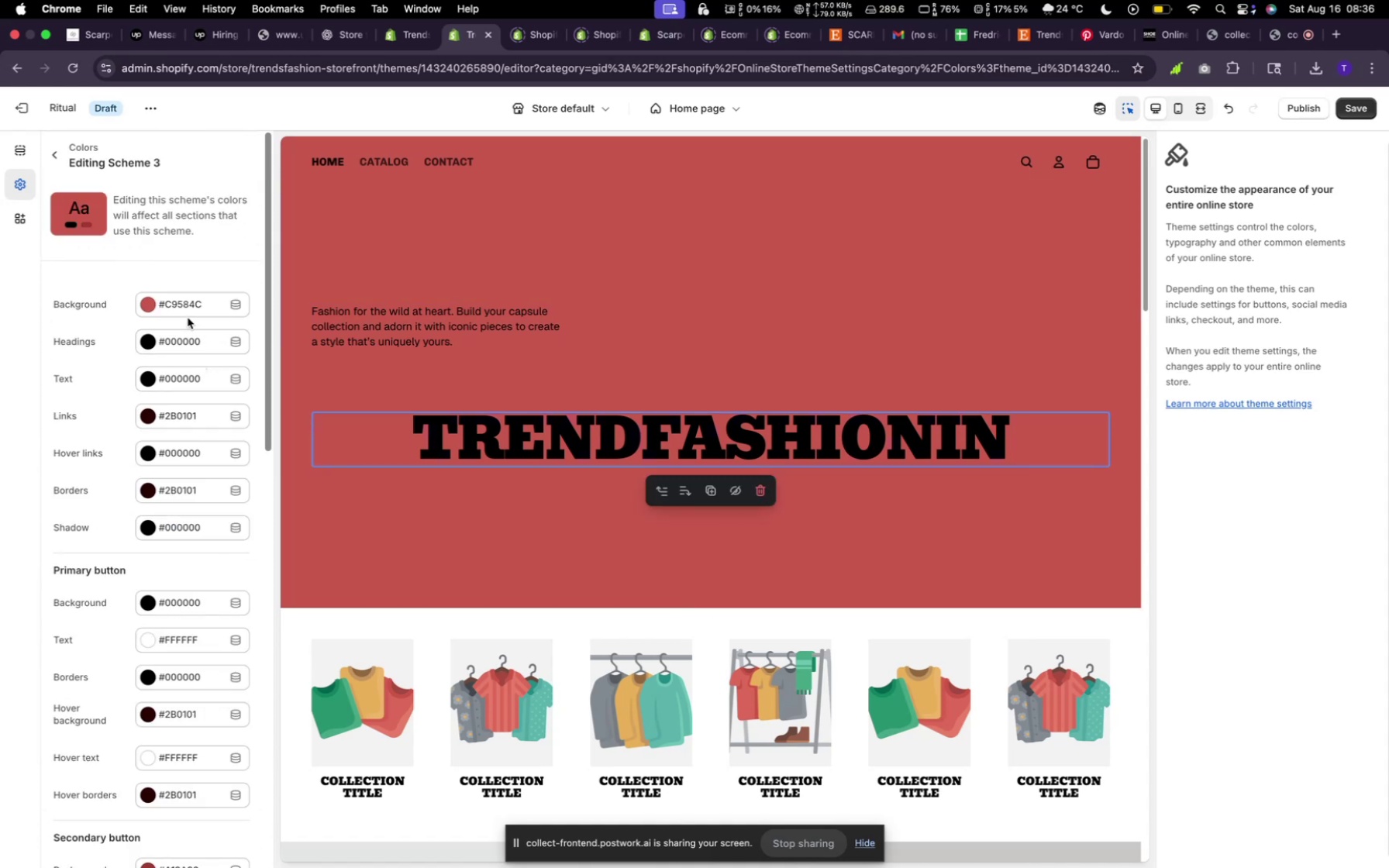 
left_click([187, 307])
 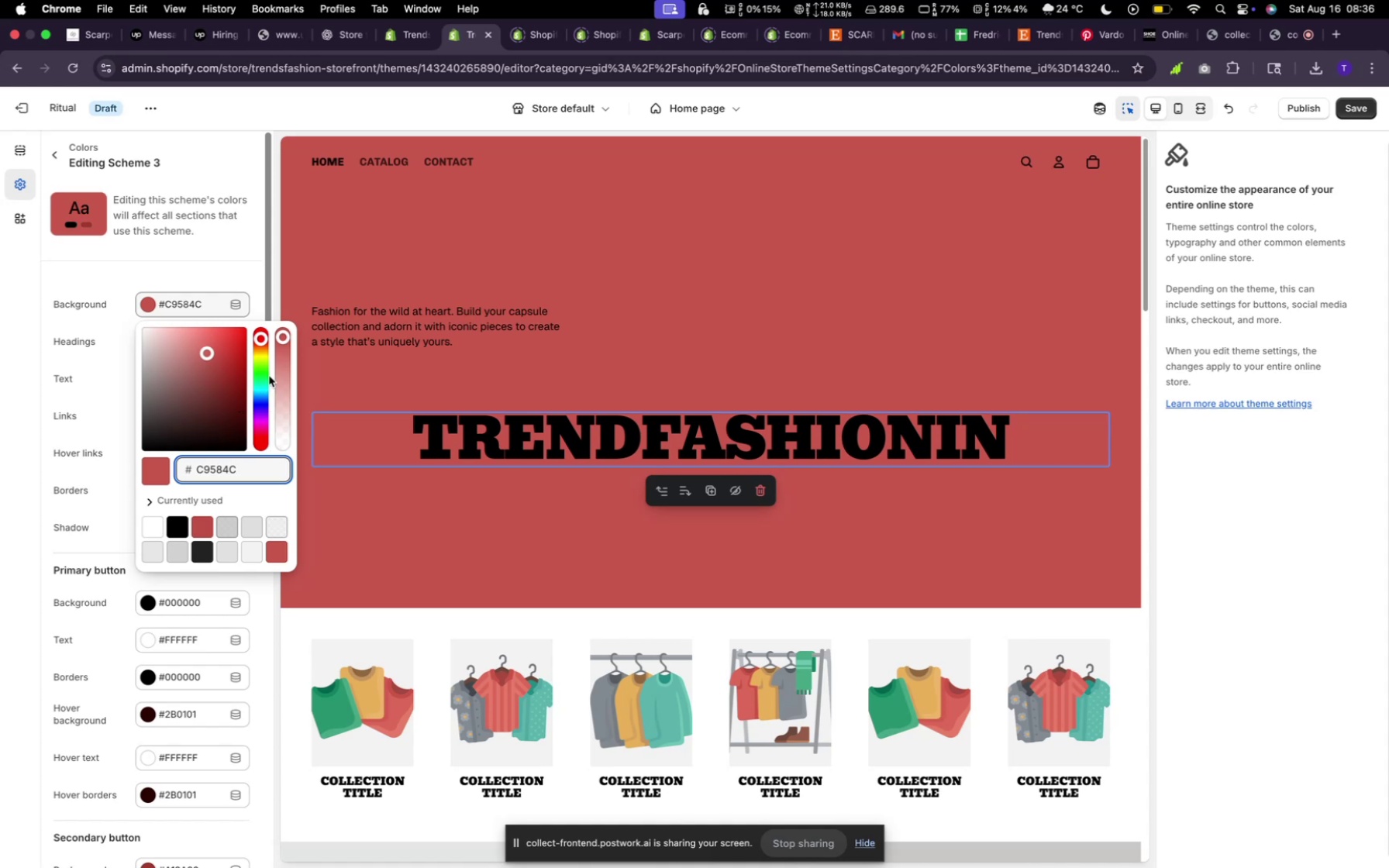 
wait(6.6)
 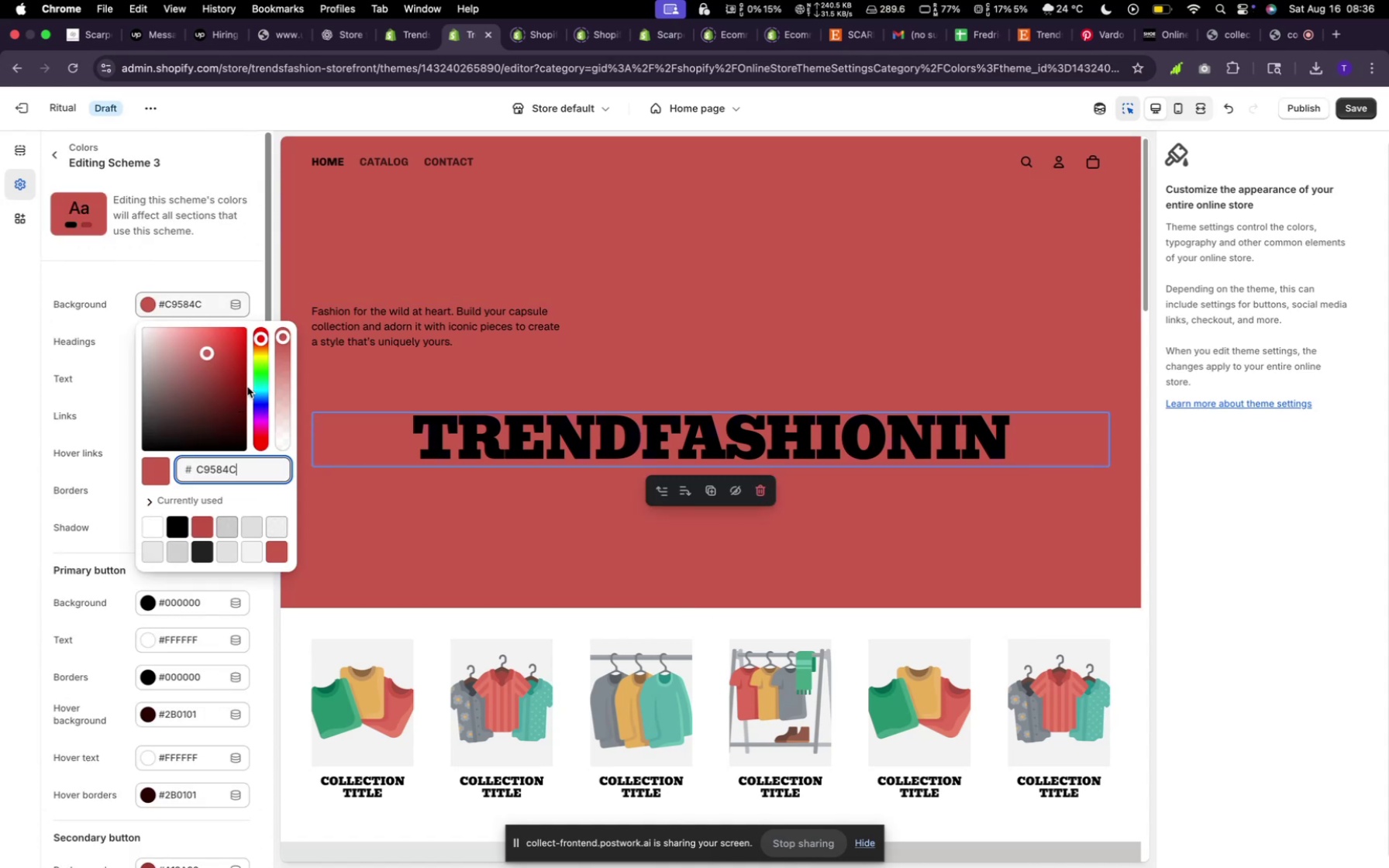 
left_click_drag(start_coordinate=[264, 339], to_coordinate=[272, 394])
 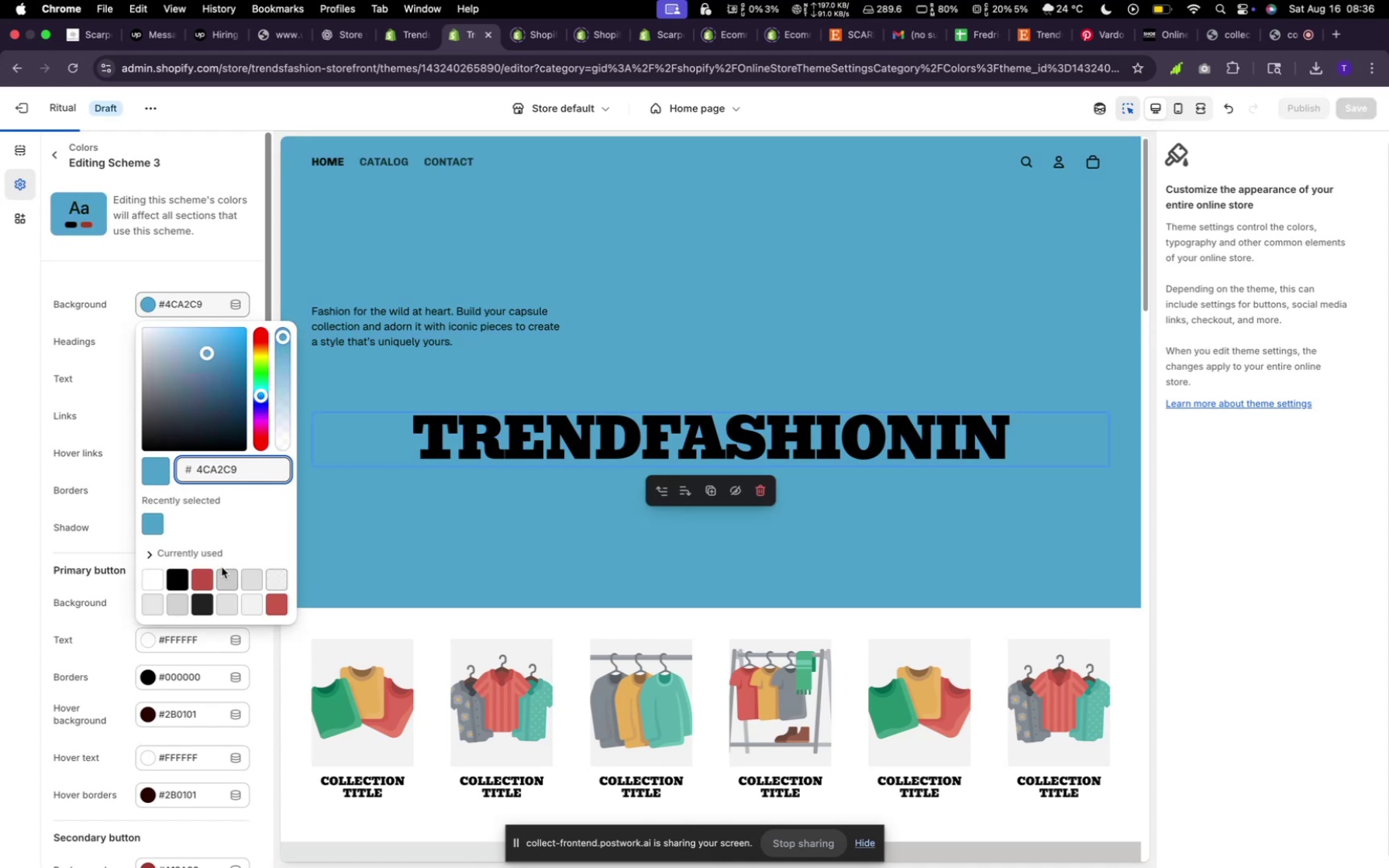 
left_click([222, 570])
 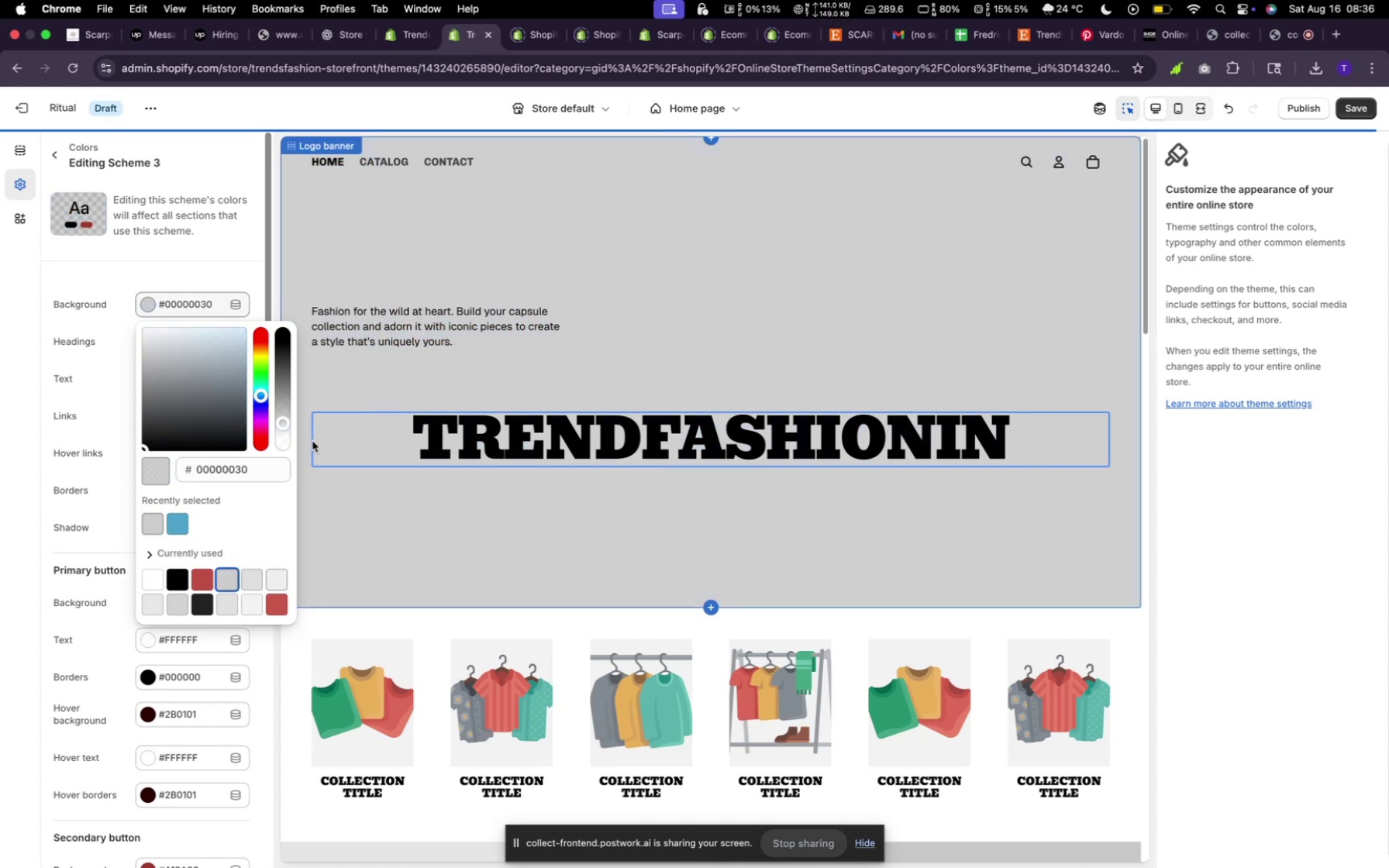 
wait(8.93)
 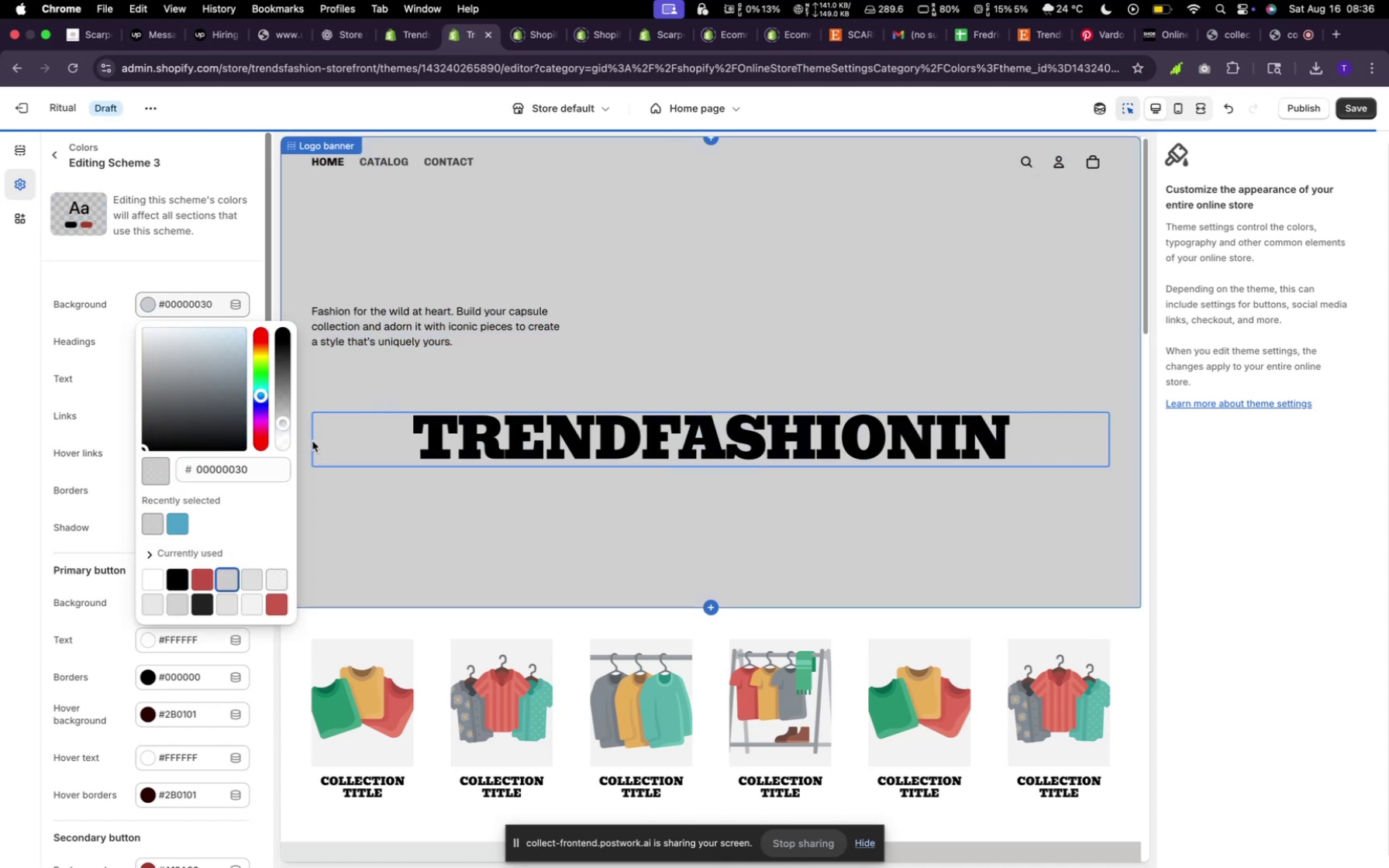 
left_click([186, 522])
 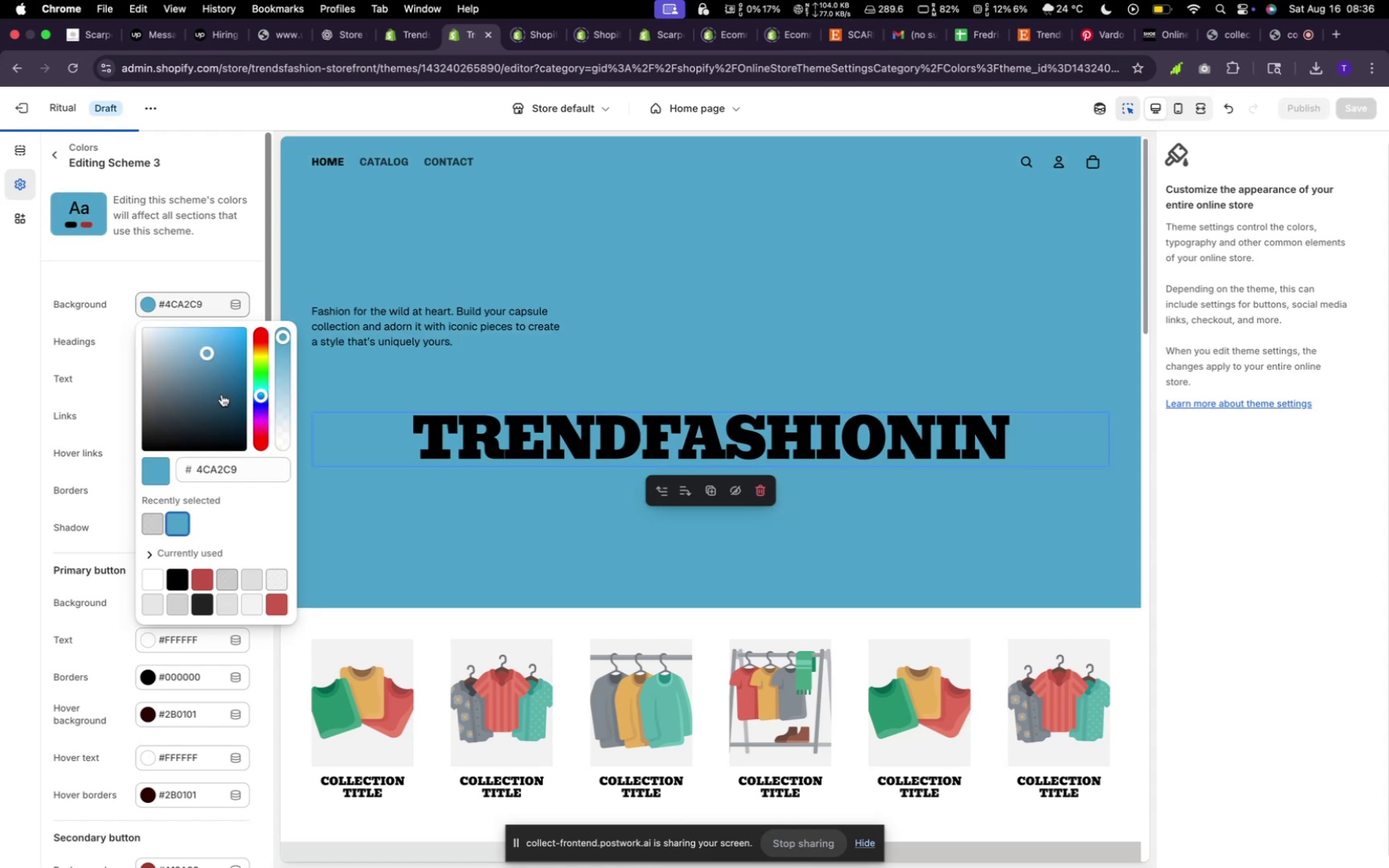 
left_click_drag(start_coordinate=[210, 349], to_coordinate=[185, 404])
 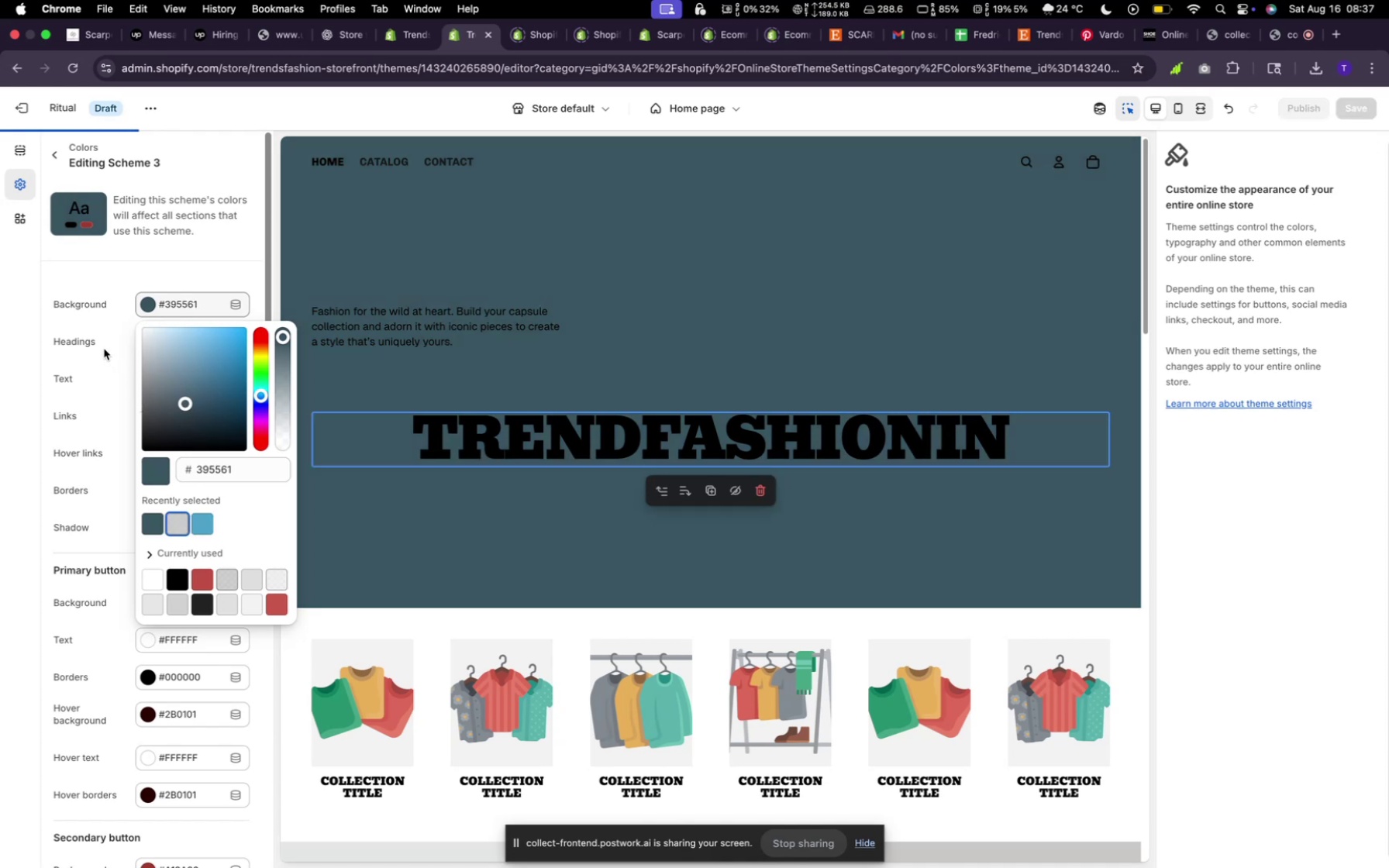 
left_click([13, 357])
 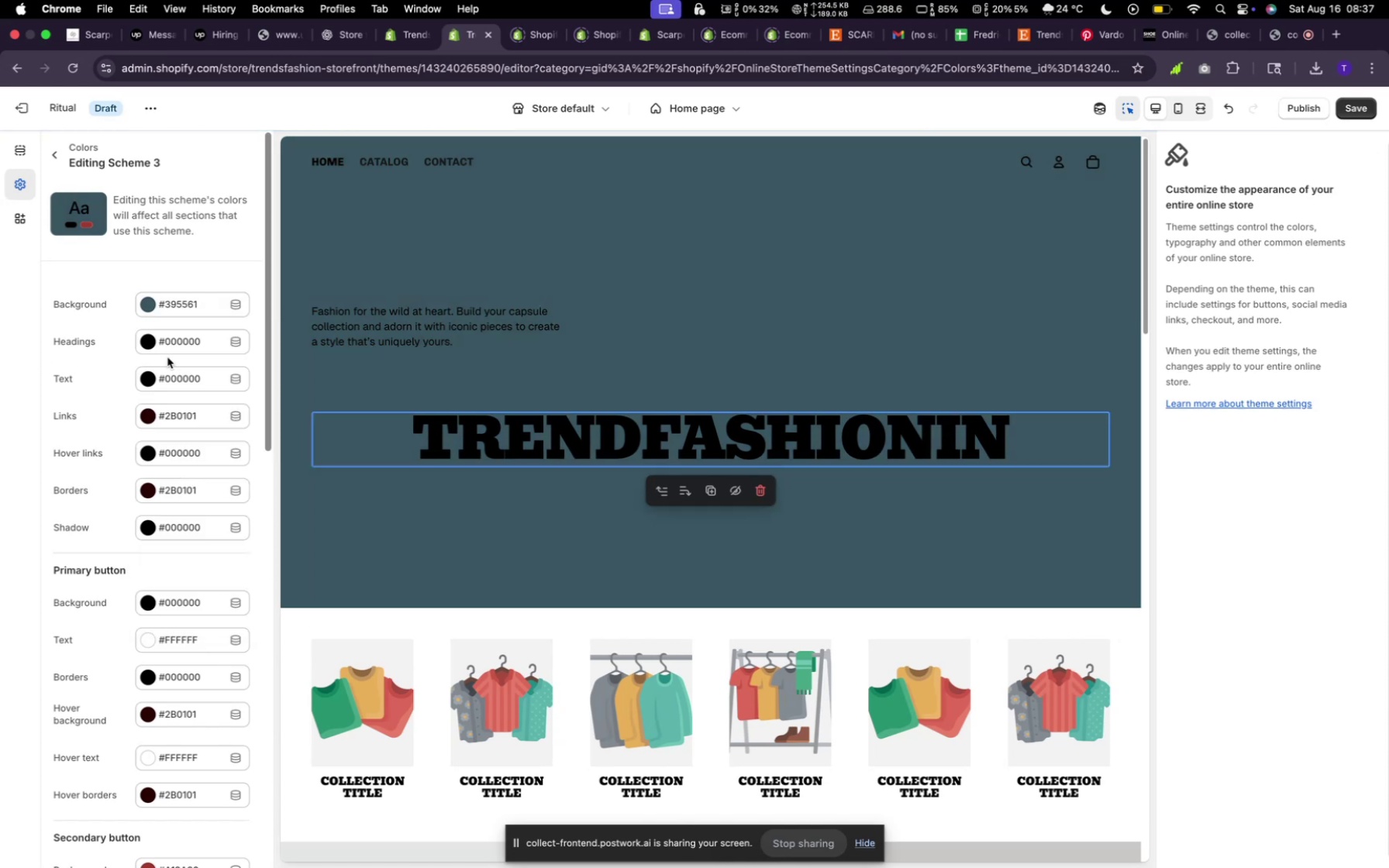 
left_click([167, 345])
 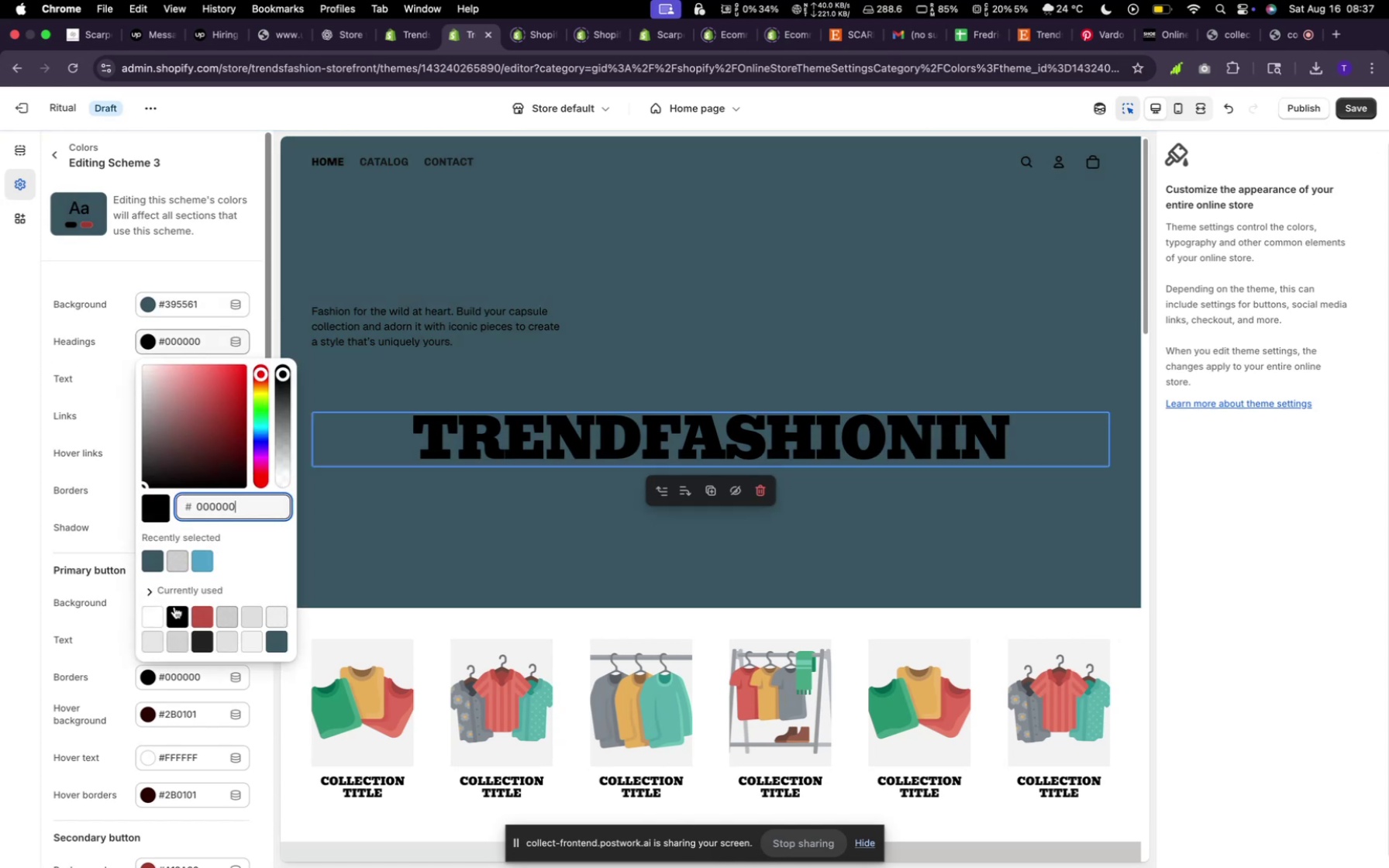 
left_click([150, 610])
 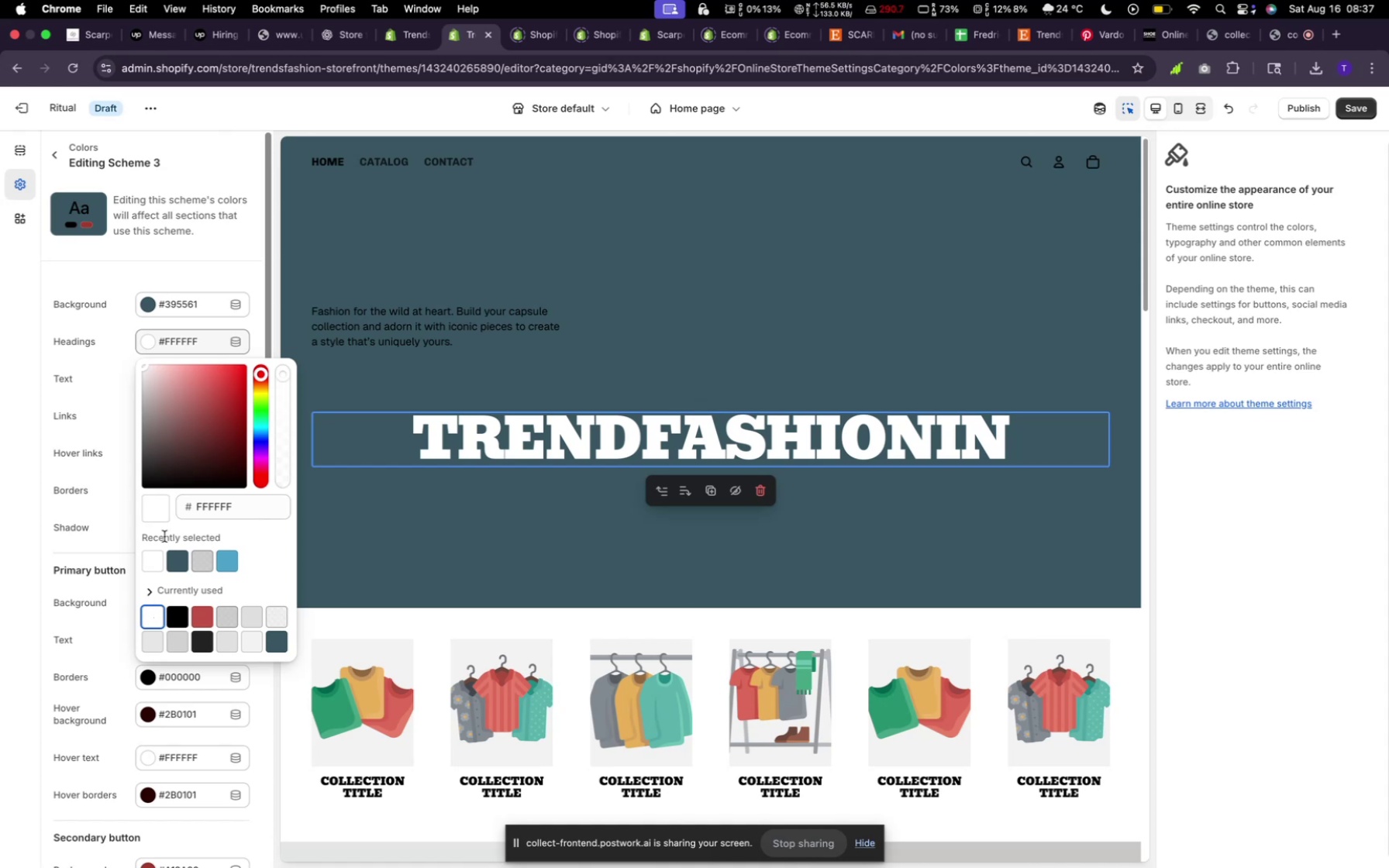 
wait(6.34)
 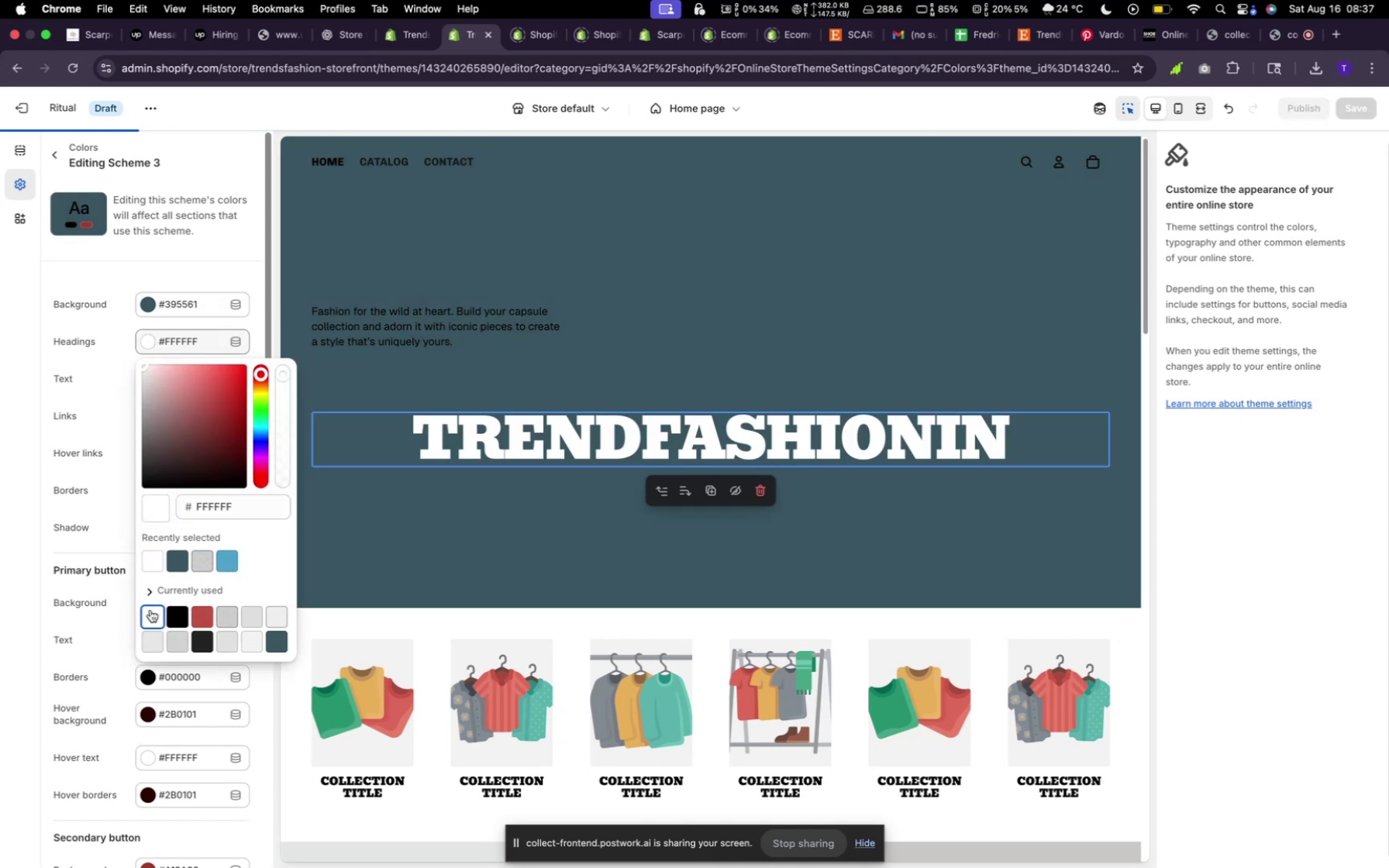 
left_click([202, 556])
 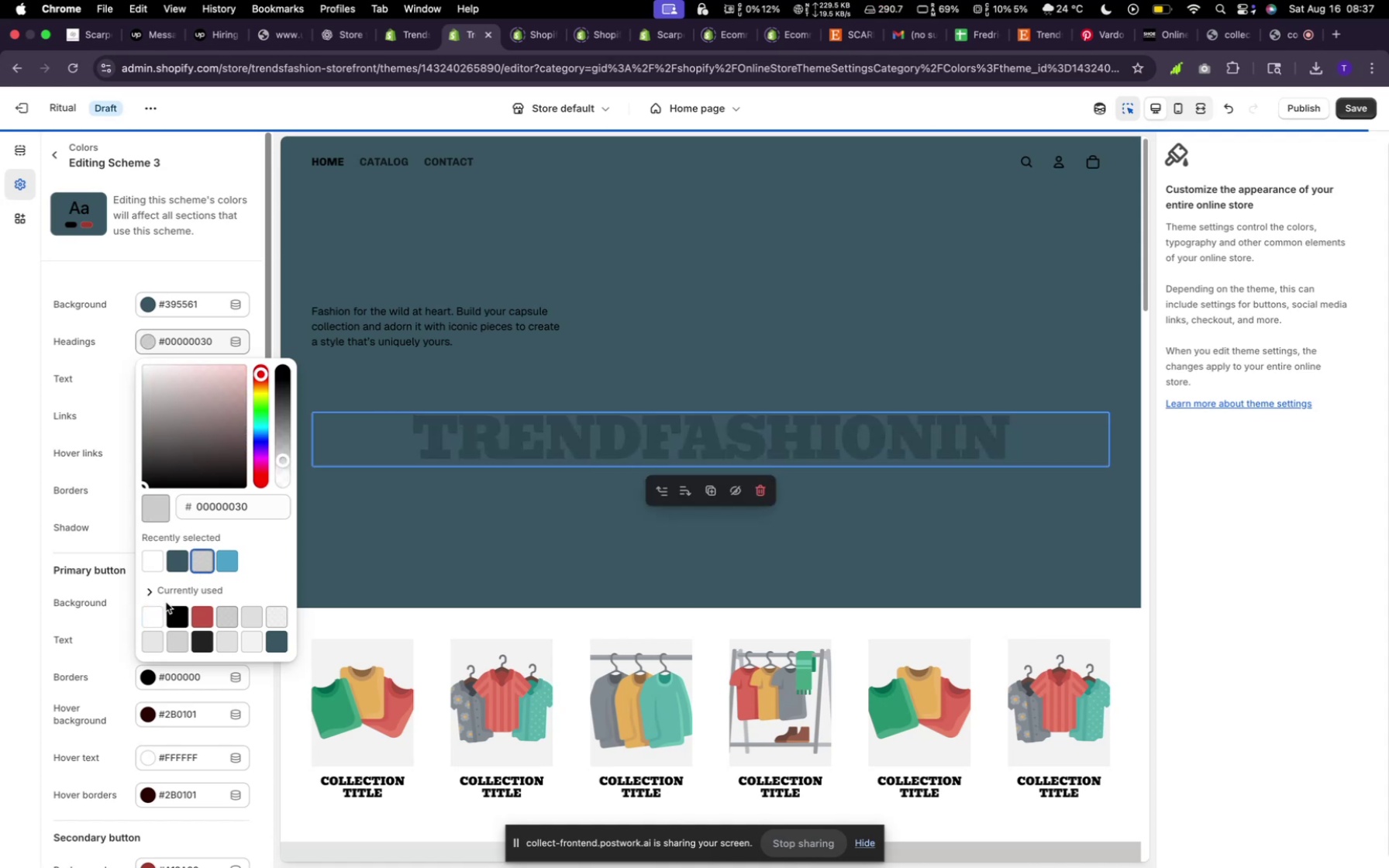 
left_click([158, 608])
 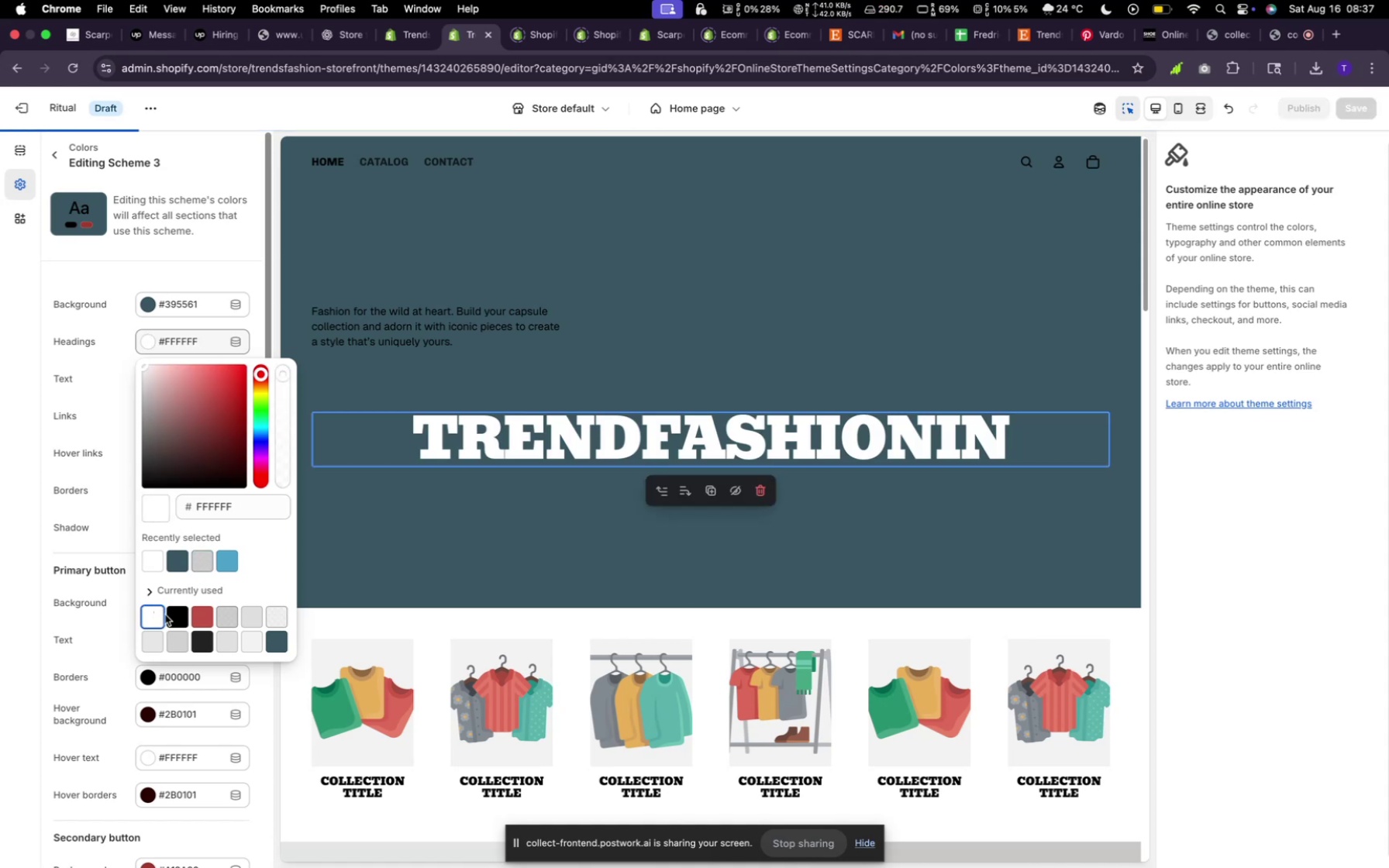 
left_click([175, 622])
 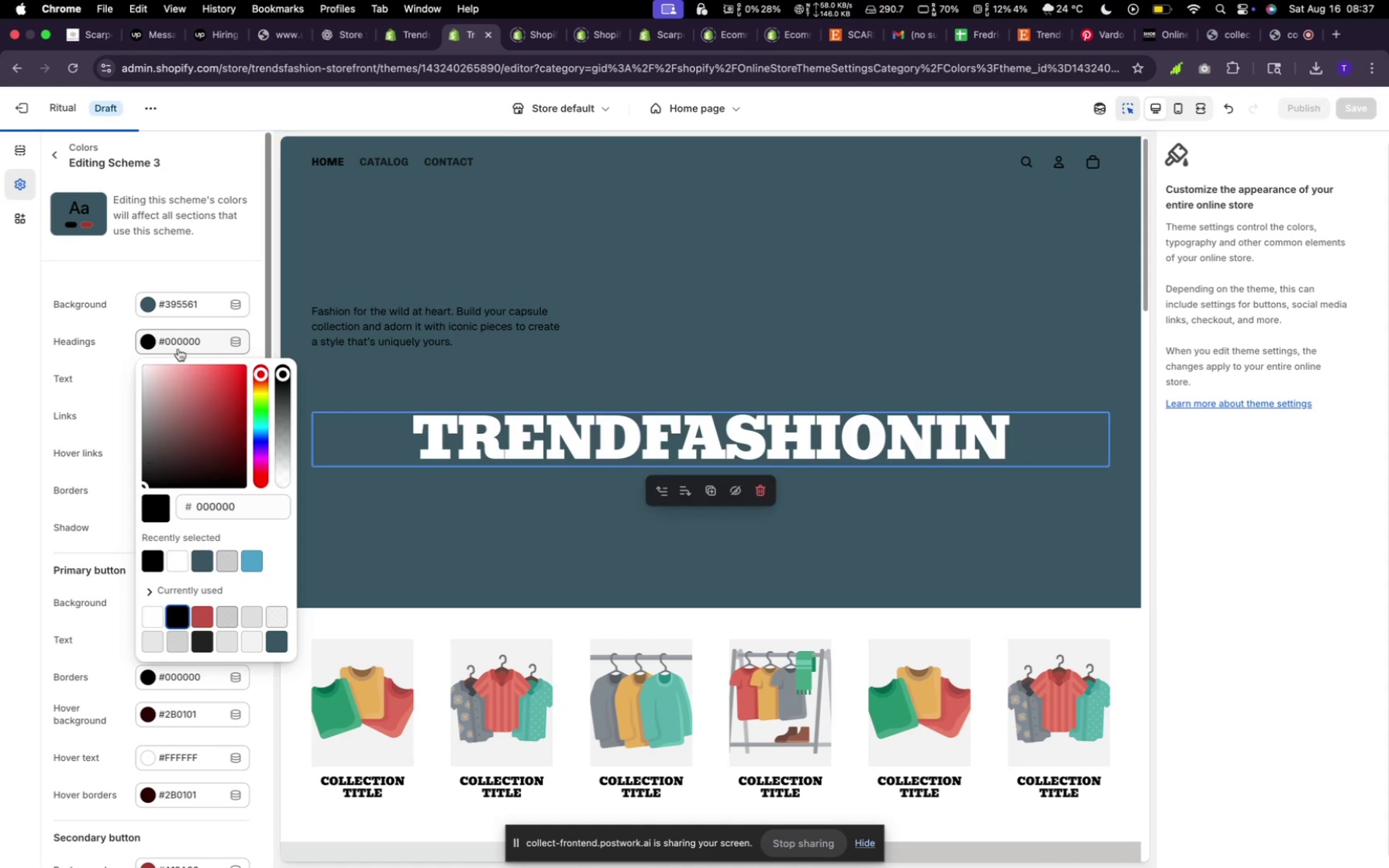 
left_click([177, 308])
 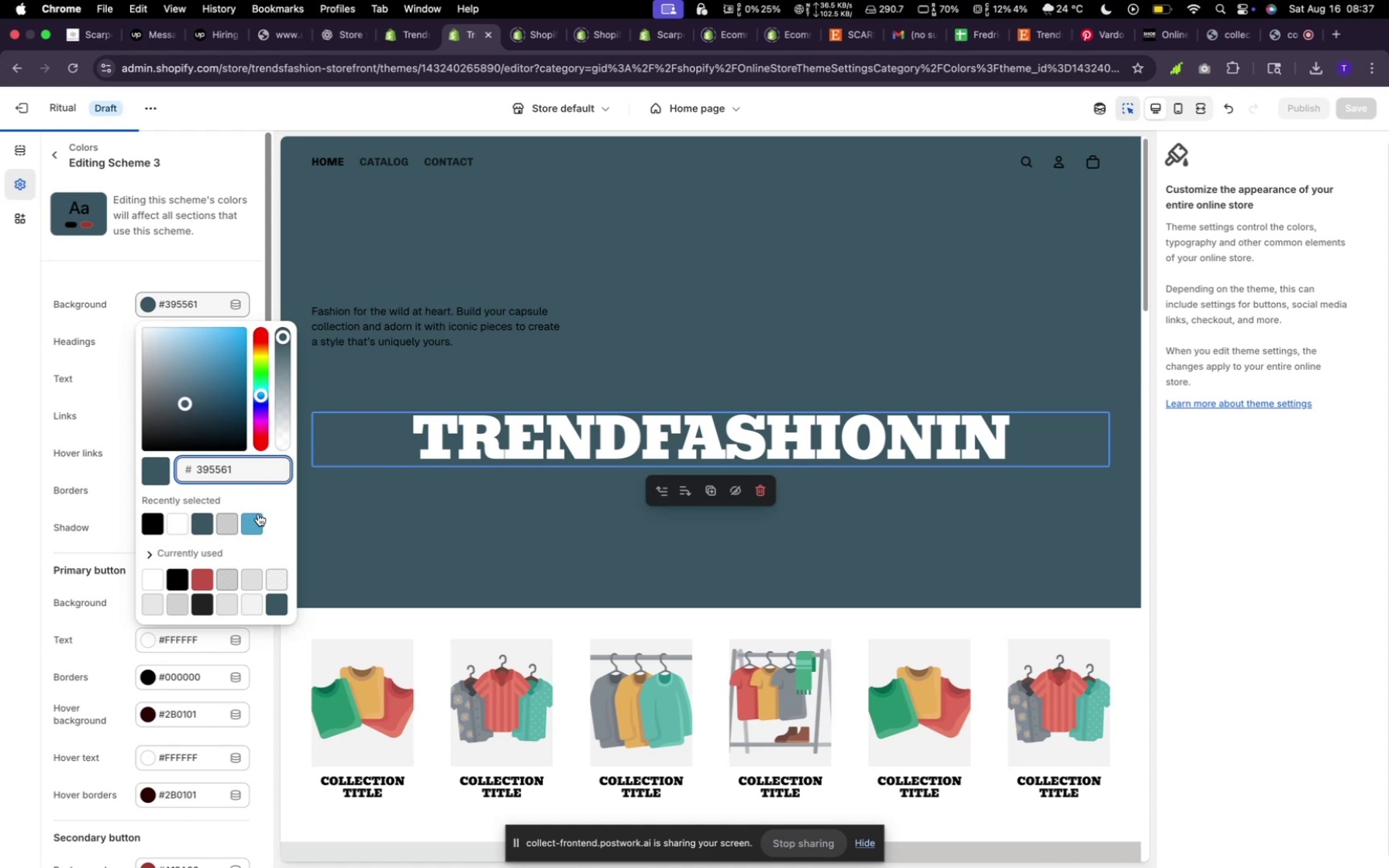 
left_click([254, 527])
 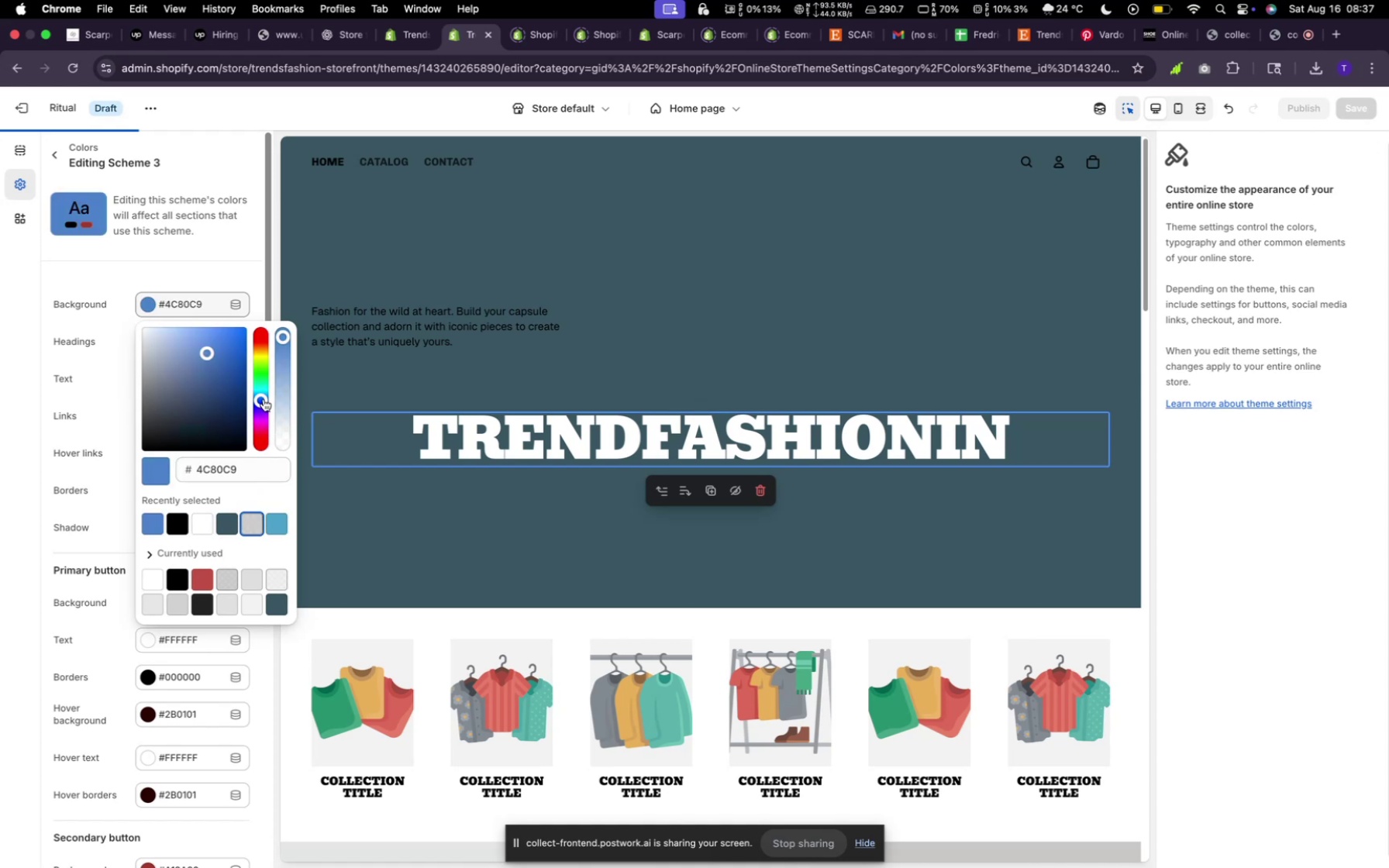 
left_click_drag(start_coordinate=[264, 399], to_coordinate=[267, 385])
 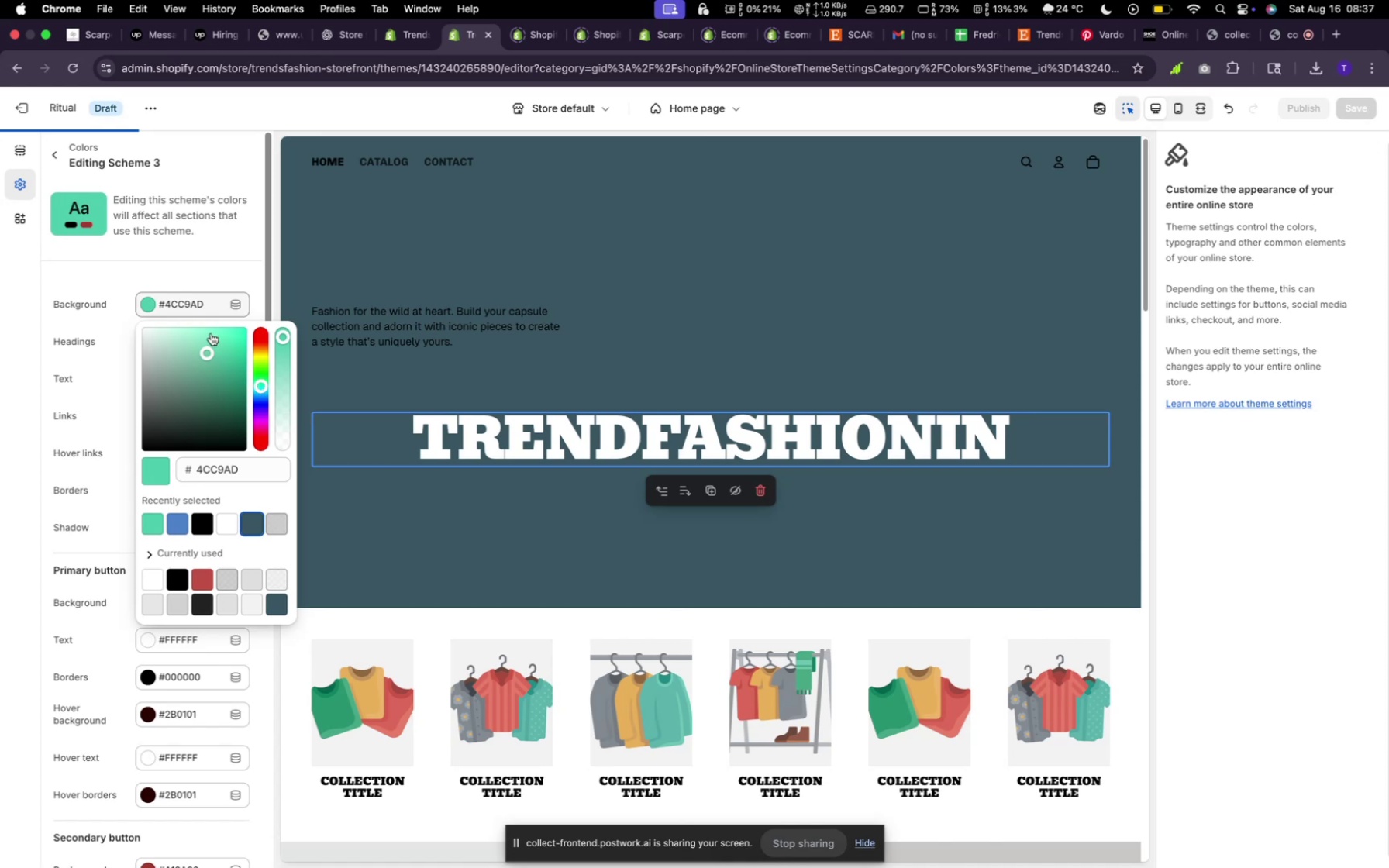 
wait(15.78)
 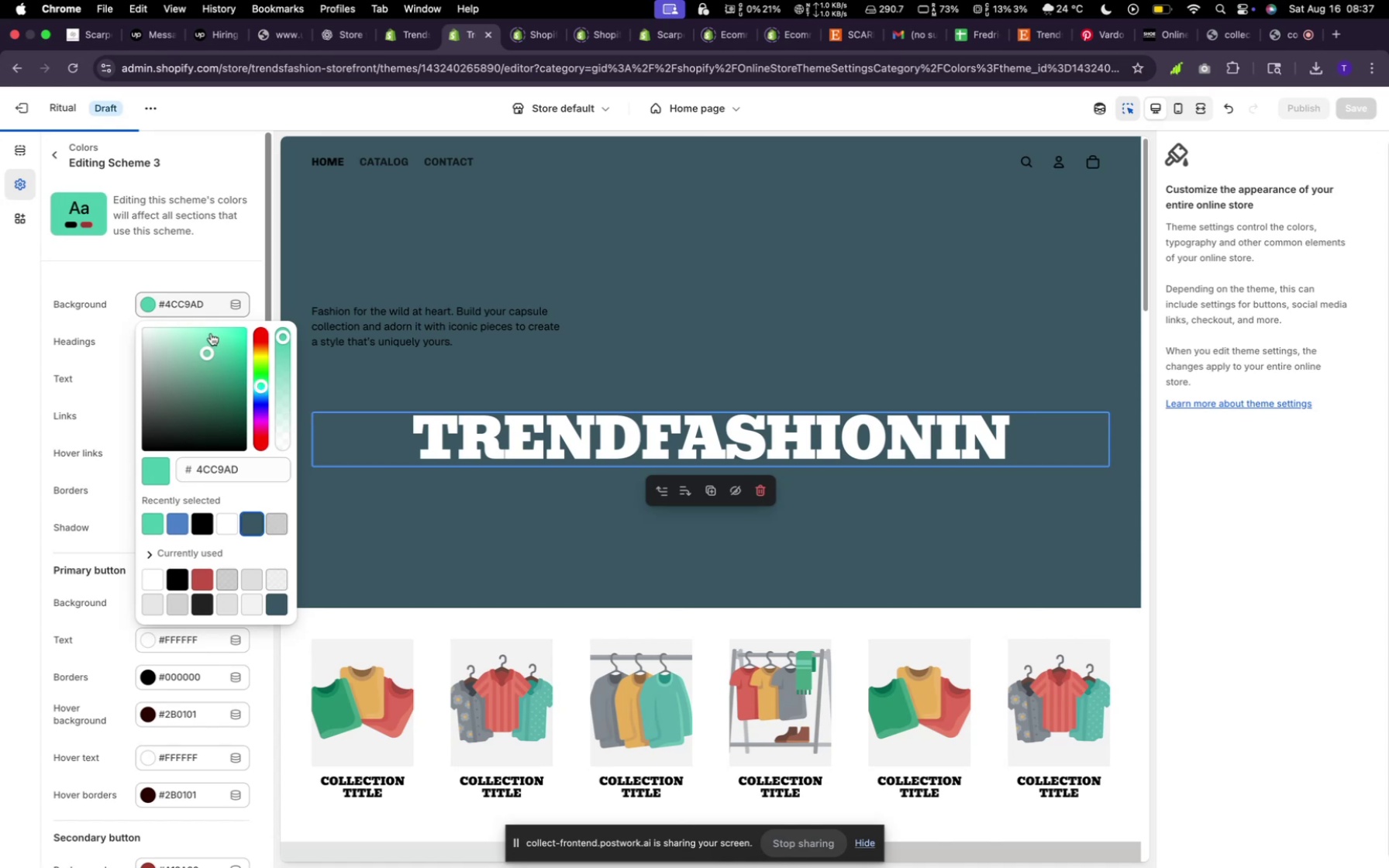 
left_click_drag(start_coordinate=[265, 385], to_coordinate=[263, 408])
 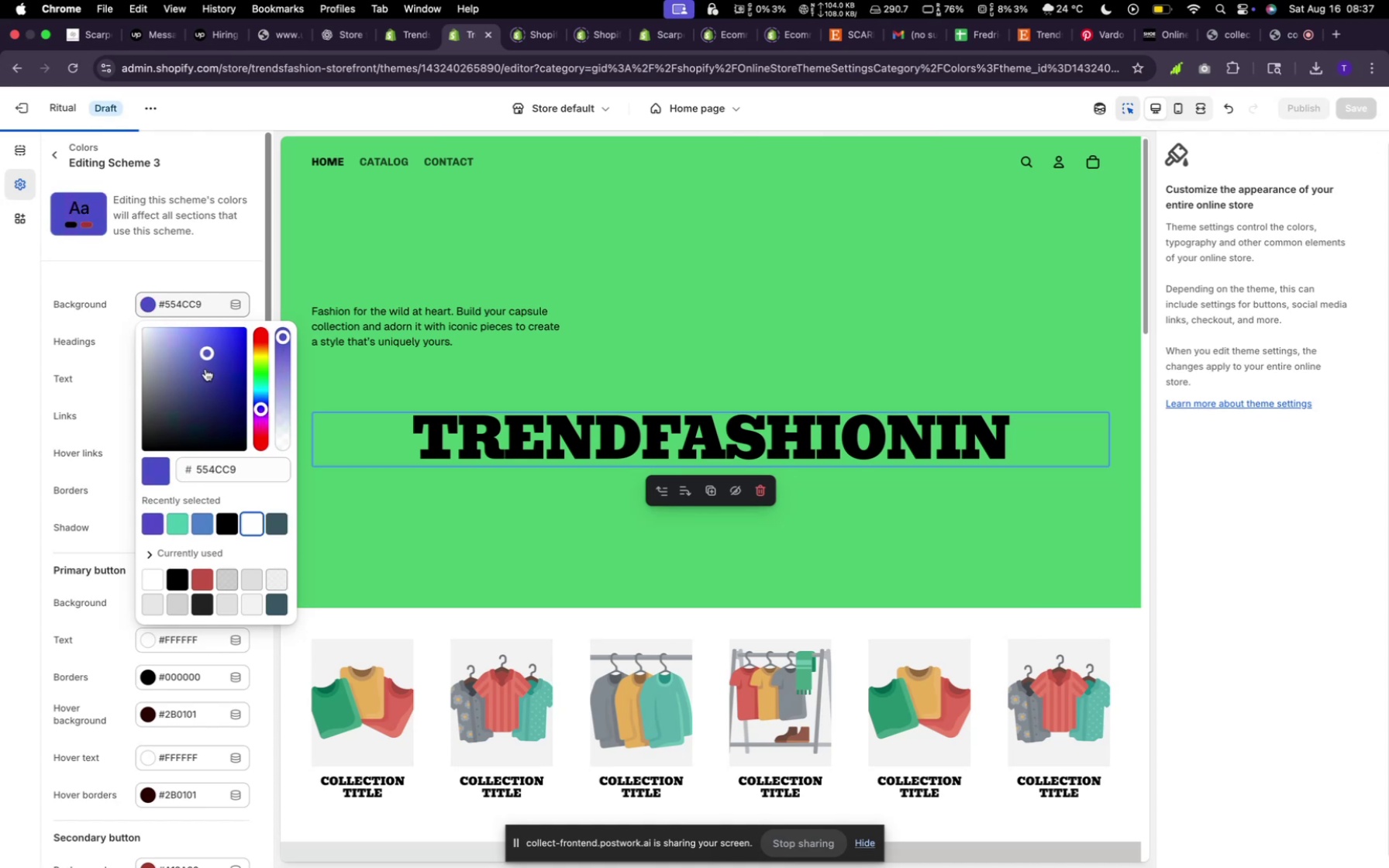 
wait(7.91)
 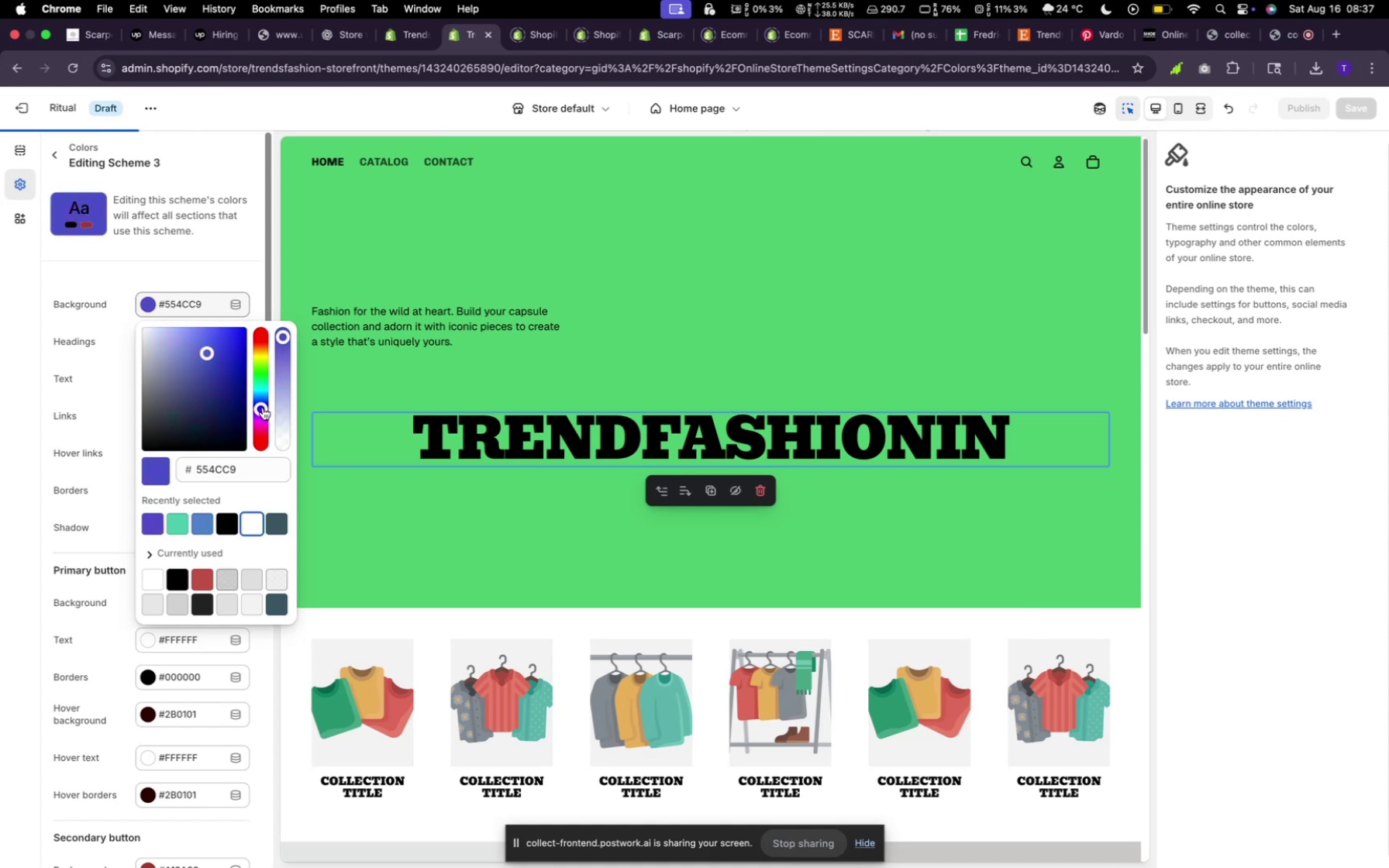 
left_click_drag(start_coordinate=[265, 409], to_coordinate=[265, 360])
 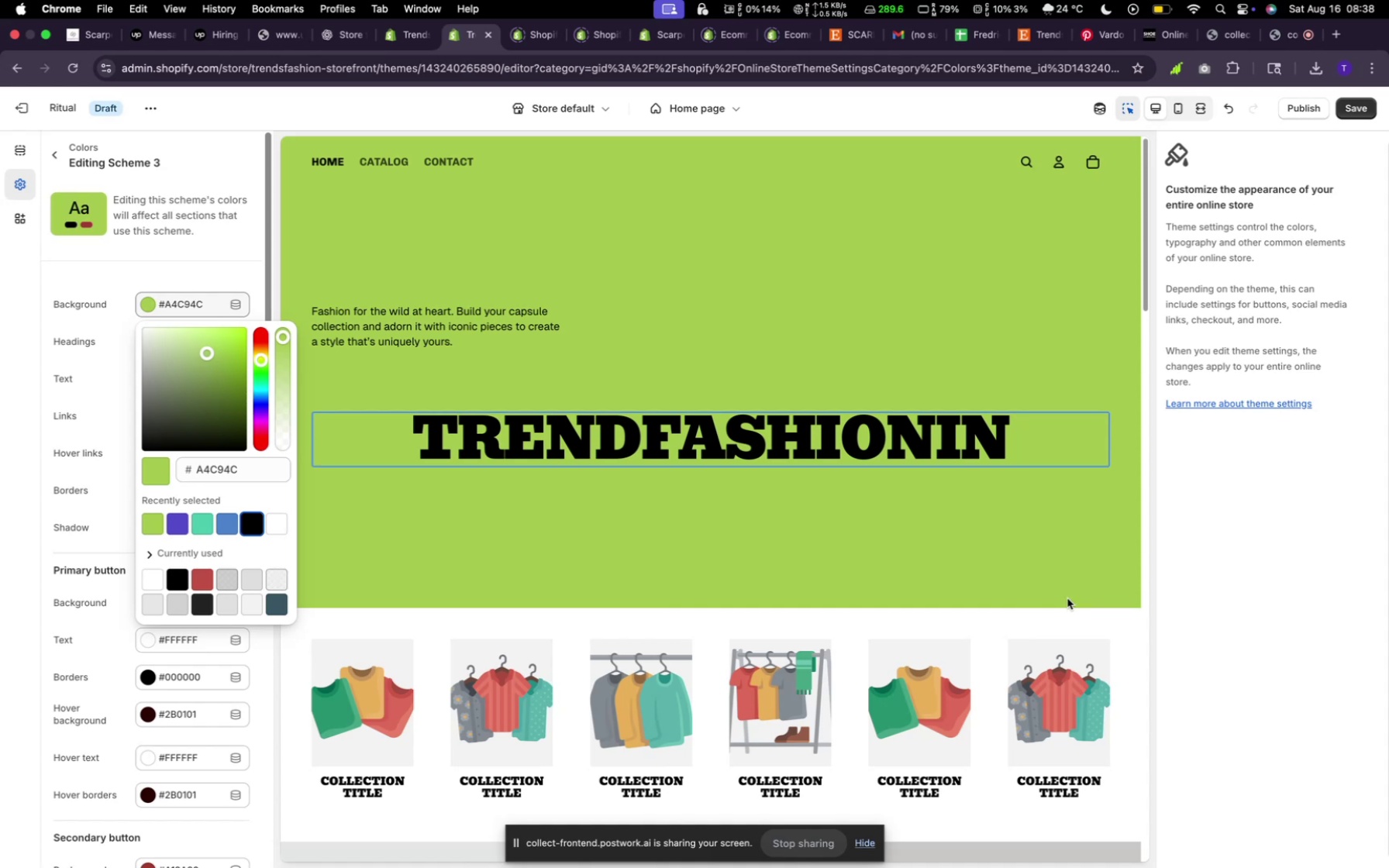 
wait(6.15)
 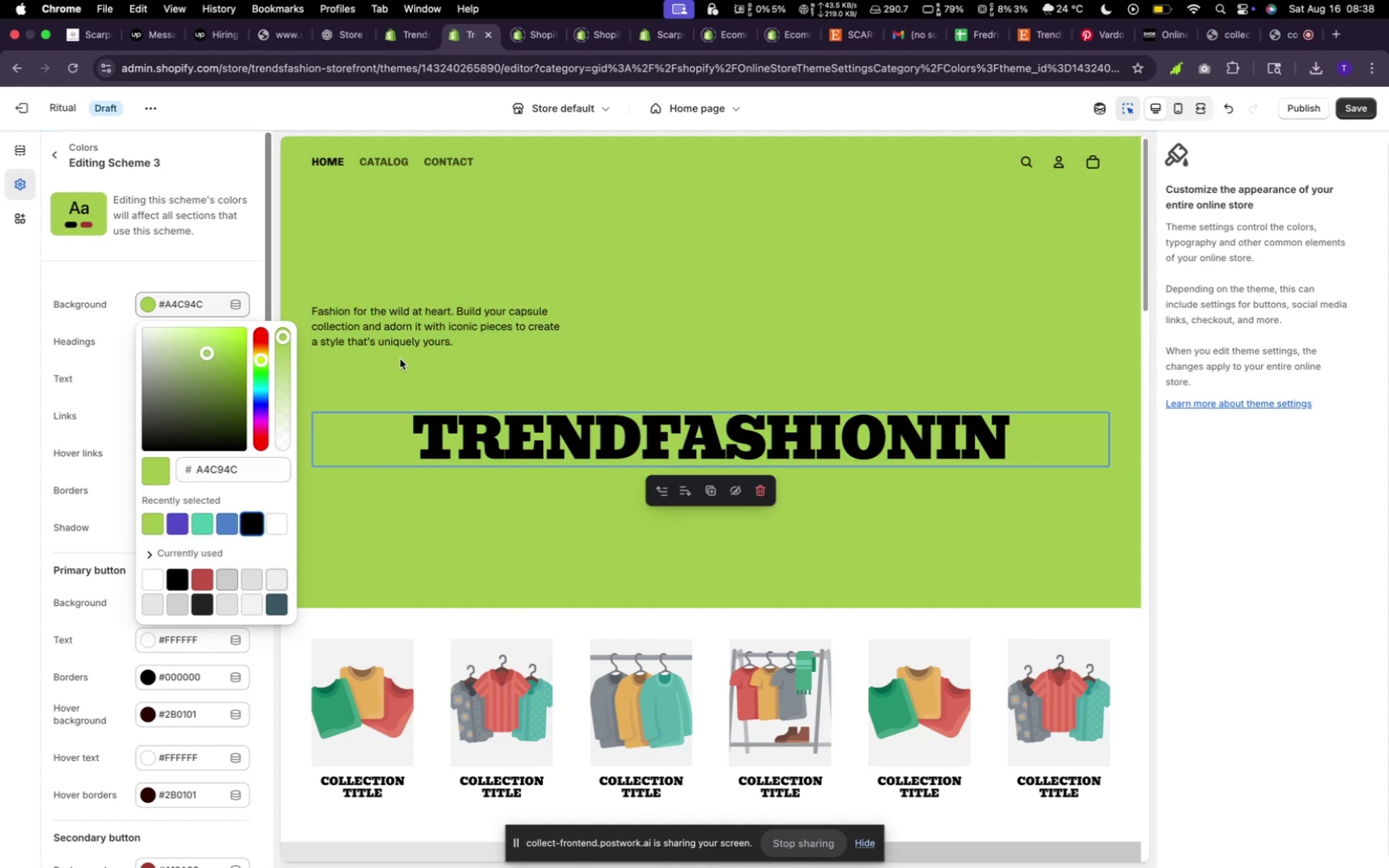 
left_click([100, 487])
 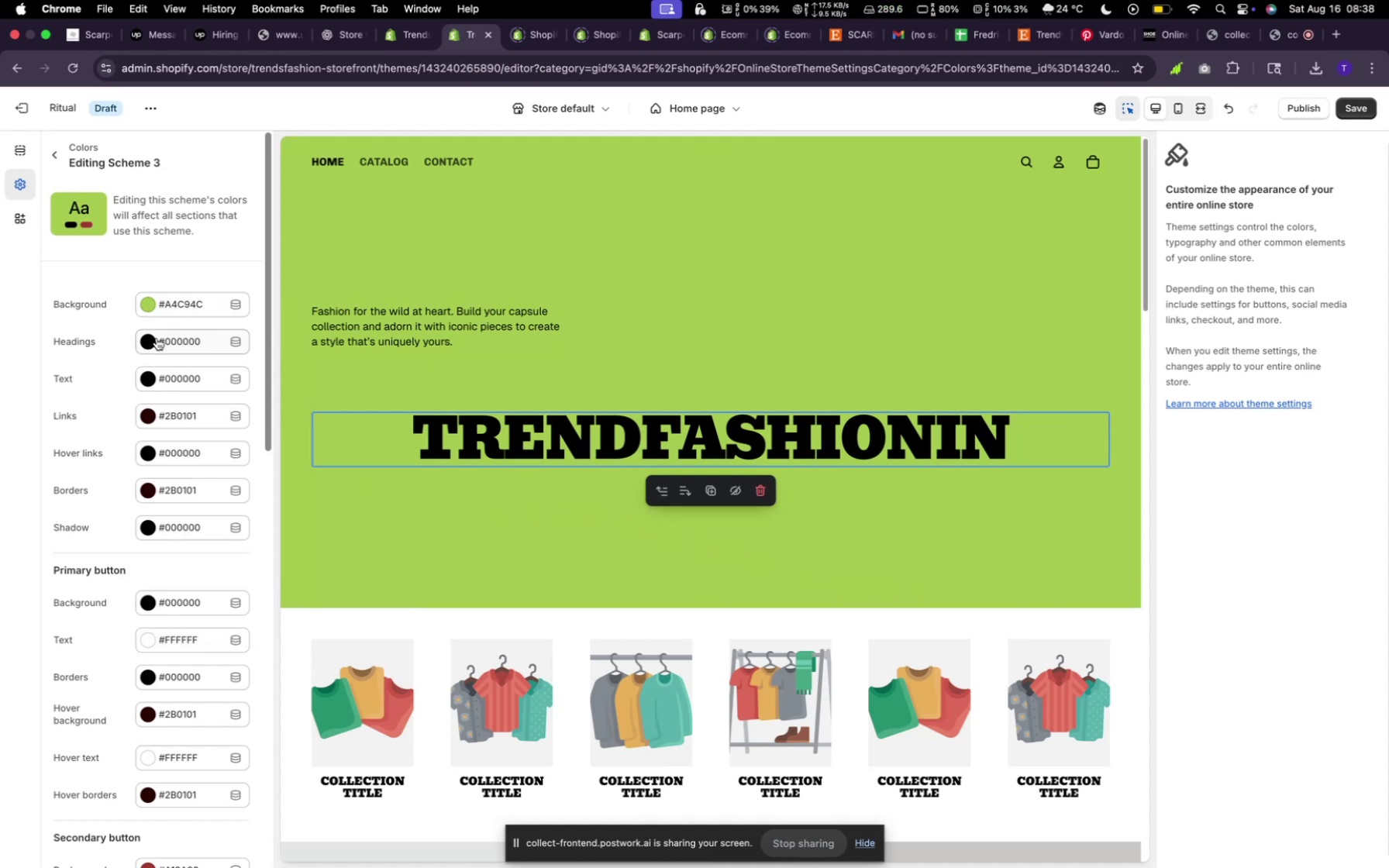 
left_click([192, 338])
 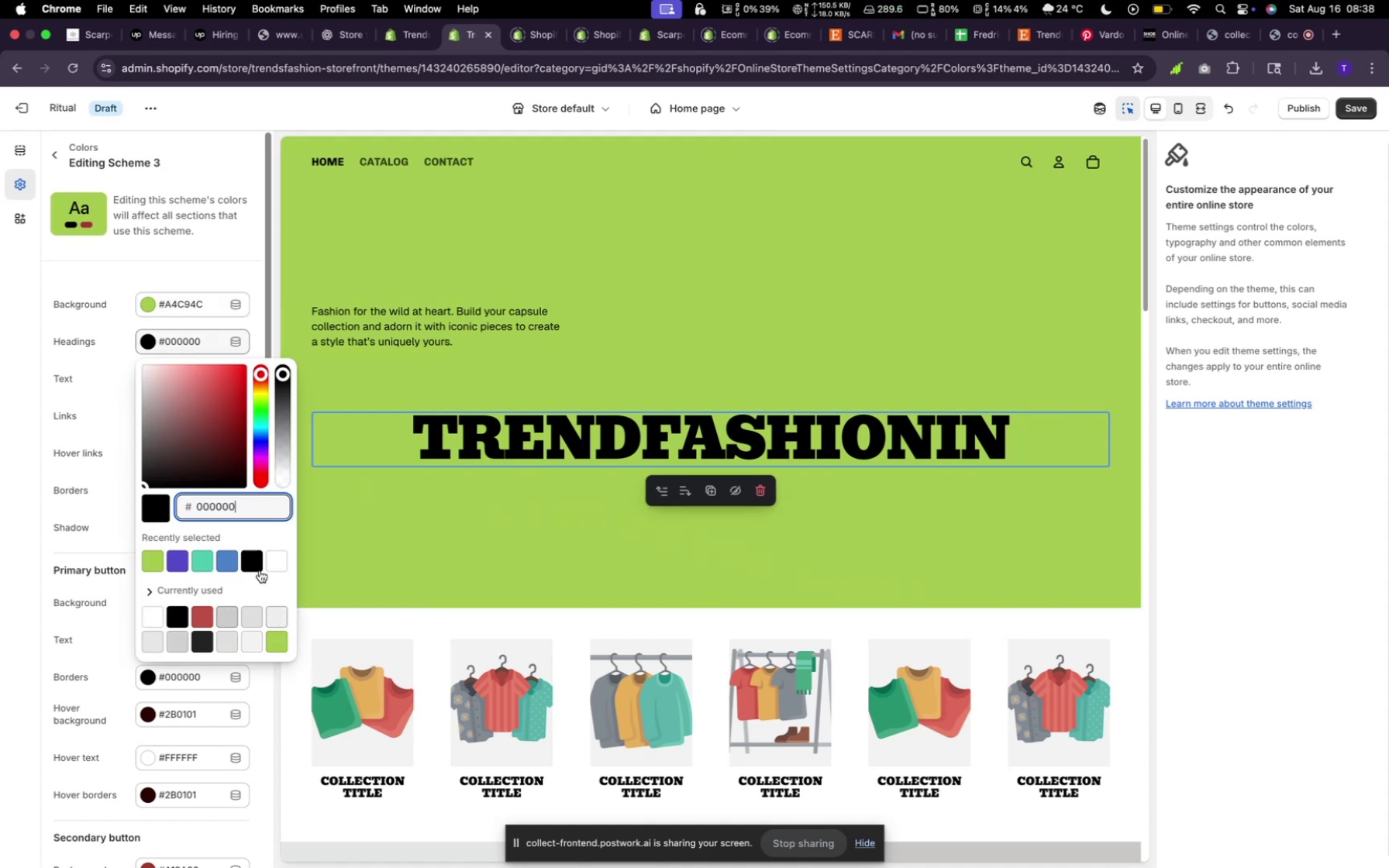 
left_click([272, 564])
 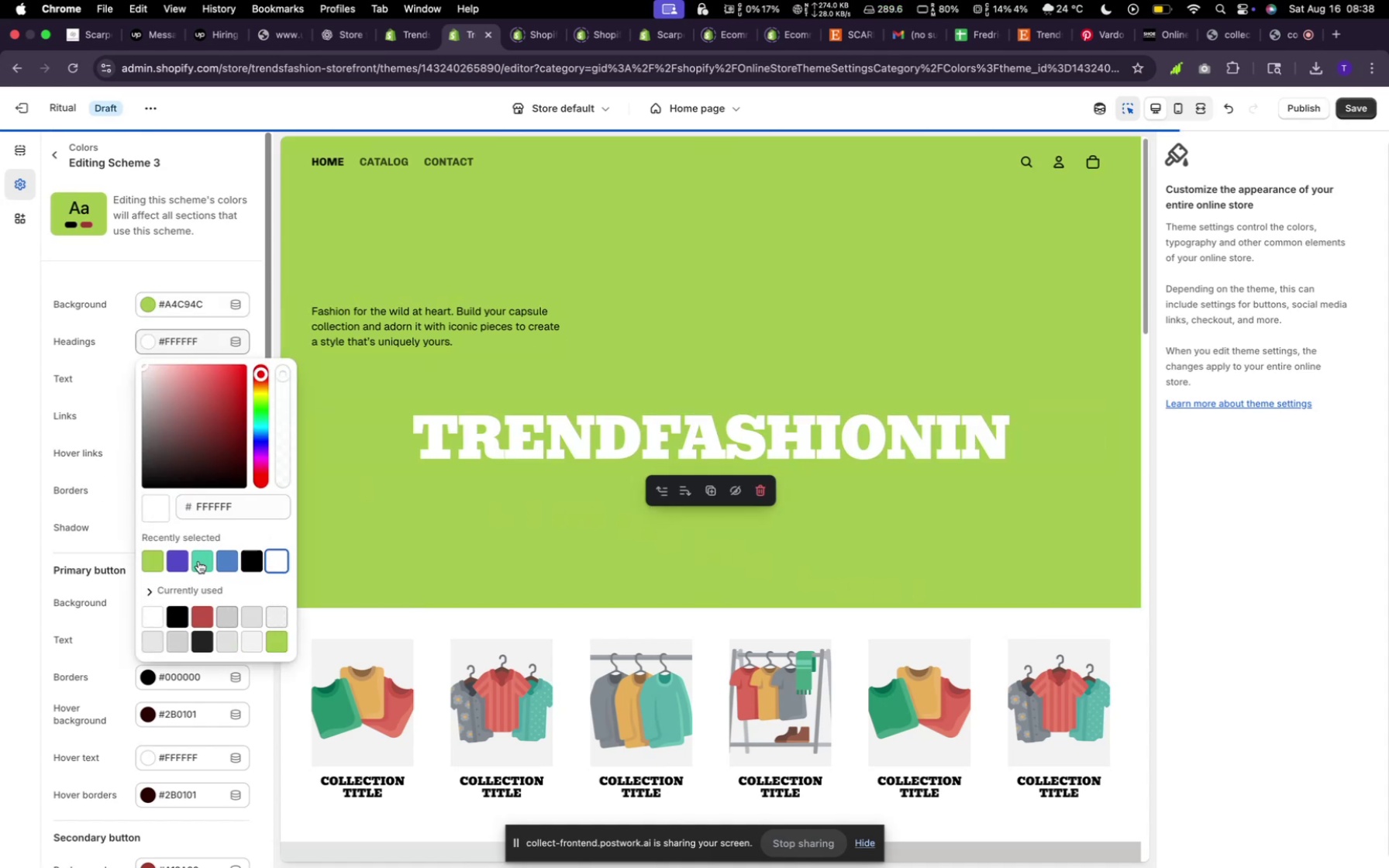 
left_click([124, 380])
 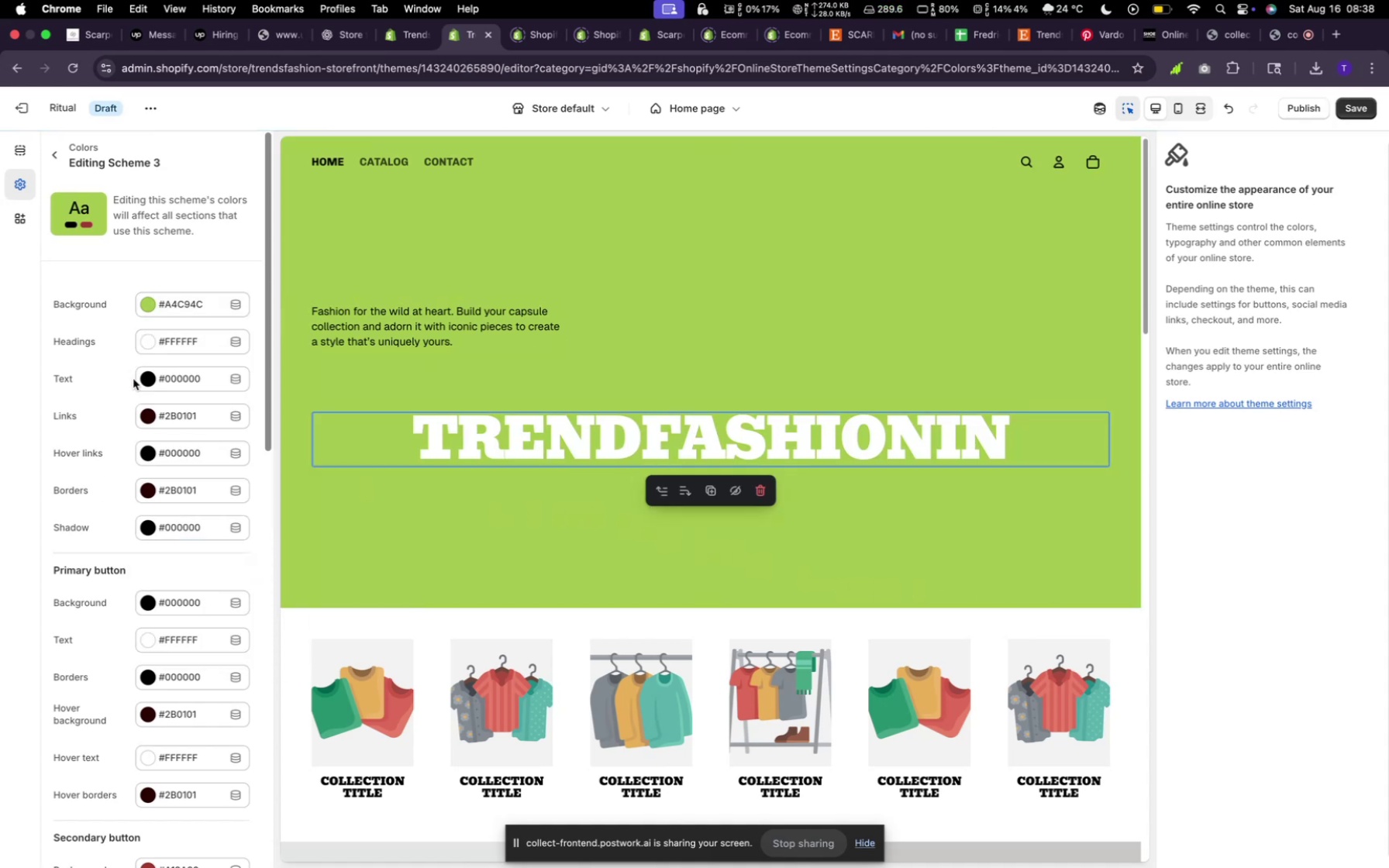 
left_click([172, 381])
 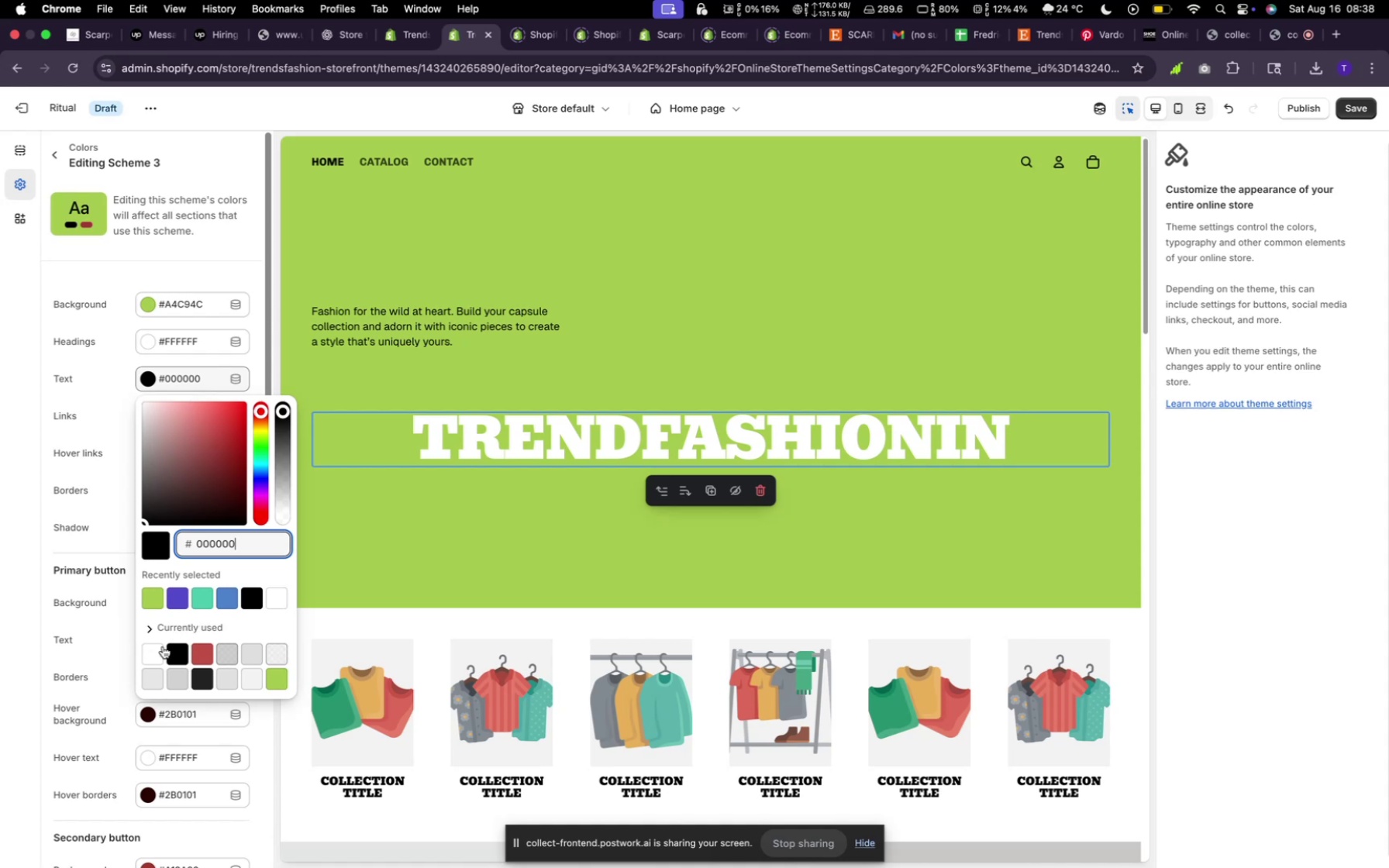 
left_click([158, 647])
 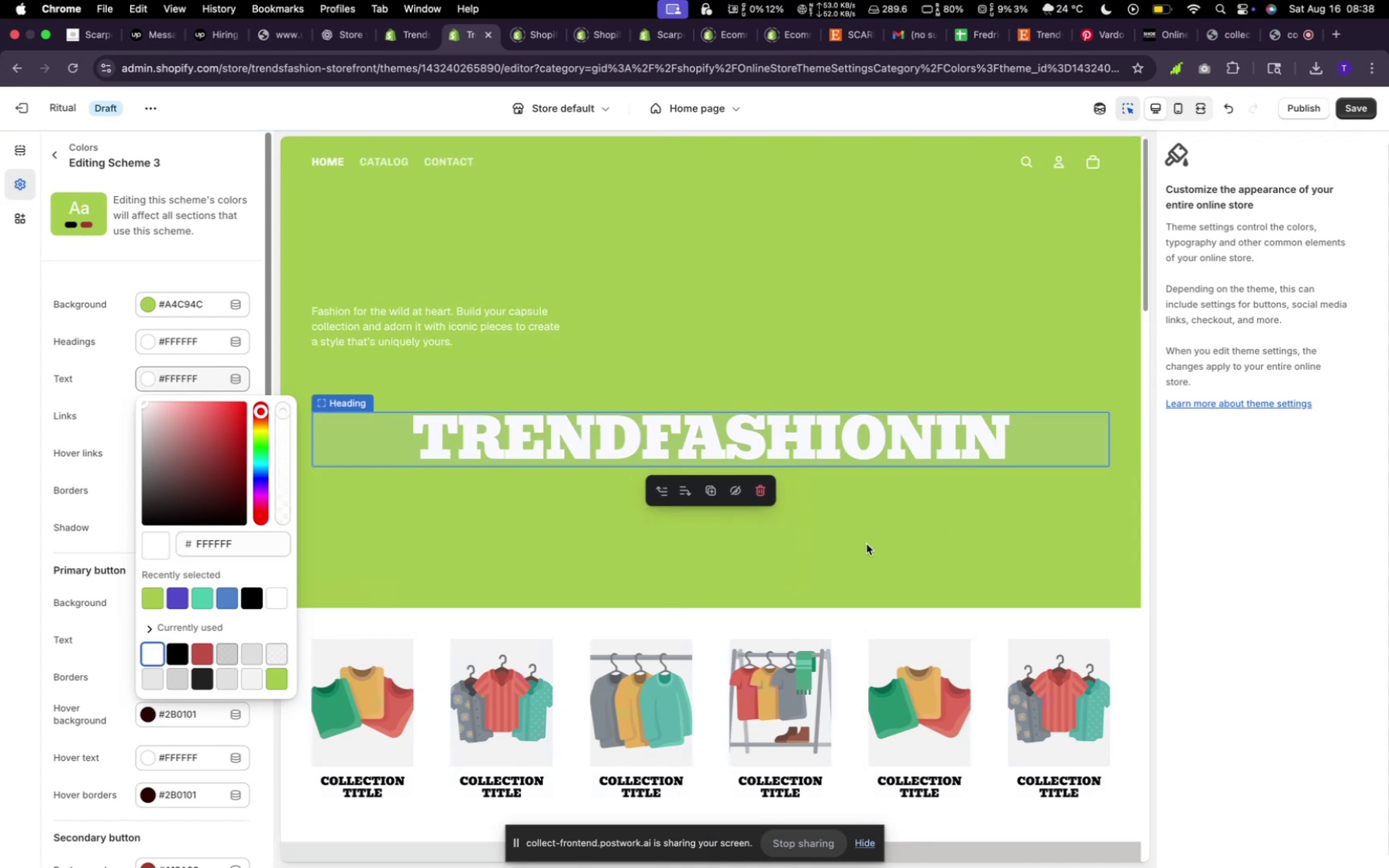 
wait(7.4)
 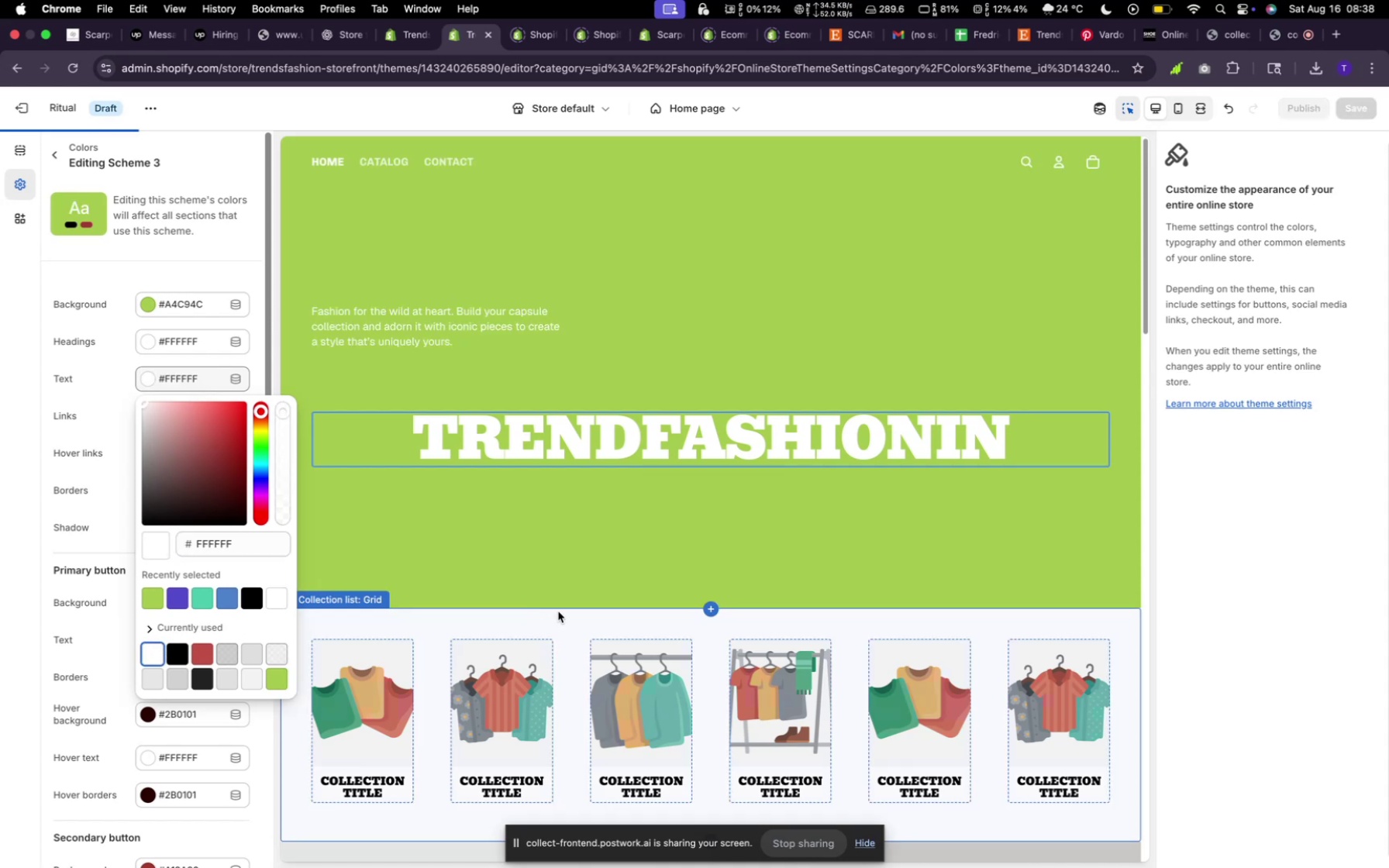 
left_click([229, 244])
 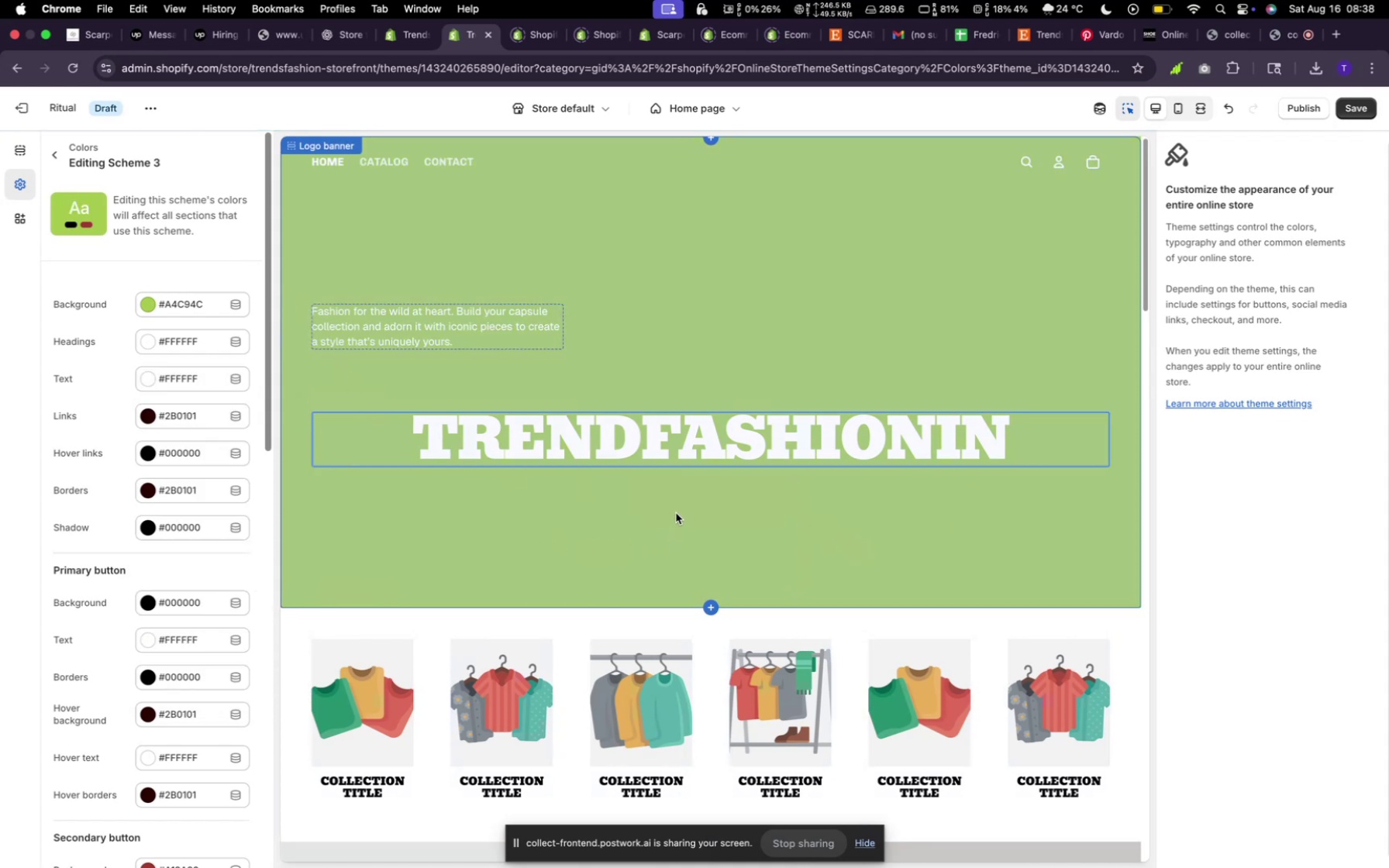 
mouse_move([711, 451])
 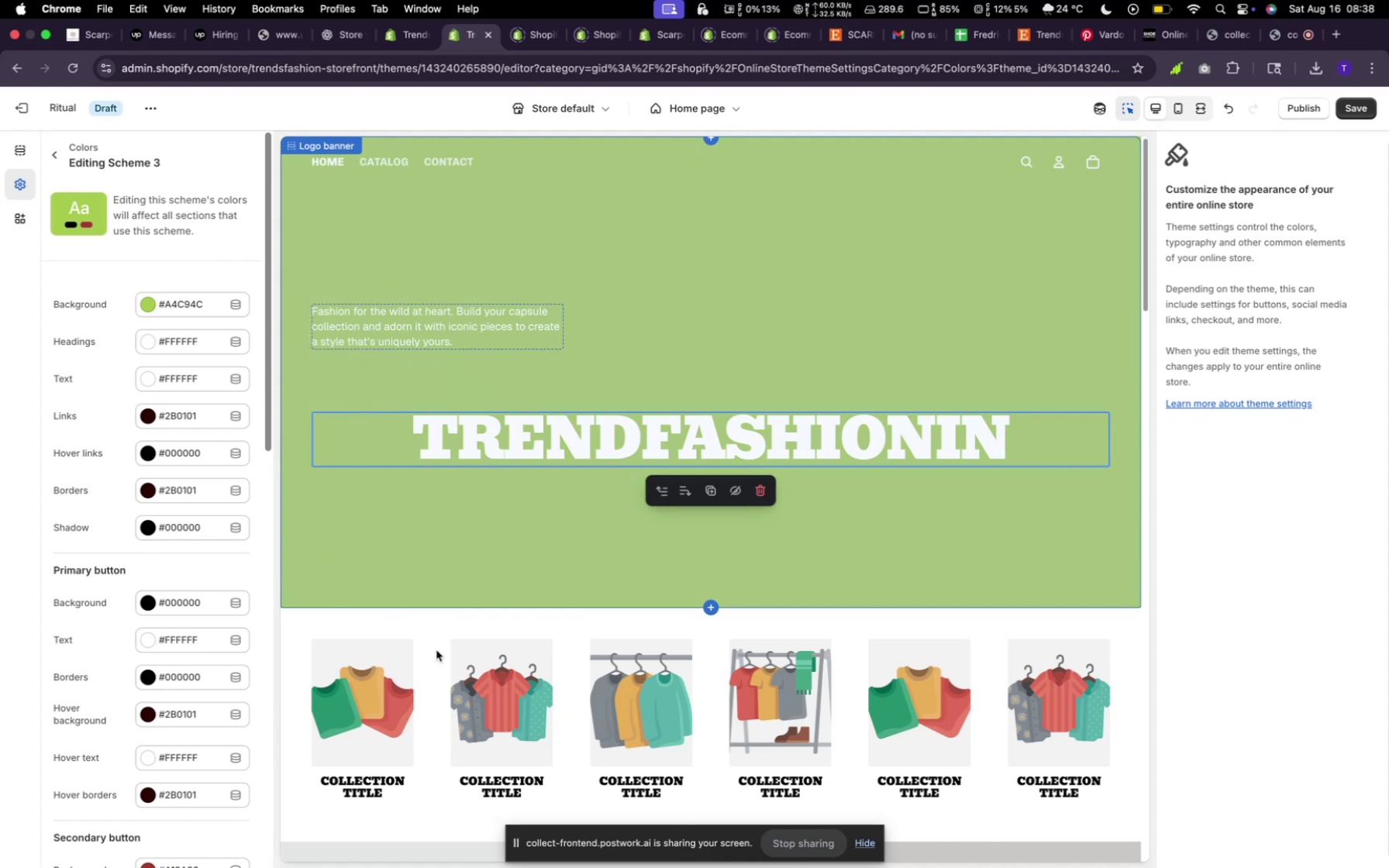 
wait(5.28)
 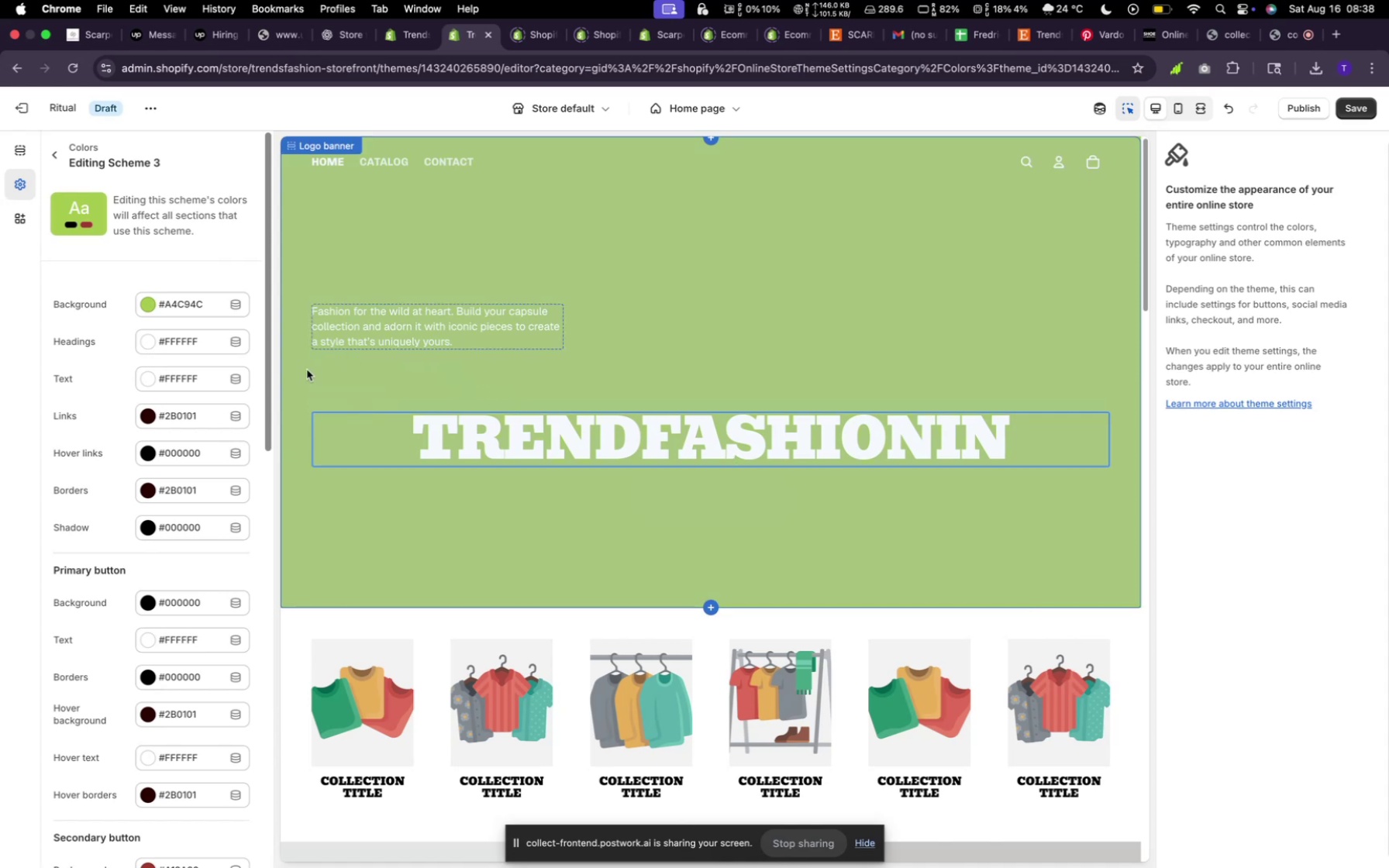 
scroll: coordinate [901, 622], scroll_direction: up, amount: 4.0
 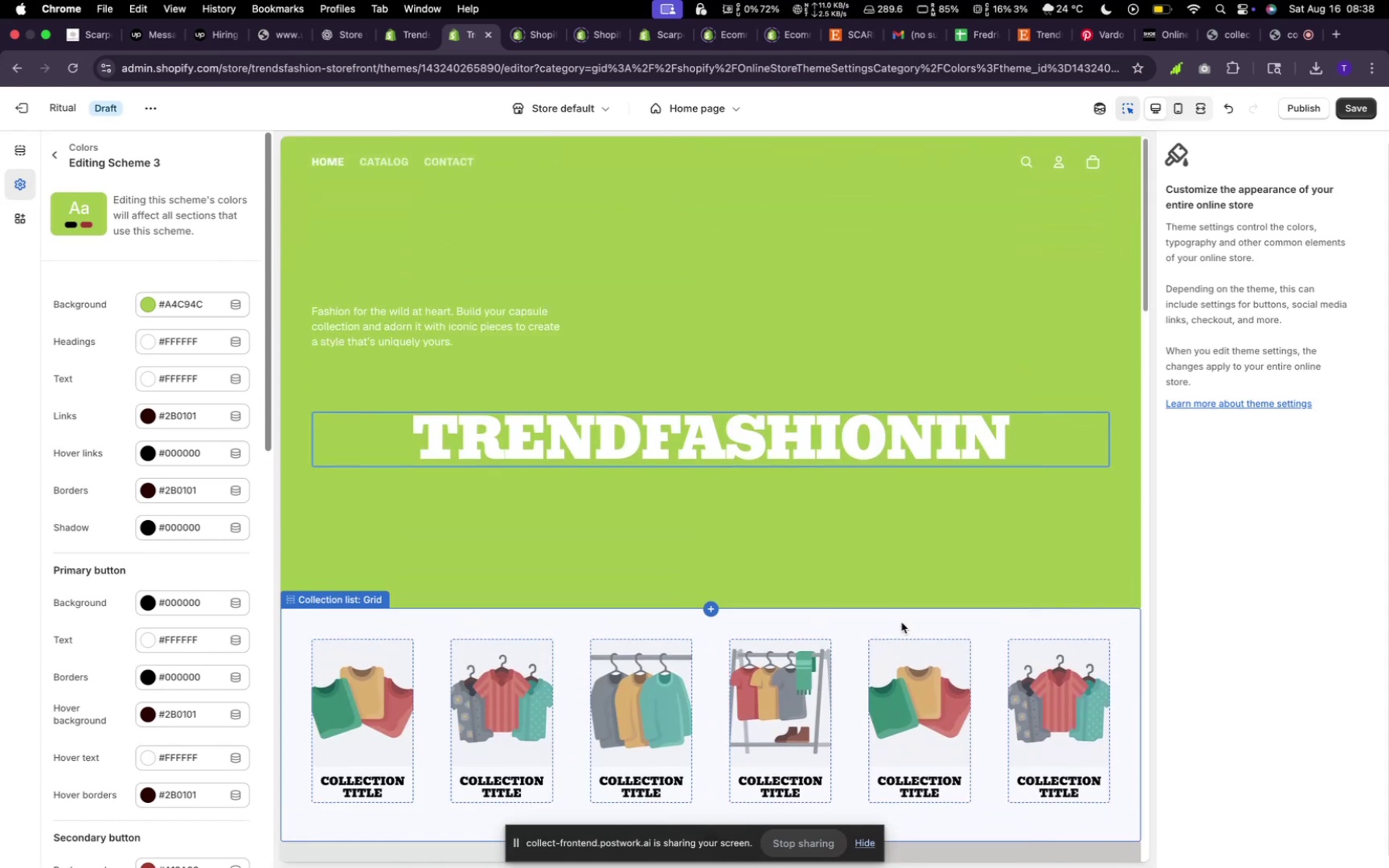 
scroll: coordinate [905, 607], scroll_direction: down, amount: 90.0
 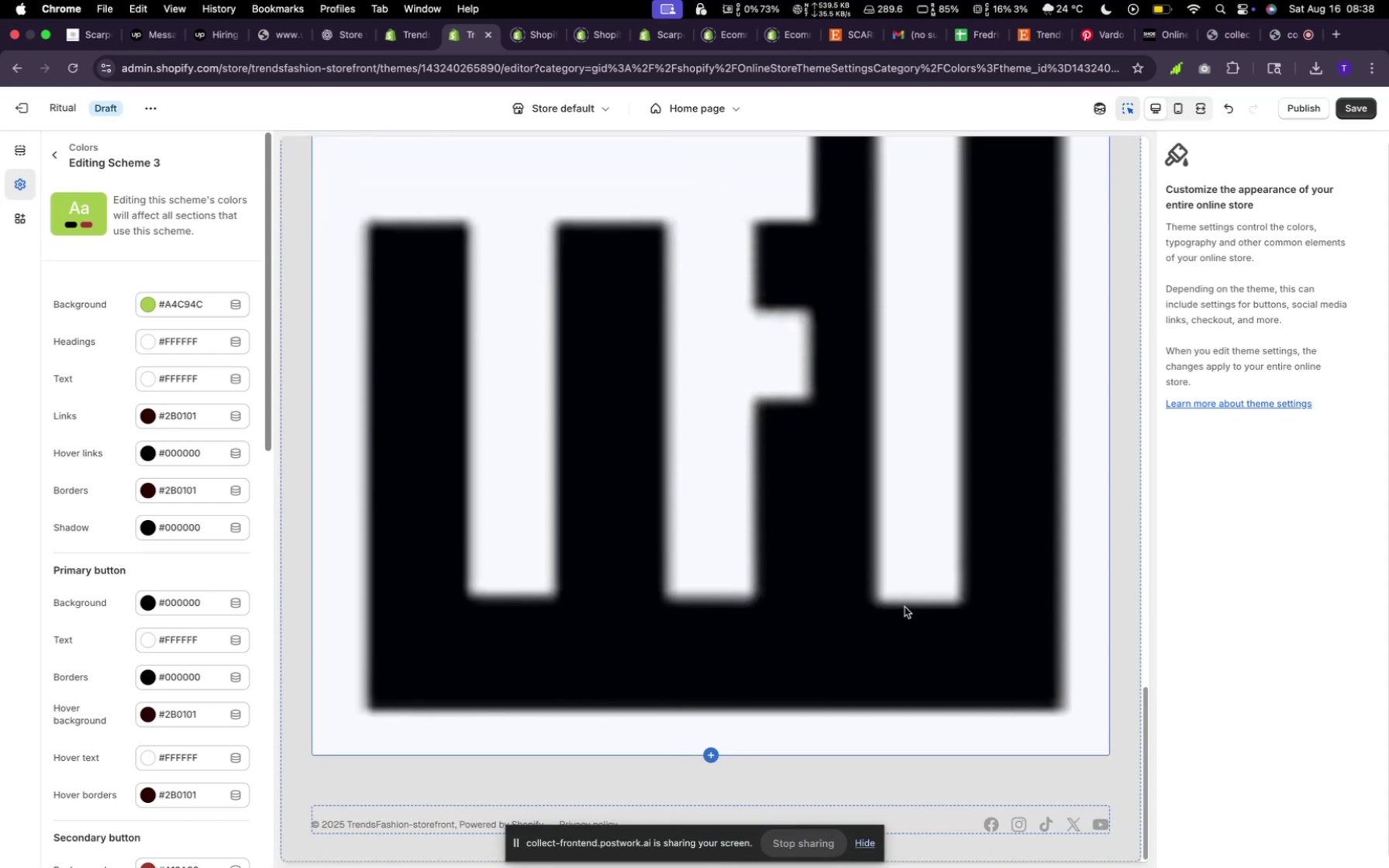 
scroll: coordinate [899, 607], scroll_direction: up, amount: 83.0
 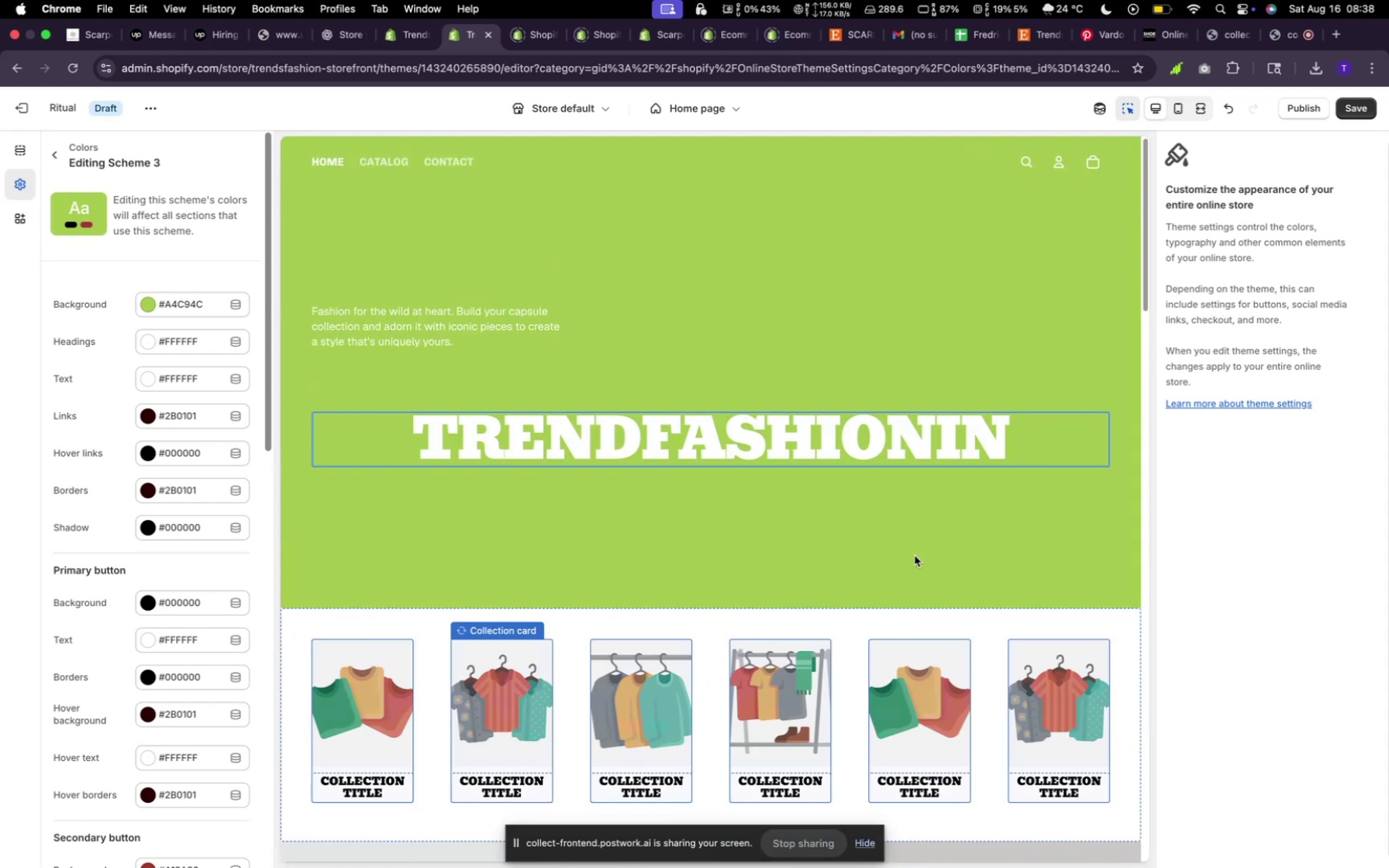 
left_click([1364, 102])
 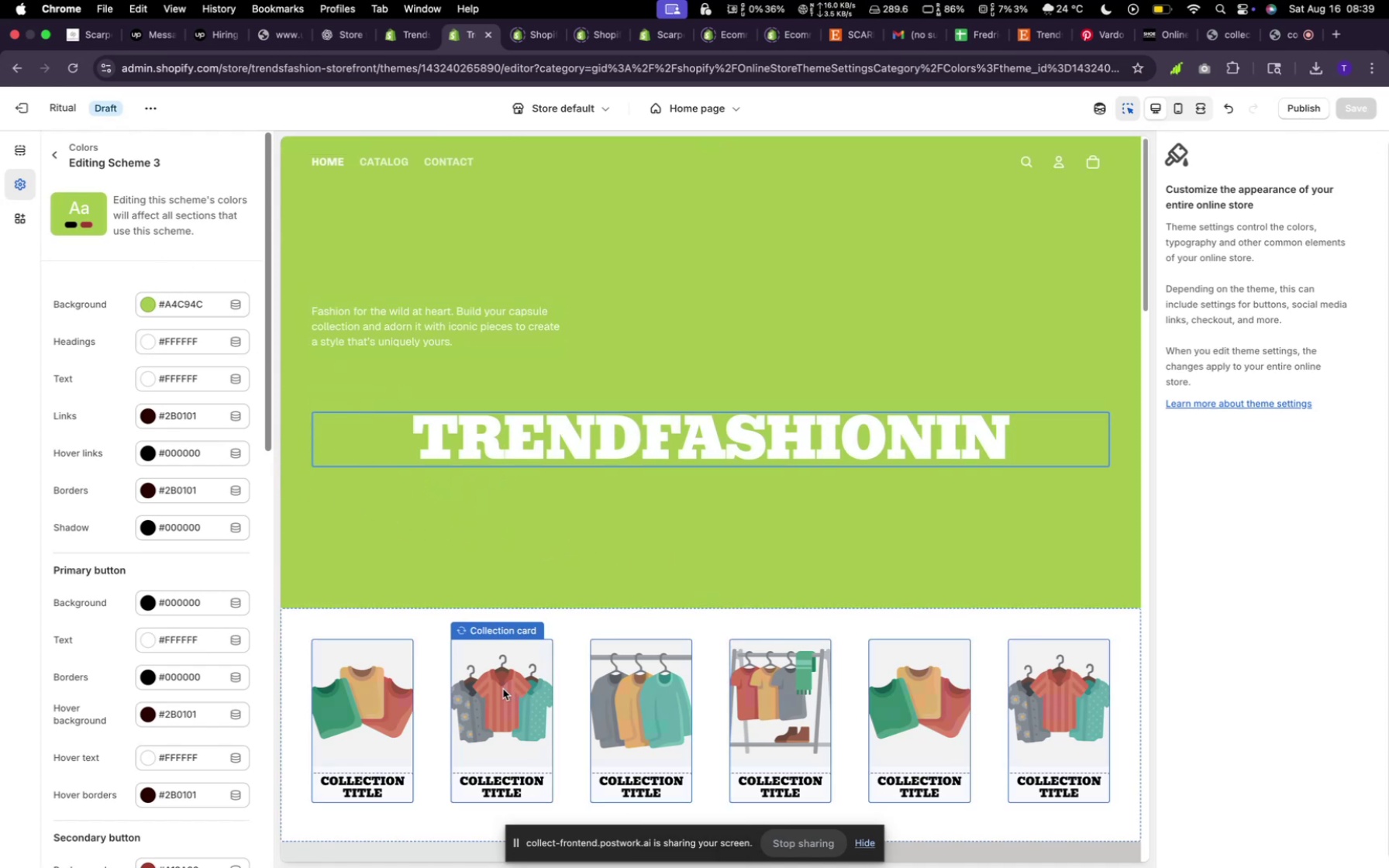 
wait(21.78)
 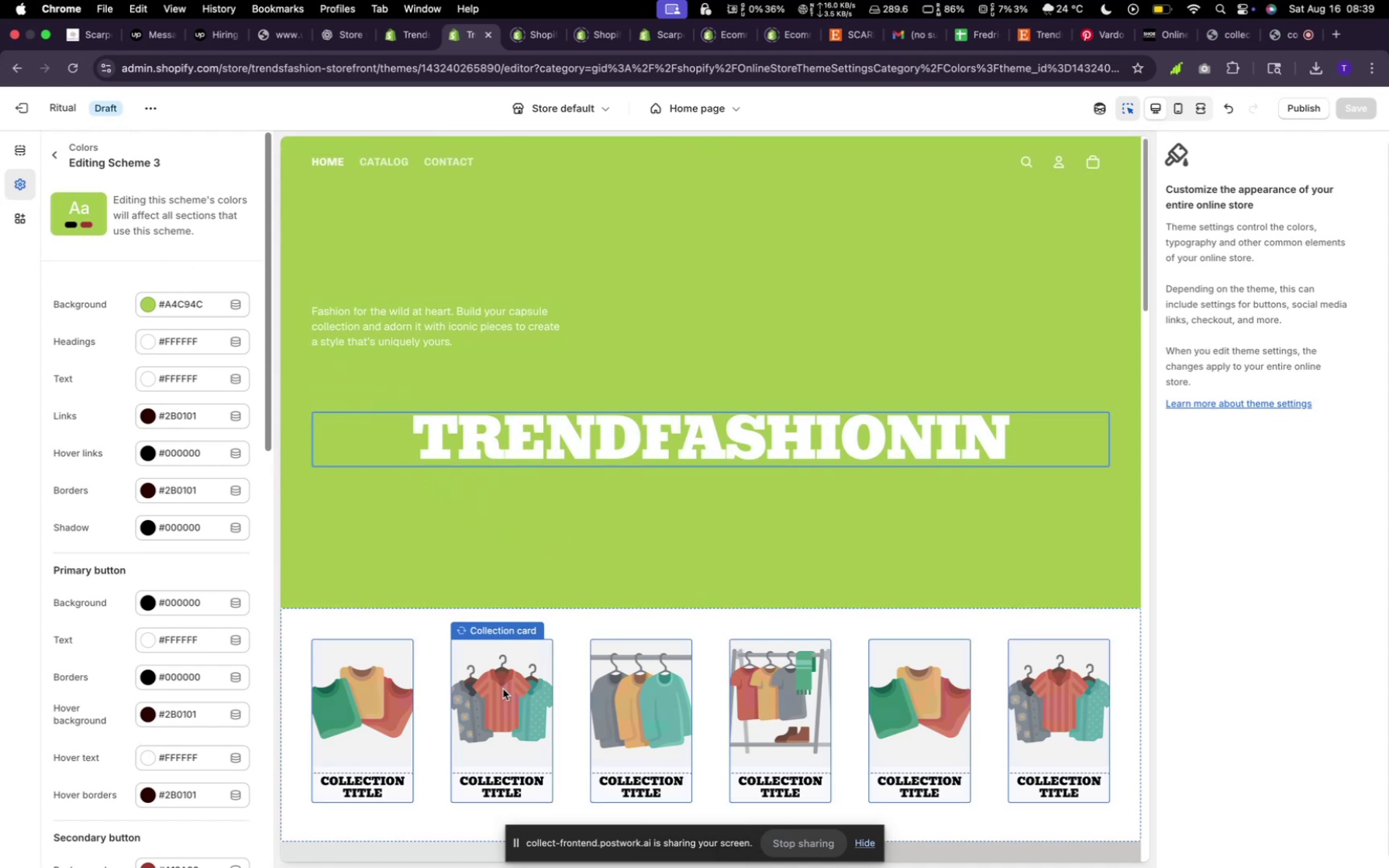 
left_click([196, 299])
 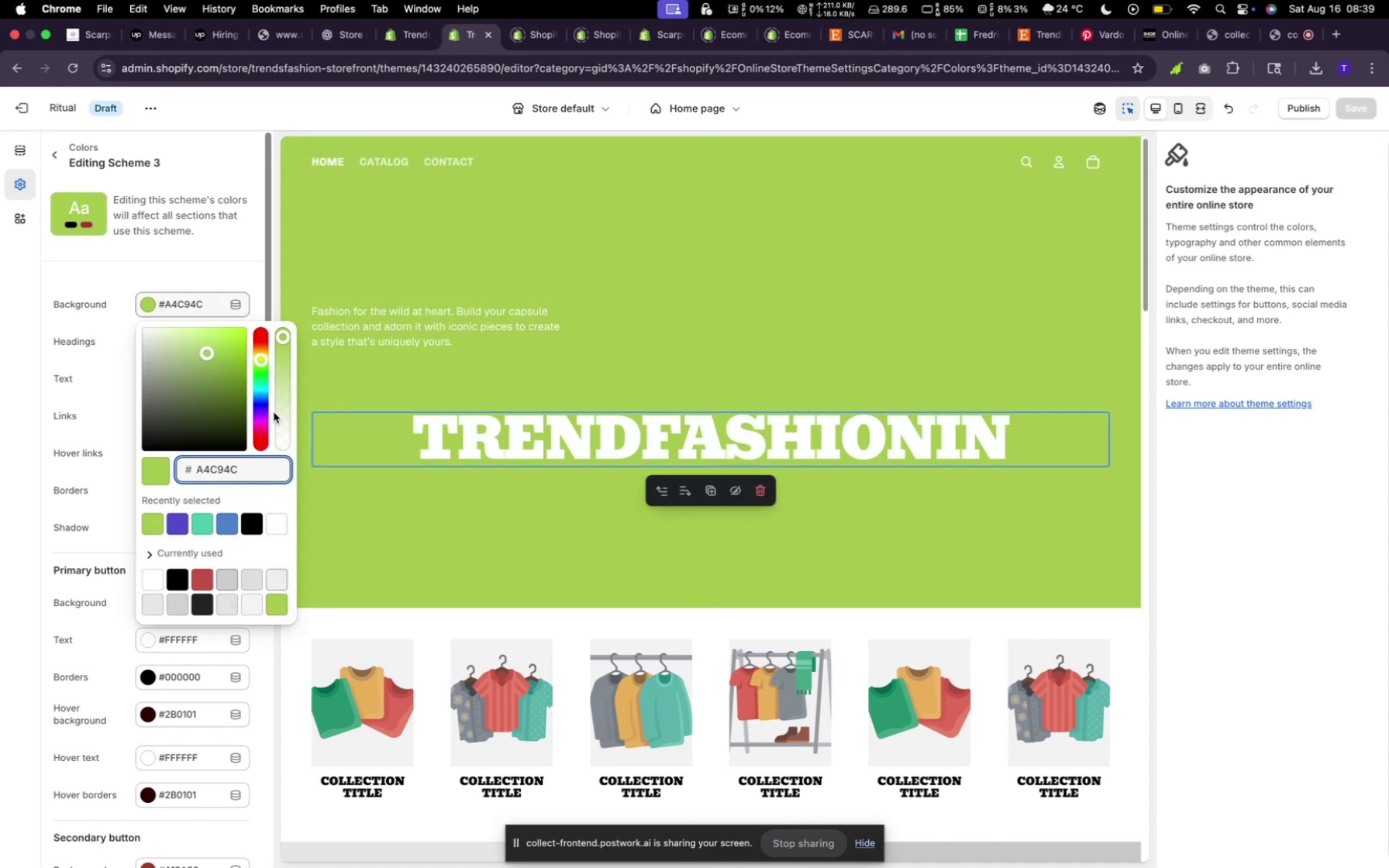 
wait(9.73)
 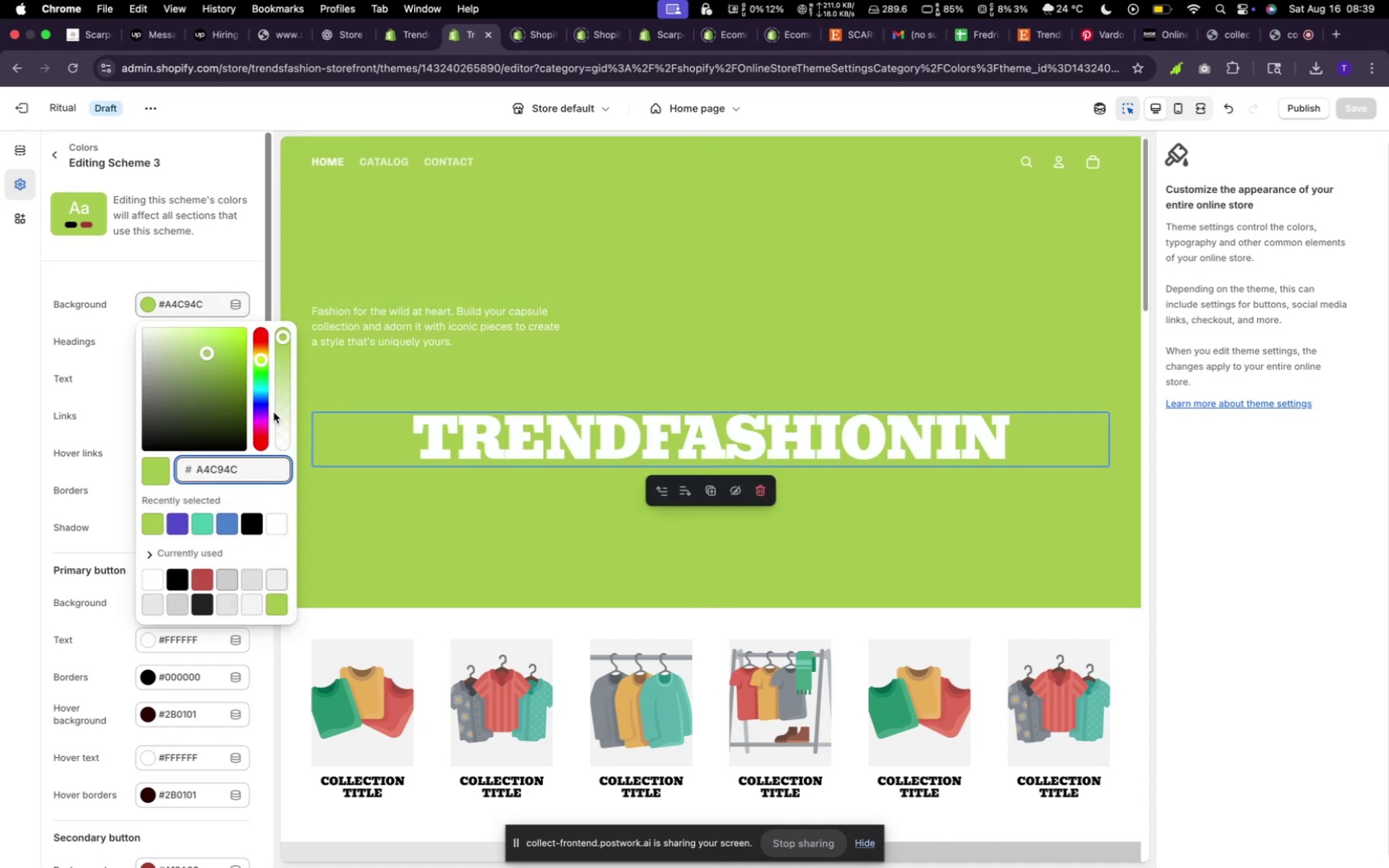 
mouse_move([164, 578])
 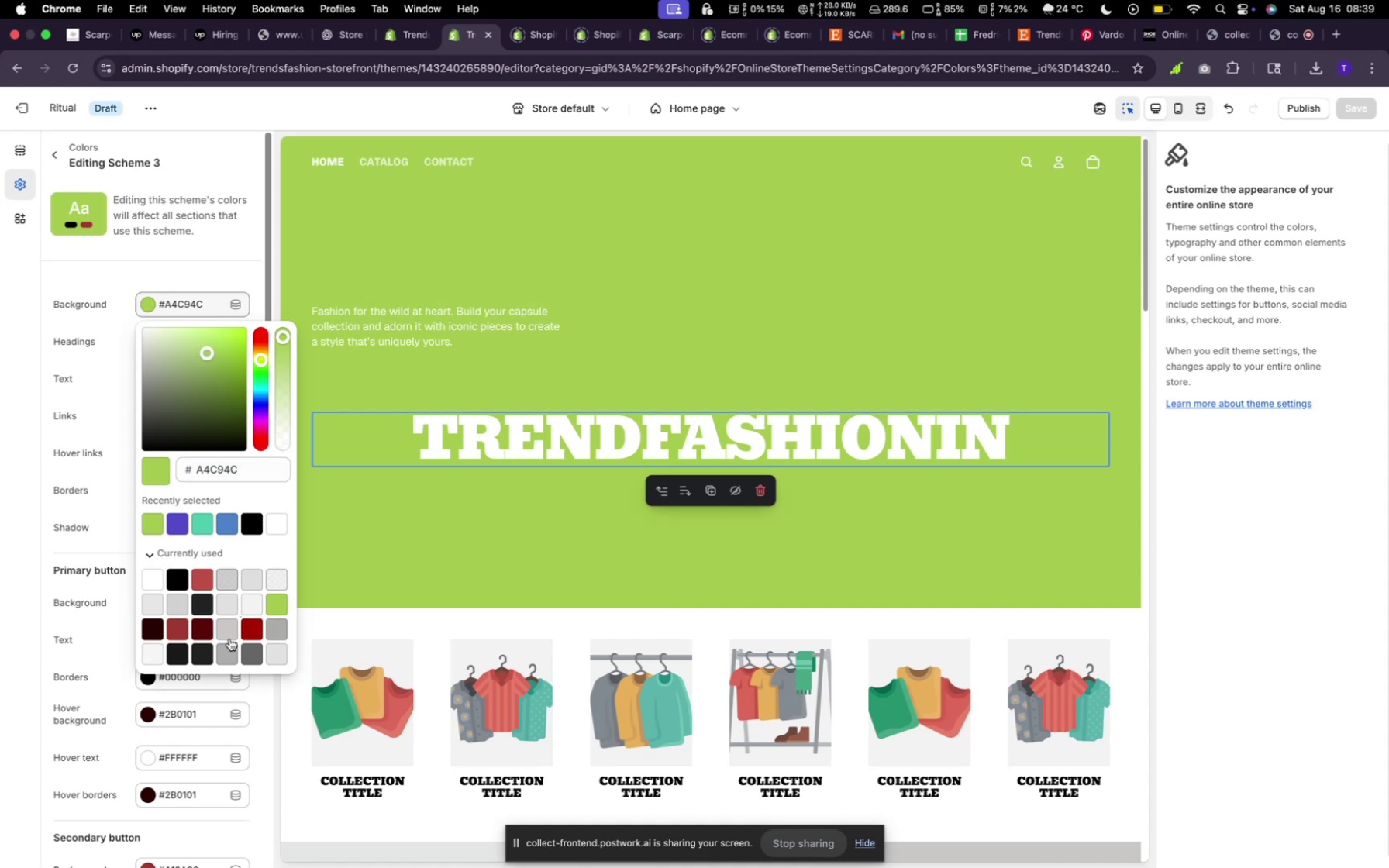 
left_click([249, 650])
 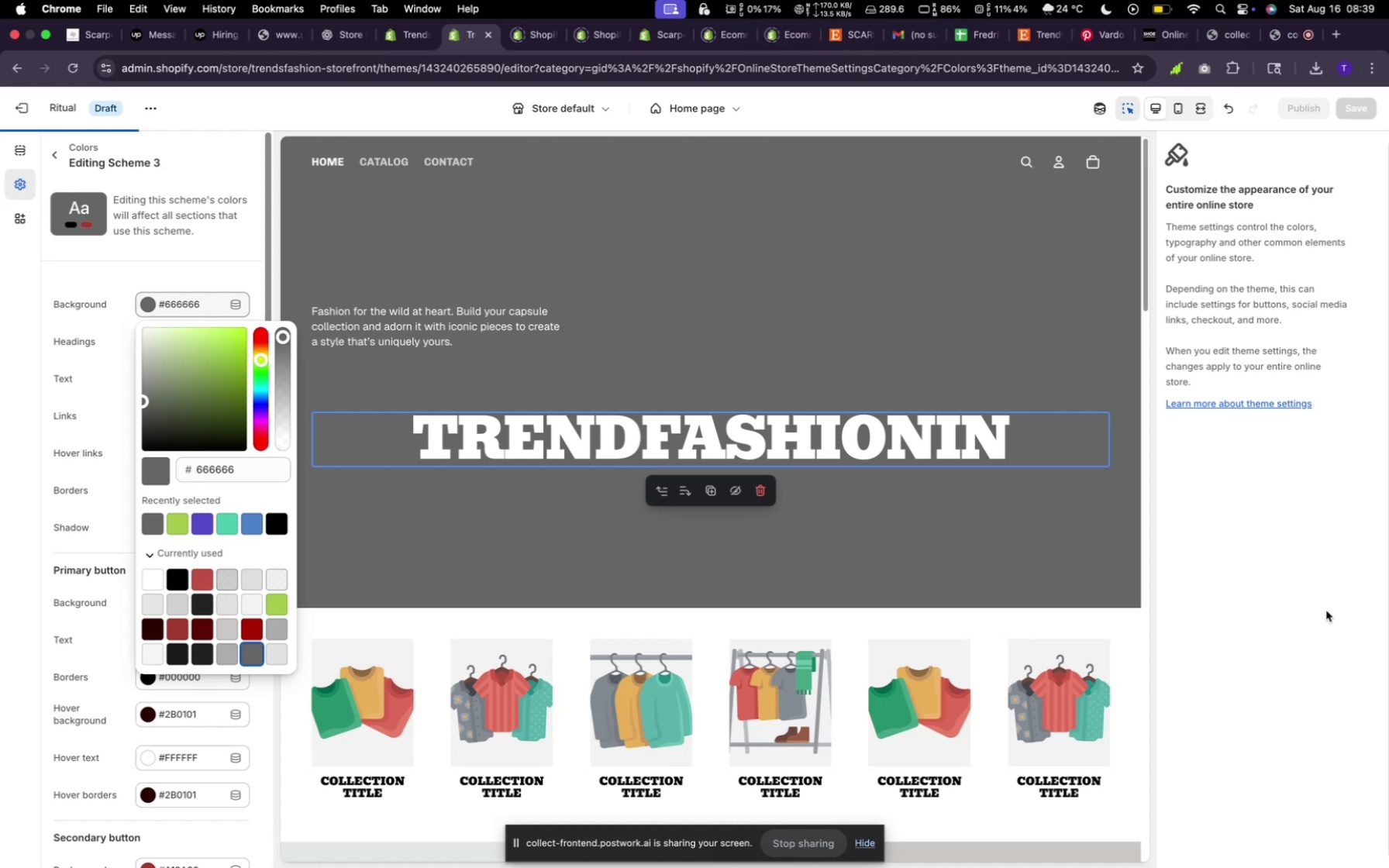 
wait(8.84)
 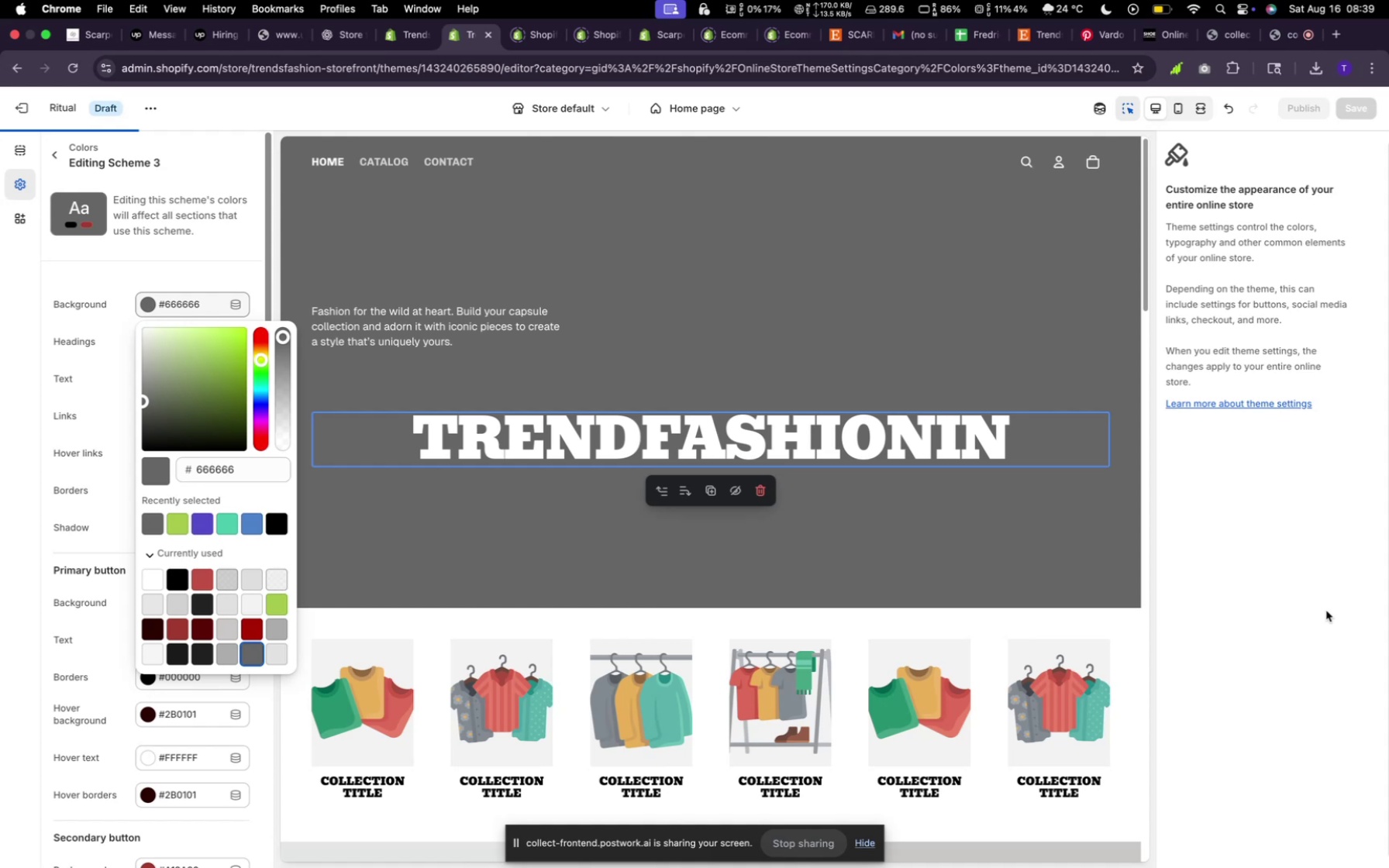 
left_click([196, 236])
 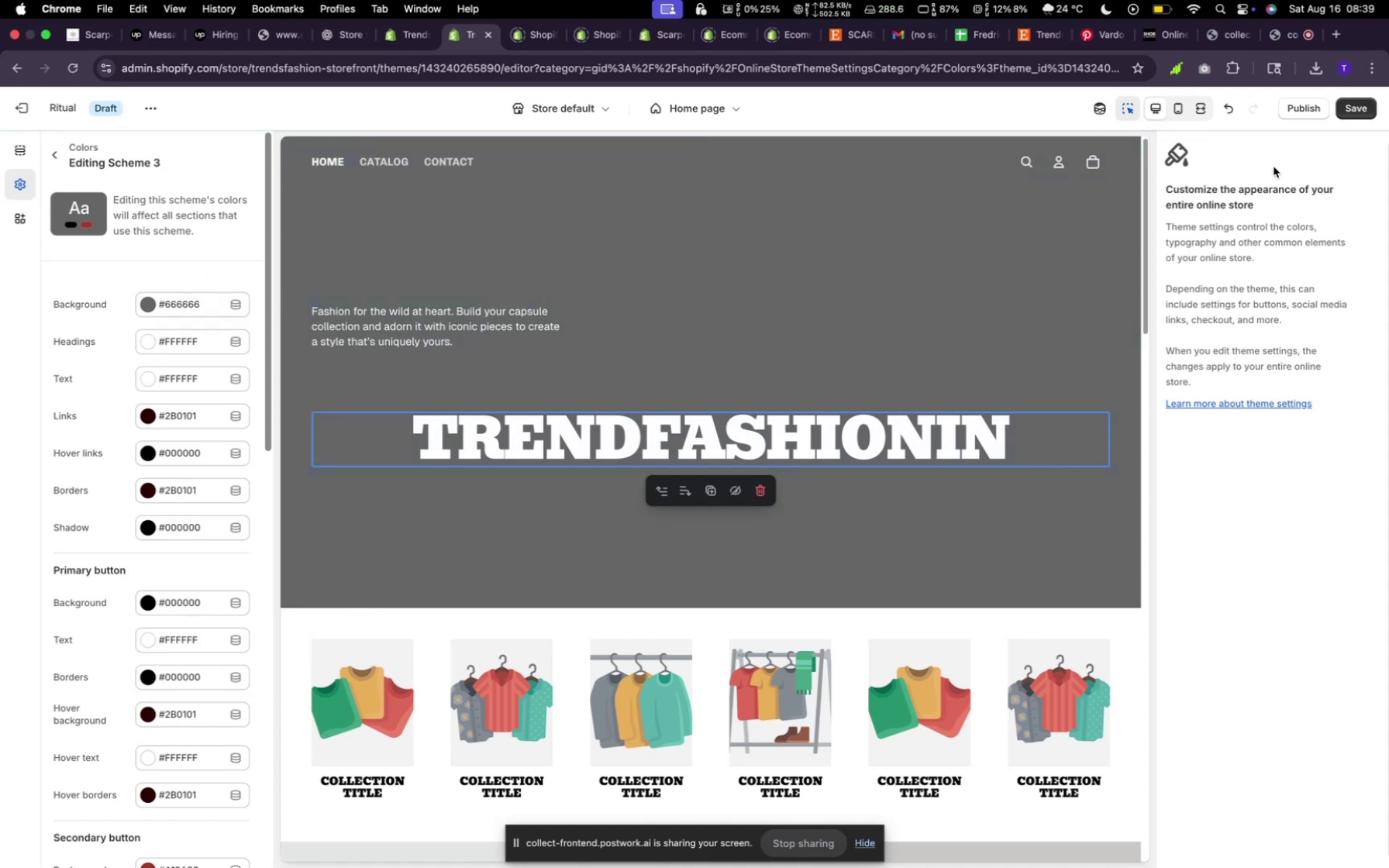 
left_click([1357, 112])
 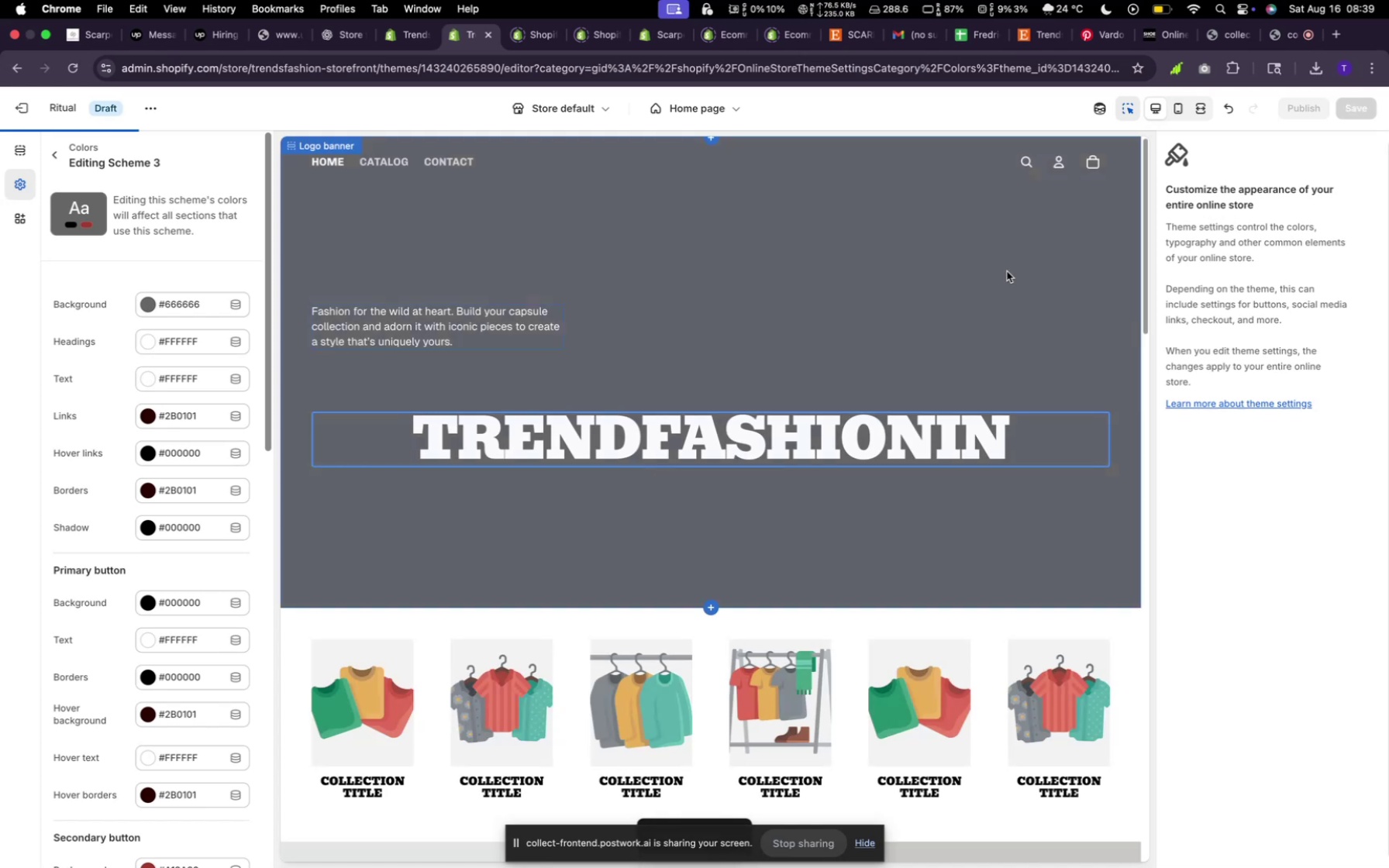 
wait(10.88)
 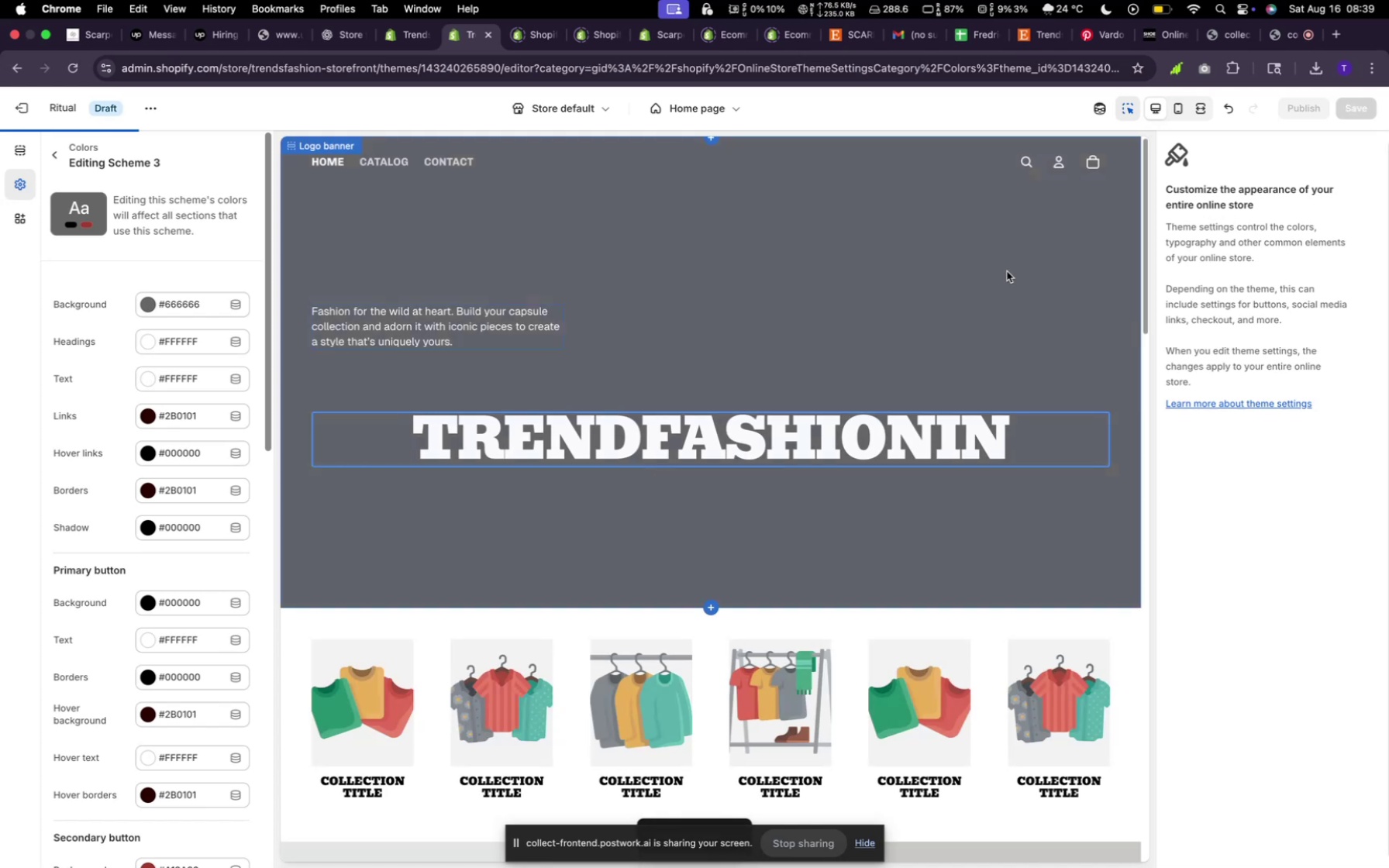 
scroll: coordinate [154, 281], scroll_direction: down, amount: 16.0
 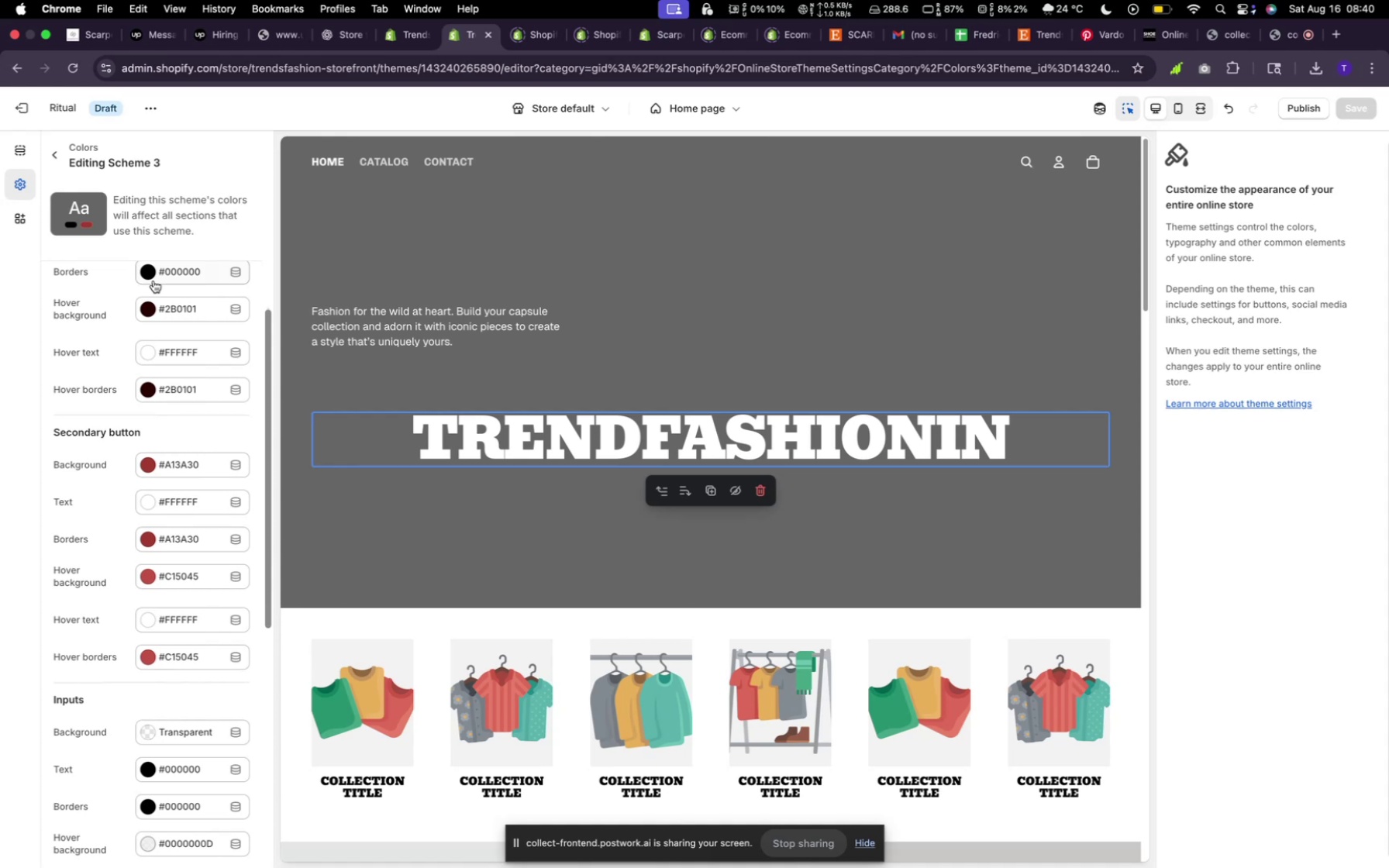 
wait(6.01)
 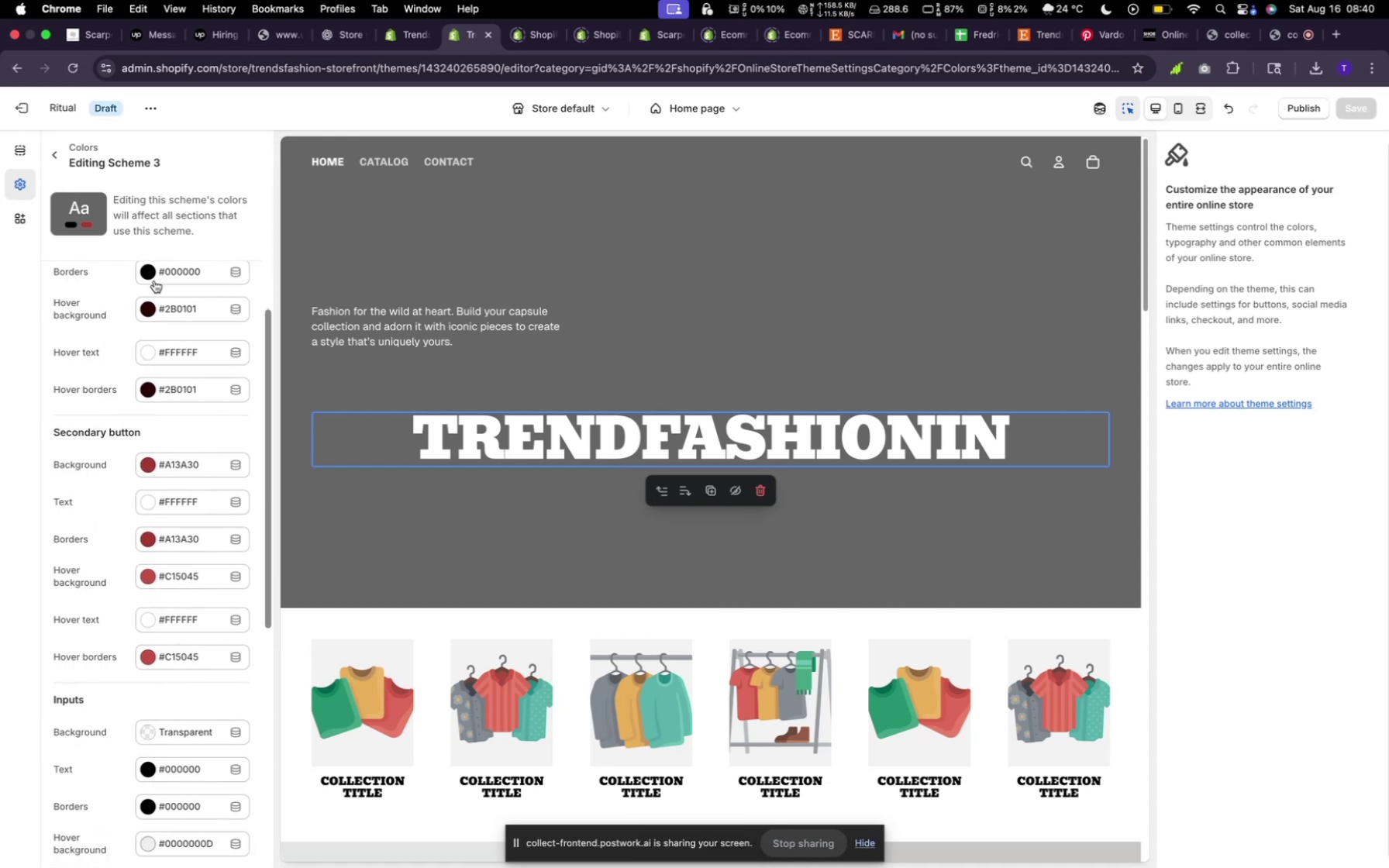 
scroll: coordinate [156, 280], scroll_direction: down, amount: 10.0
 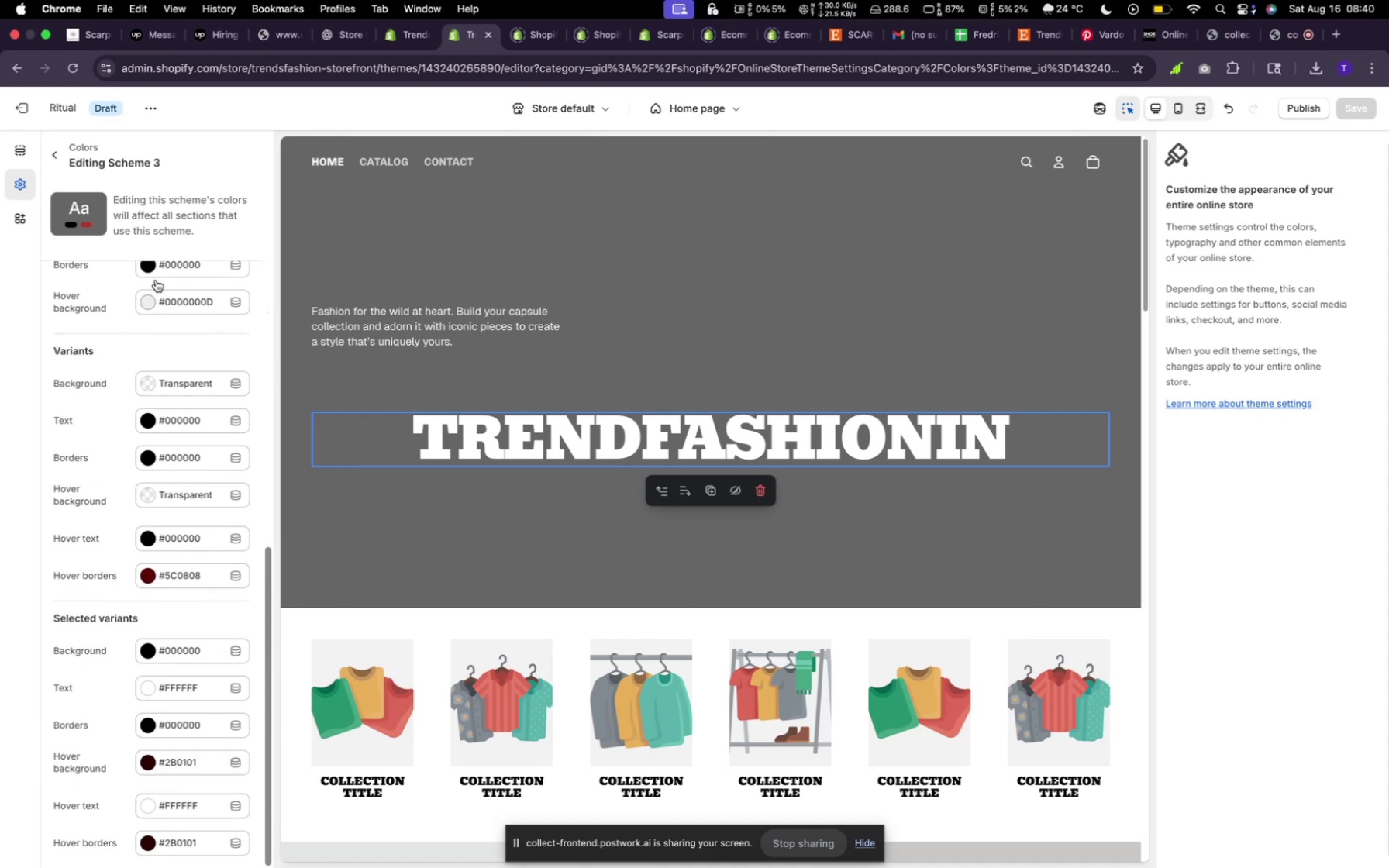 
scroll: coordinate [146, 307], scroll_direction: up, amount: 50.0
 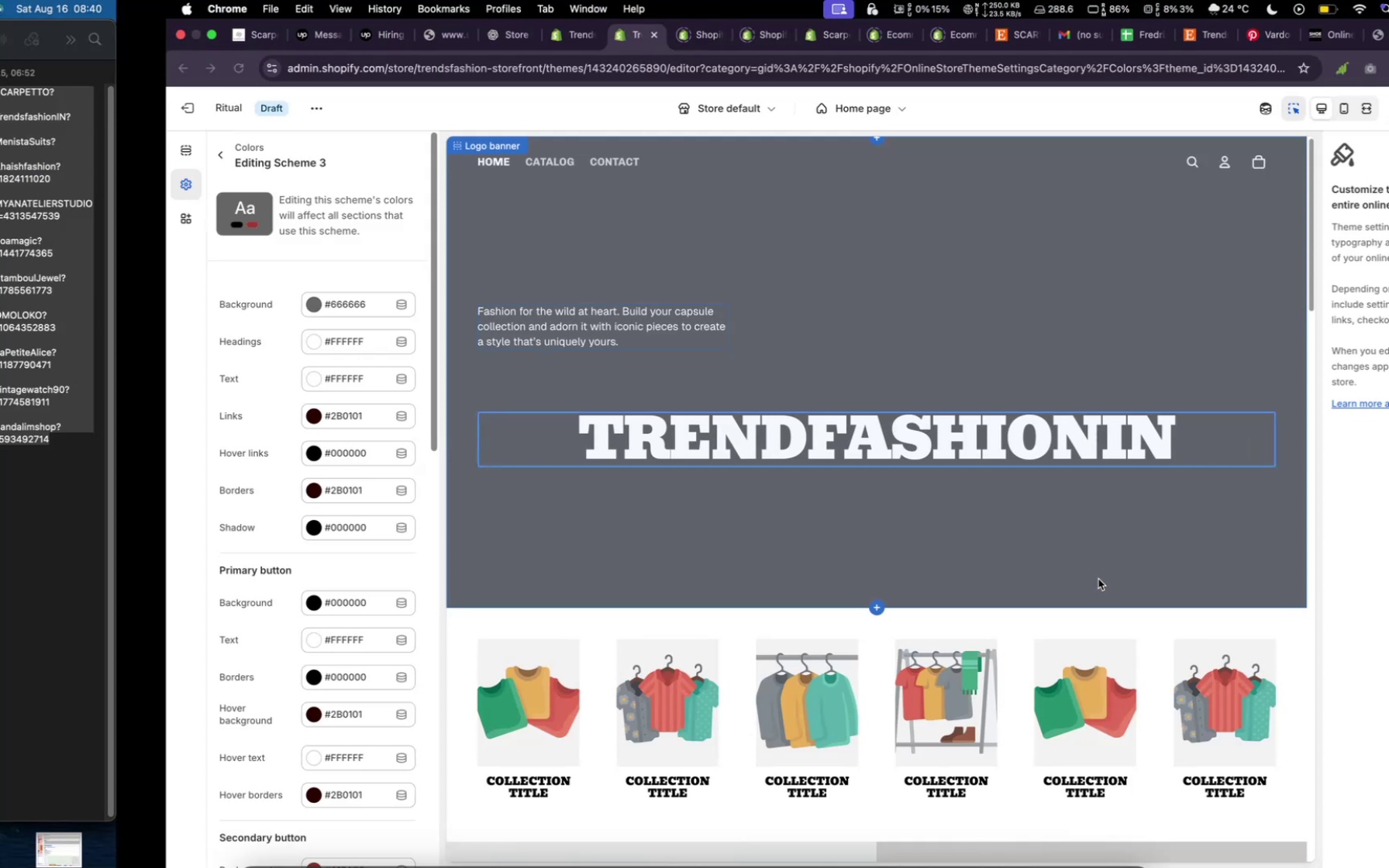 
wait(14.74)
 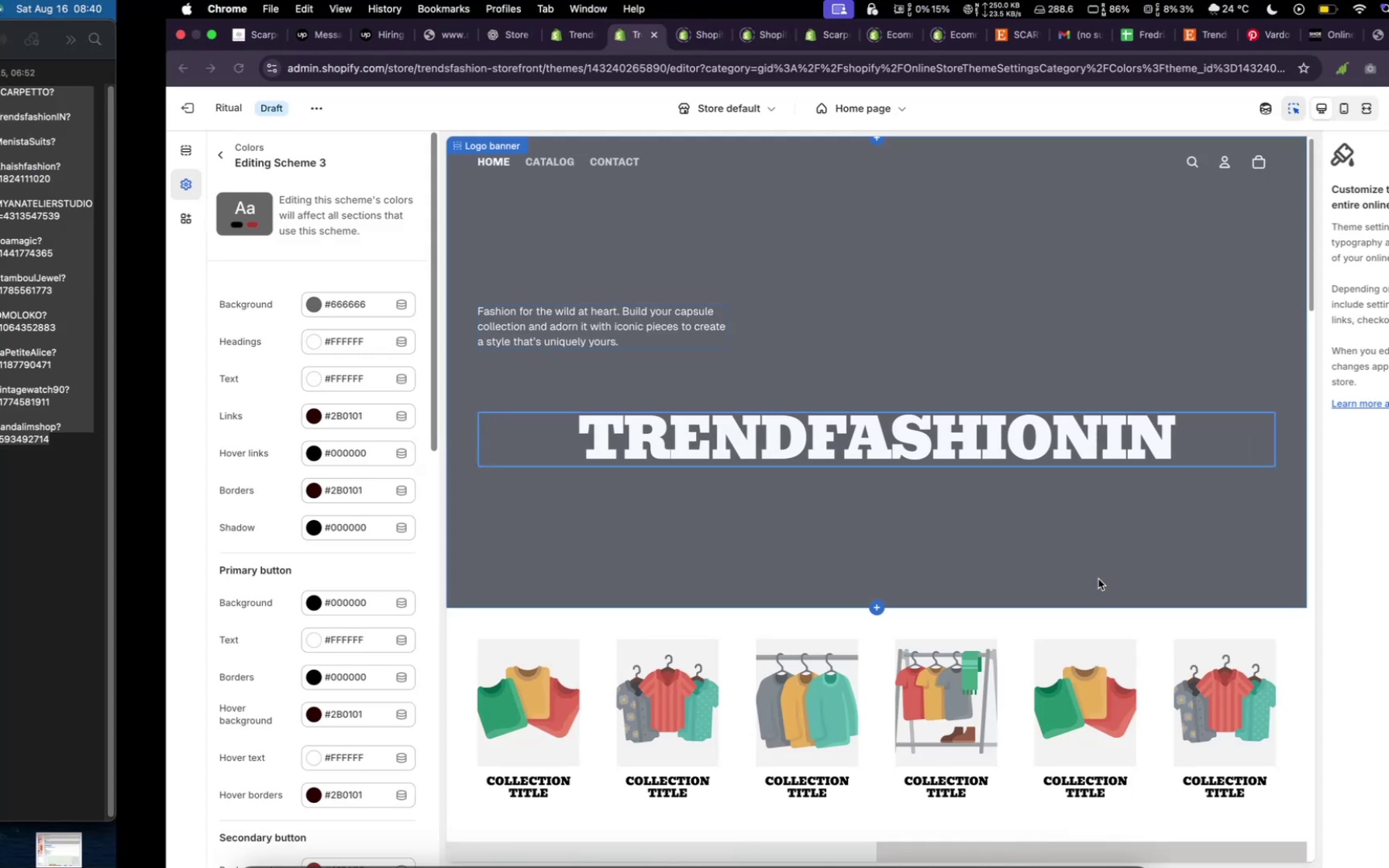 
left_click([967, 853])
 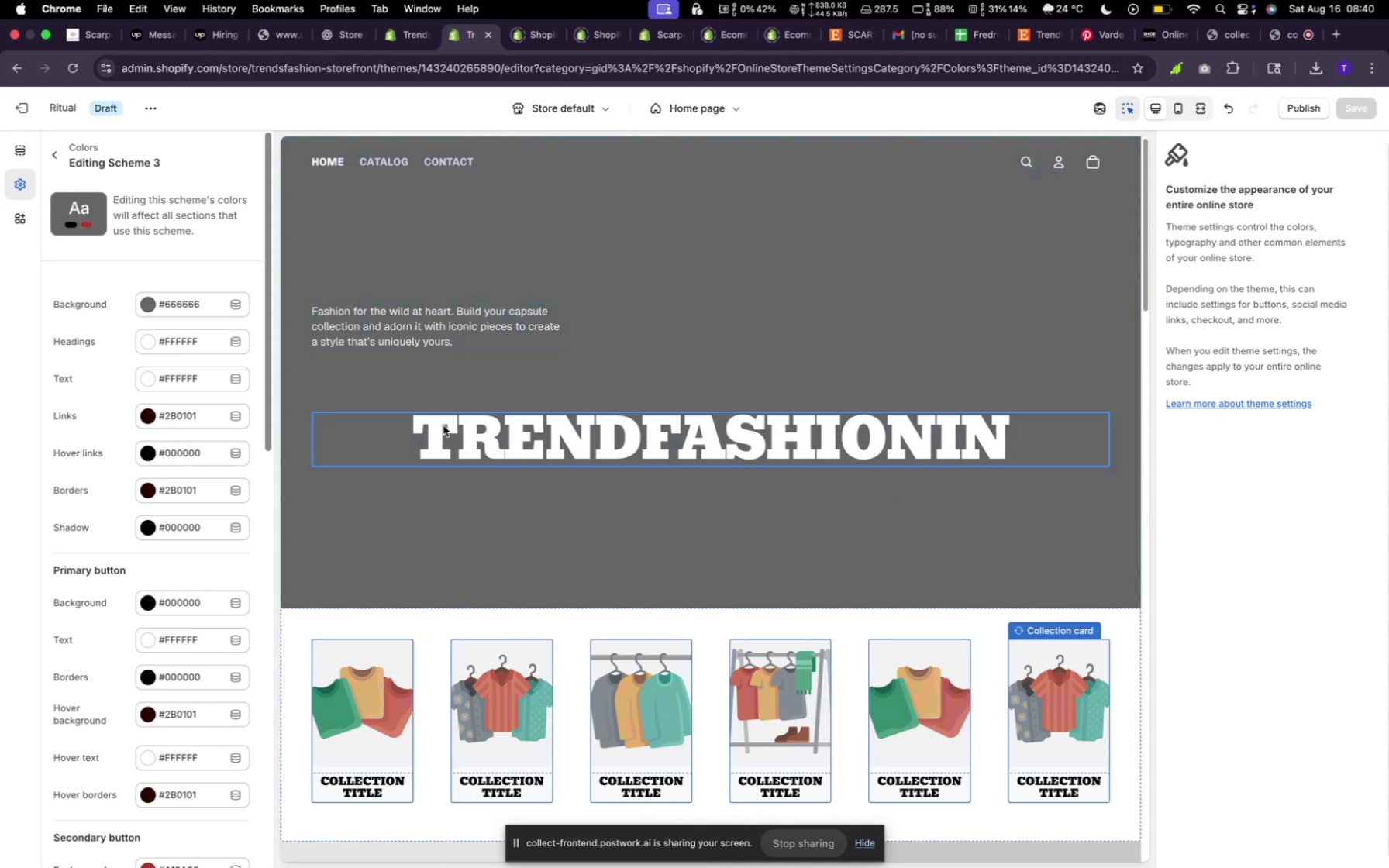 
wait(12.95)
 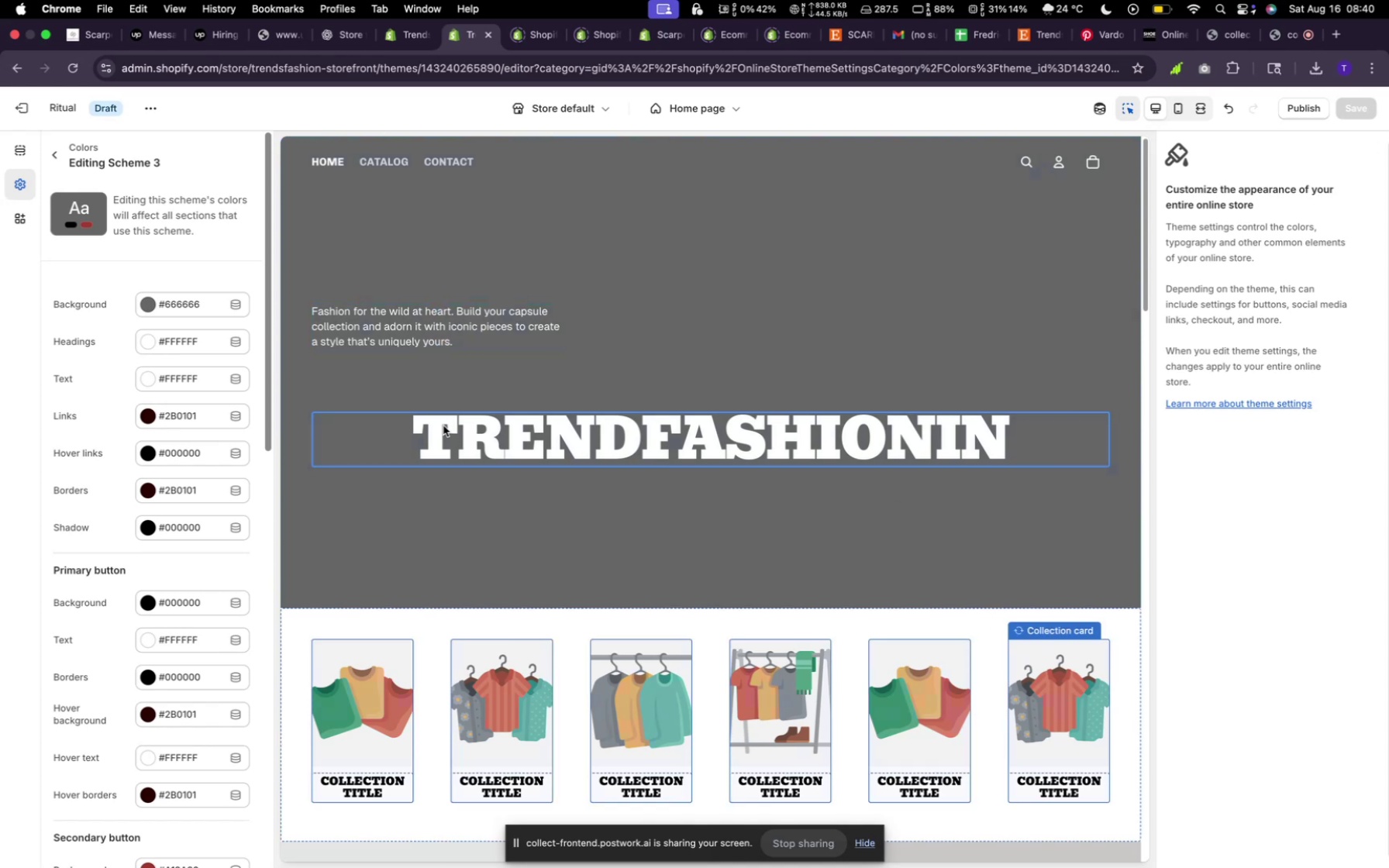 
left_click([49, 150])
 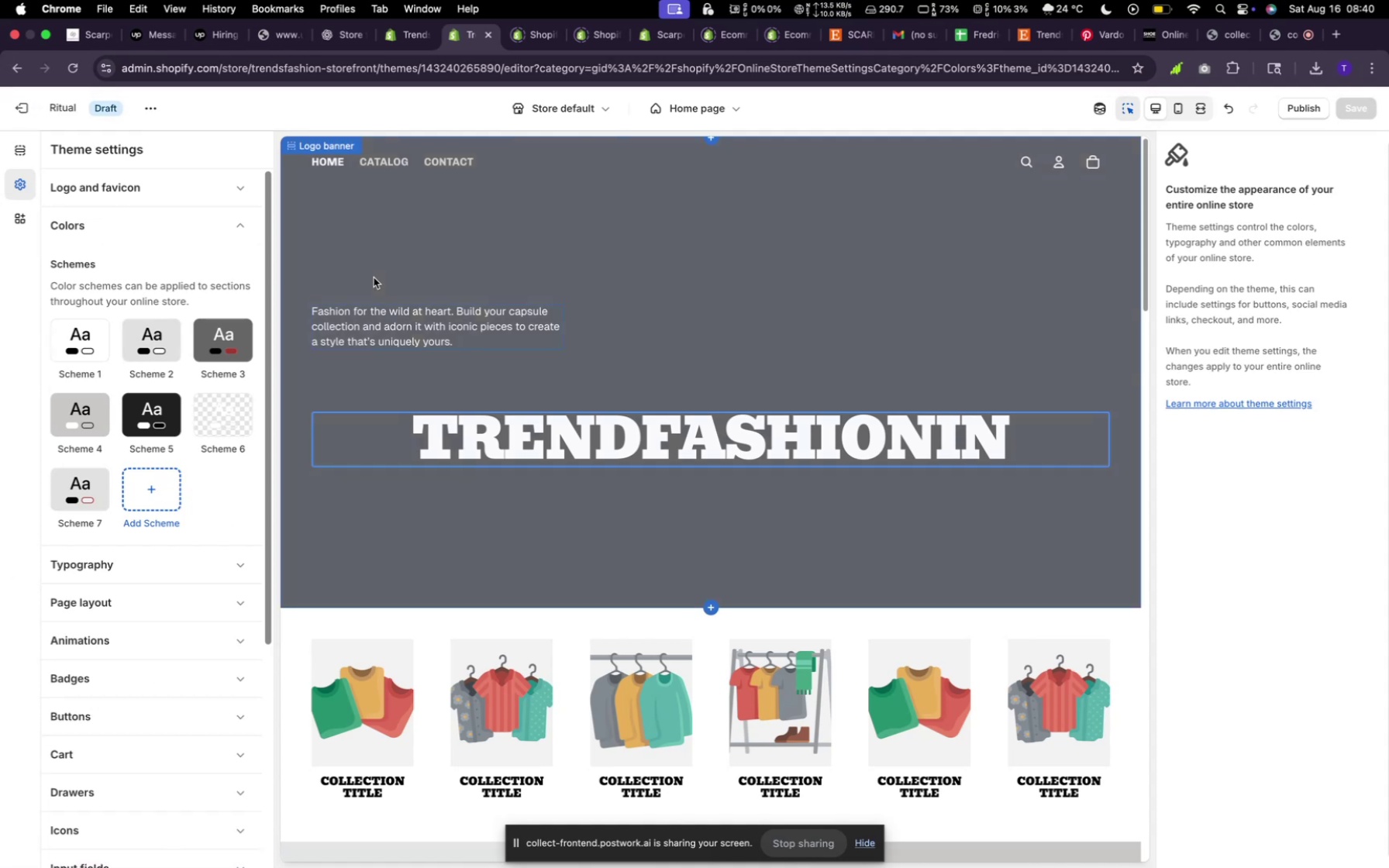 
wait(15.75)
 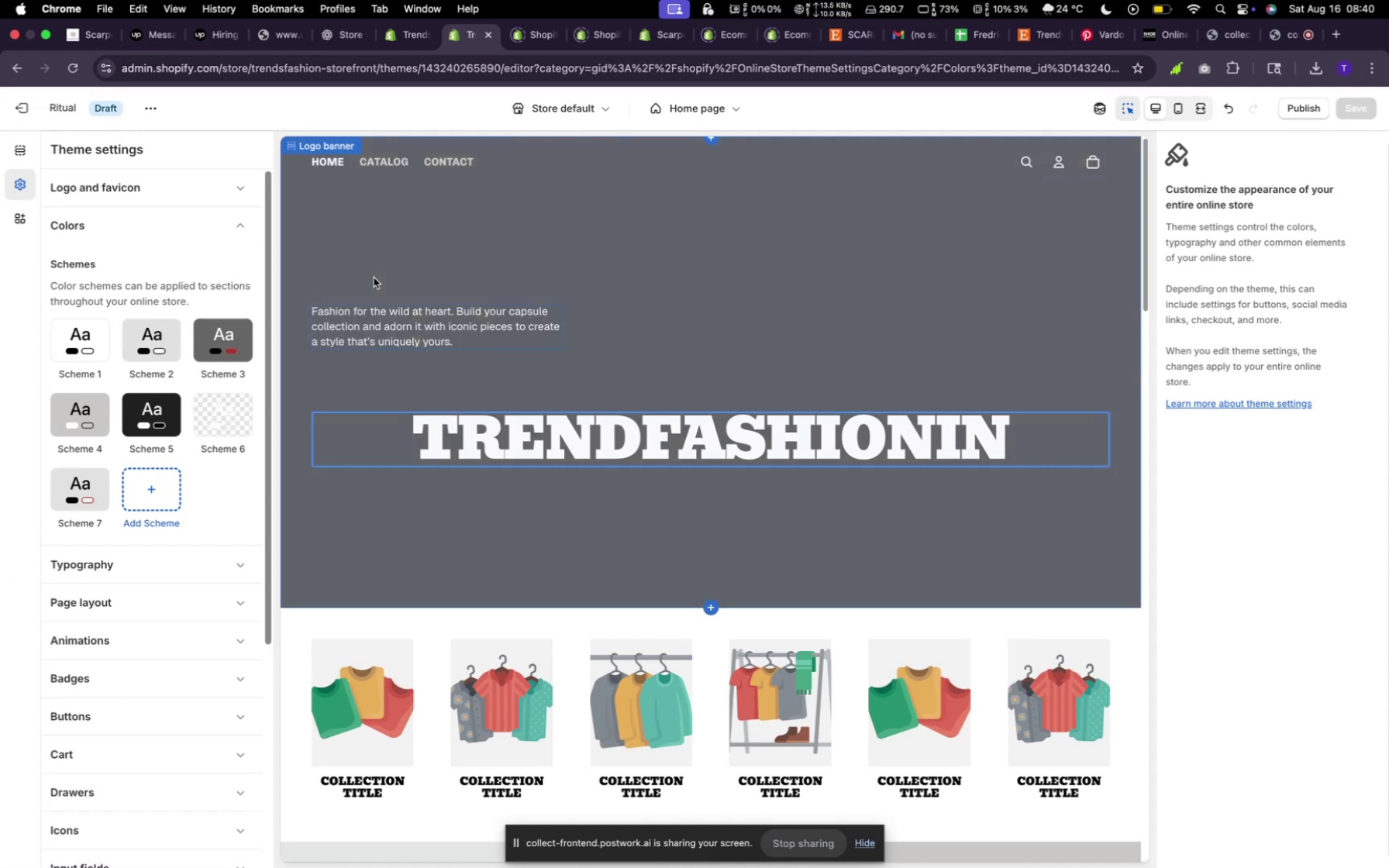 
scroll: coordinate [903, 494], scroll_direction: down, amount: 20.0
 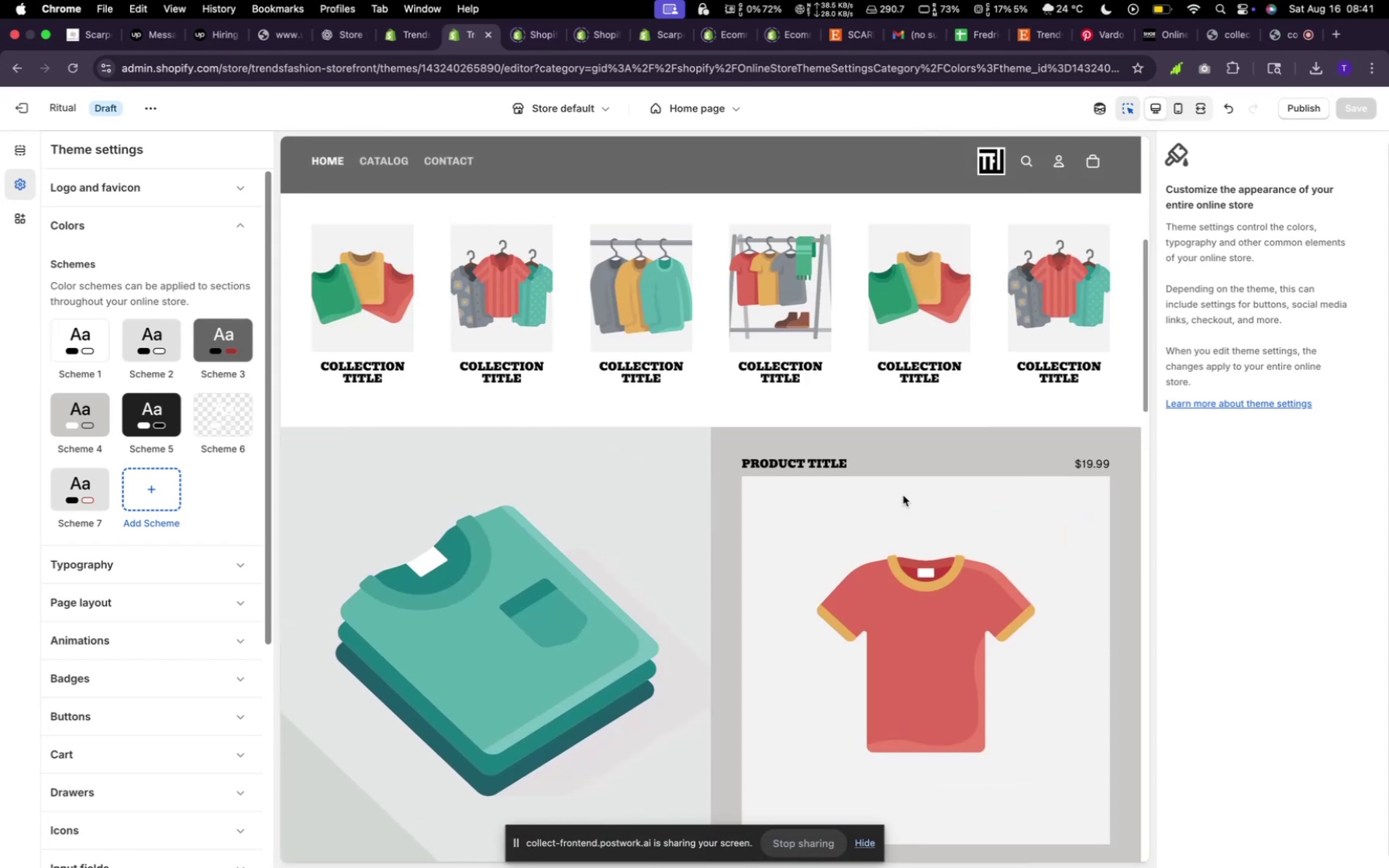 
scroll: coordinate [902, 494], scroll_direction: up, amount: 25.0
 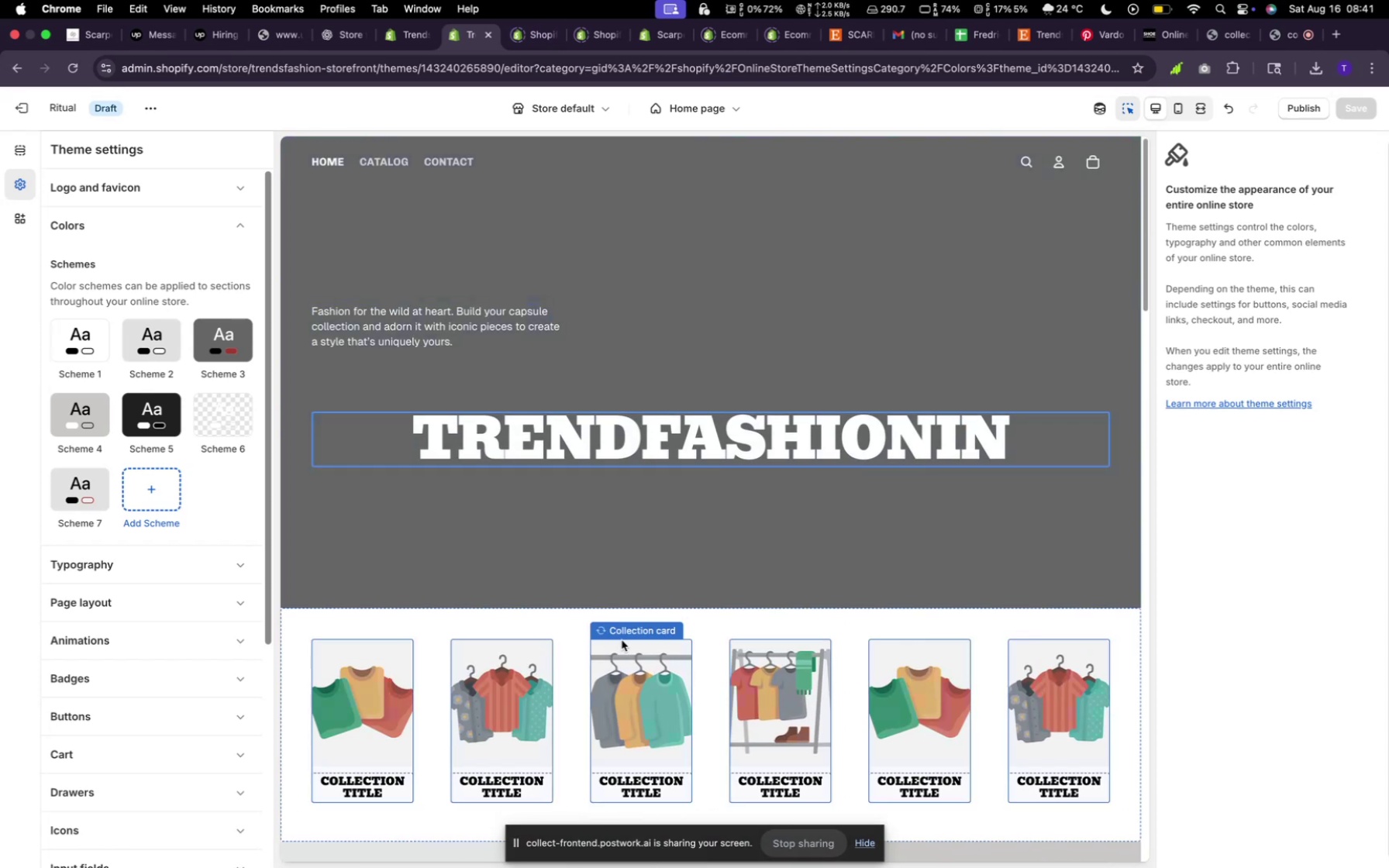 
scroll: coordinate [774, 633], scroll_direction: down, amount: 43.0
 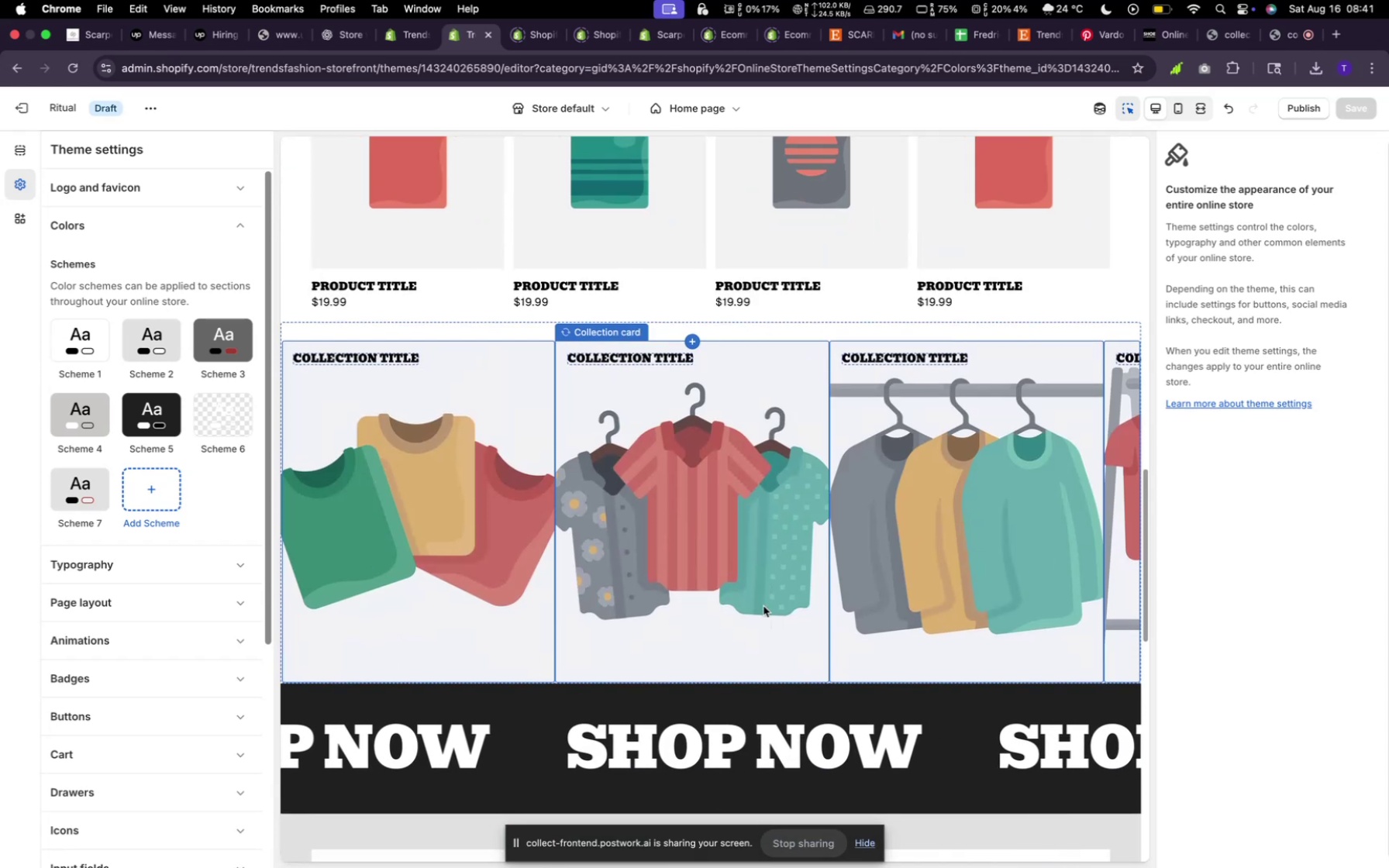 
scroll: coordinate [719, 560], scroll_direction: up, amount: 35.0
 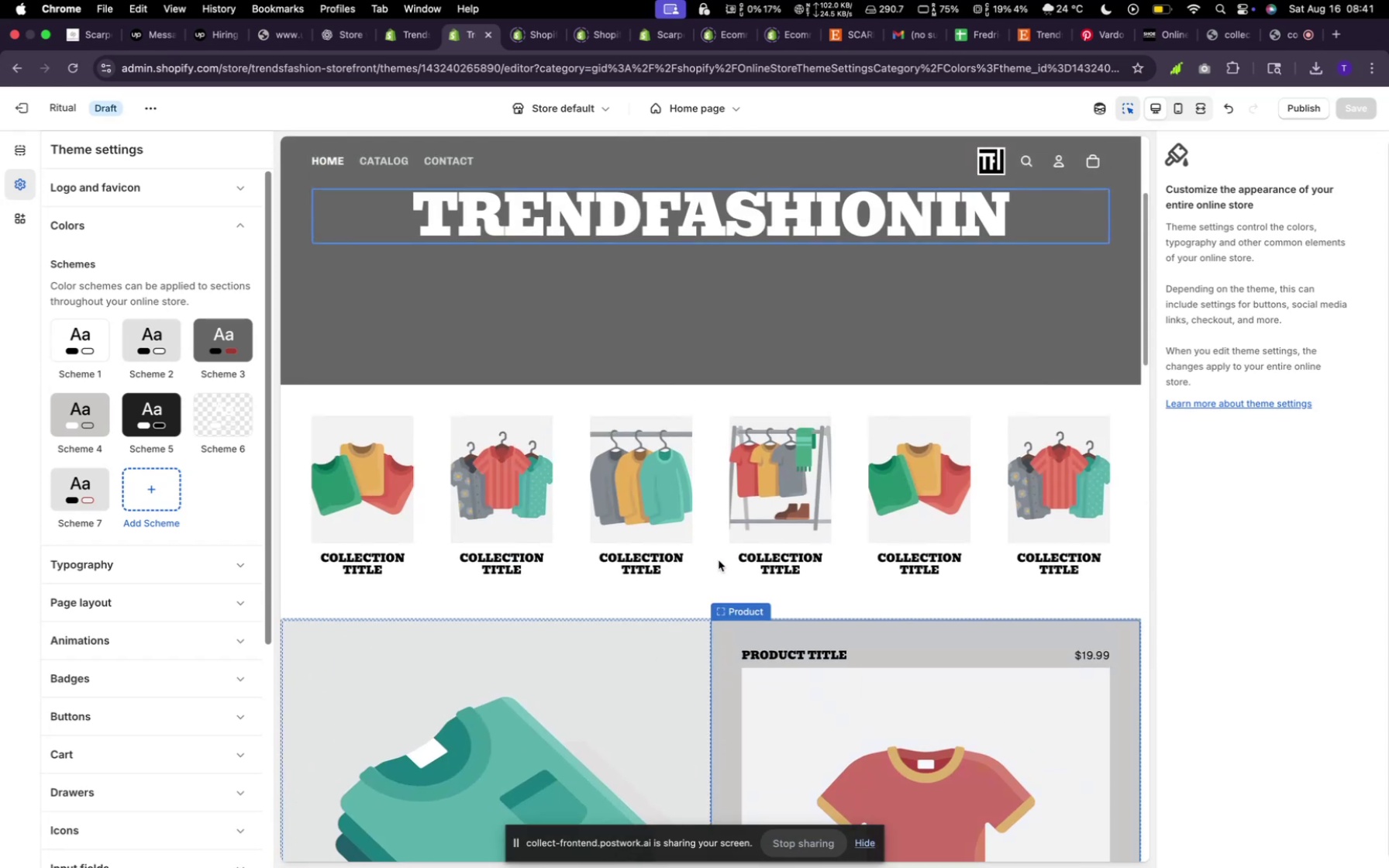 
scroll: coordinate [718, 555], scroll_direction: down, amount: 31.0
 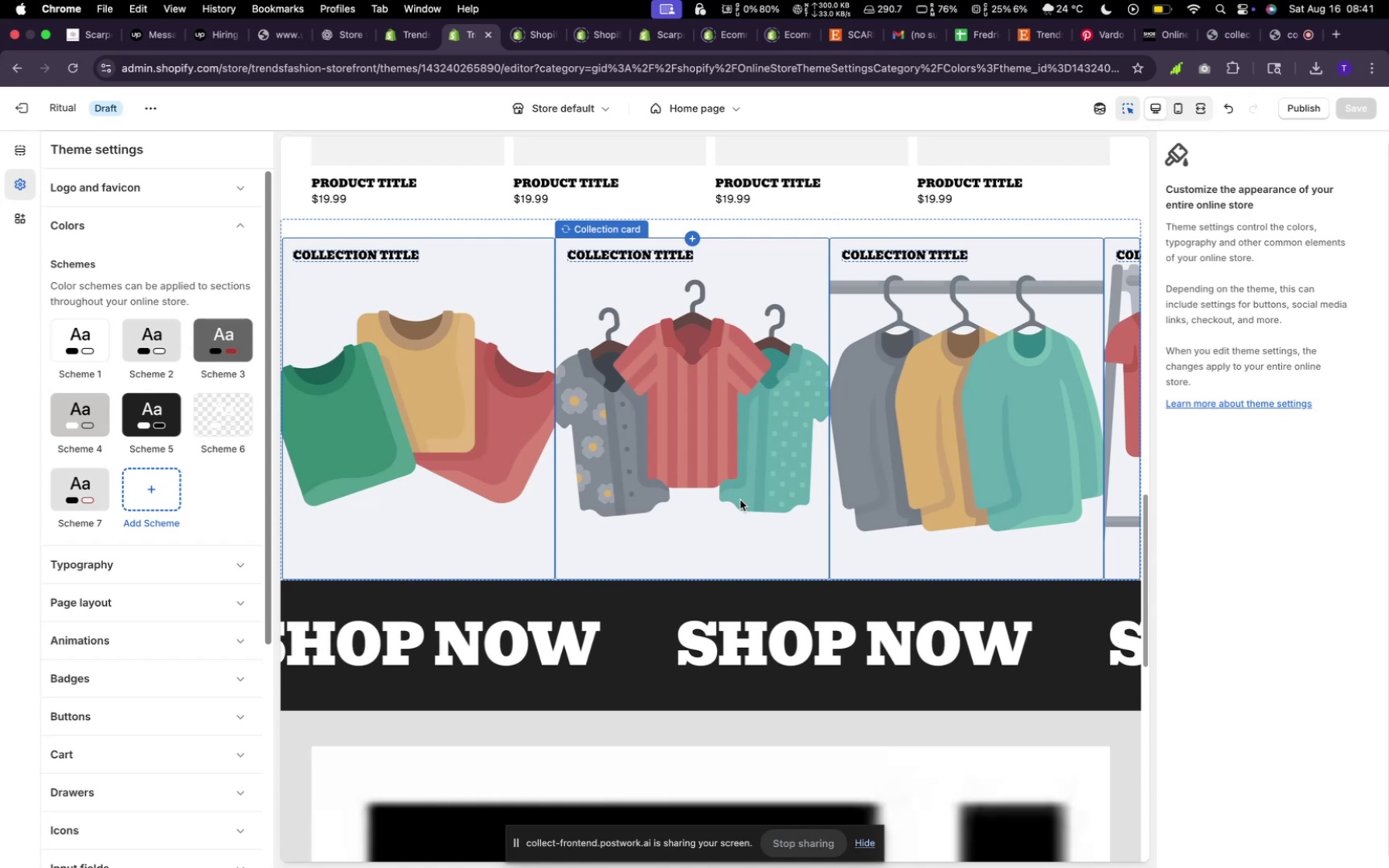 
left_click([9, 123])
 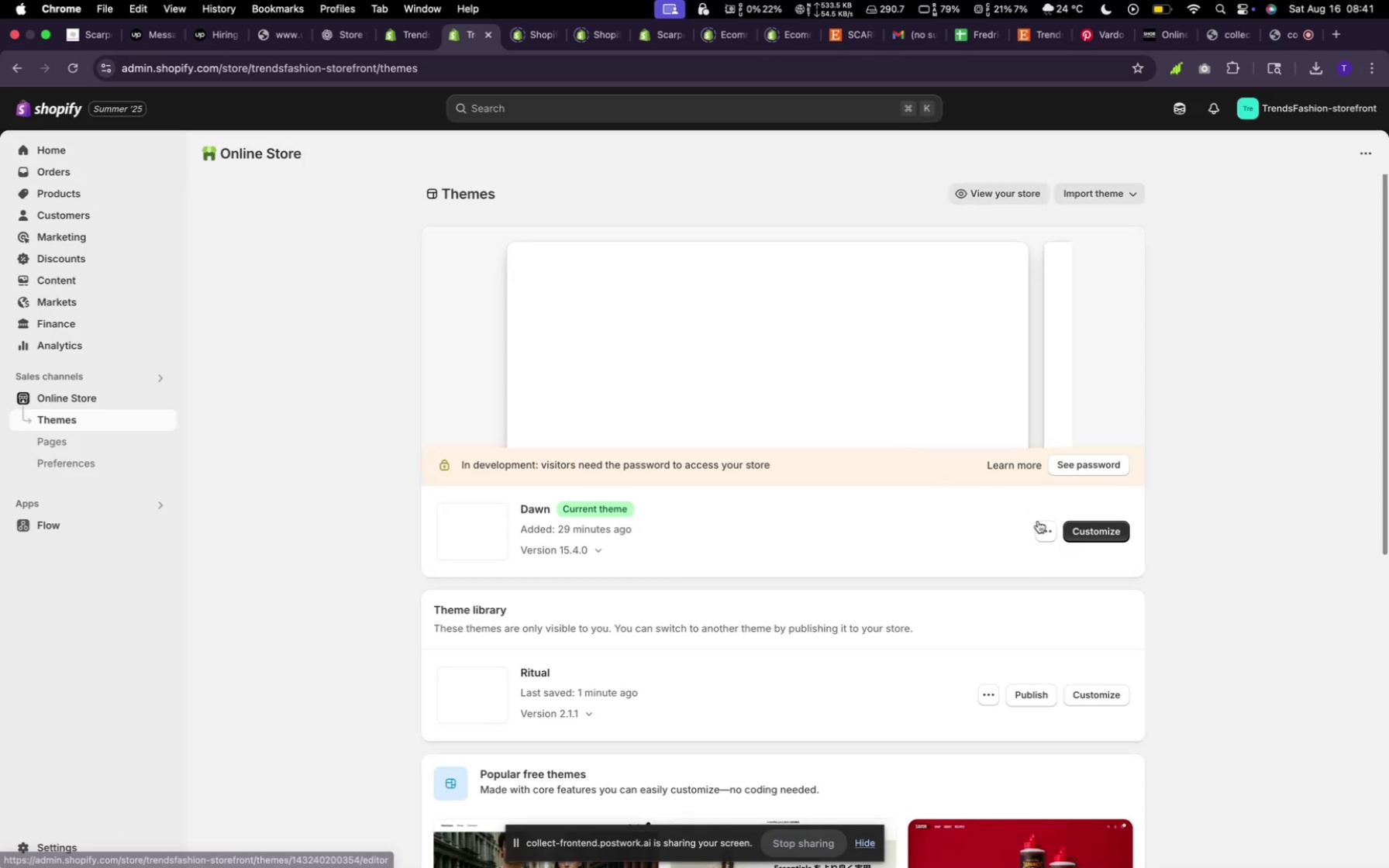 
wait(5.11)
 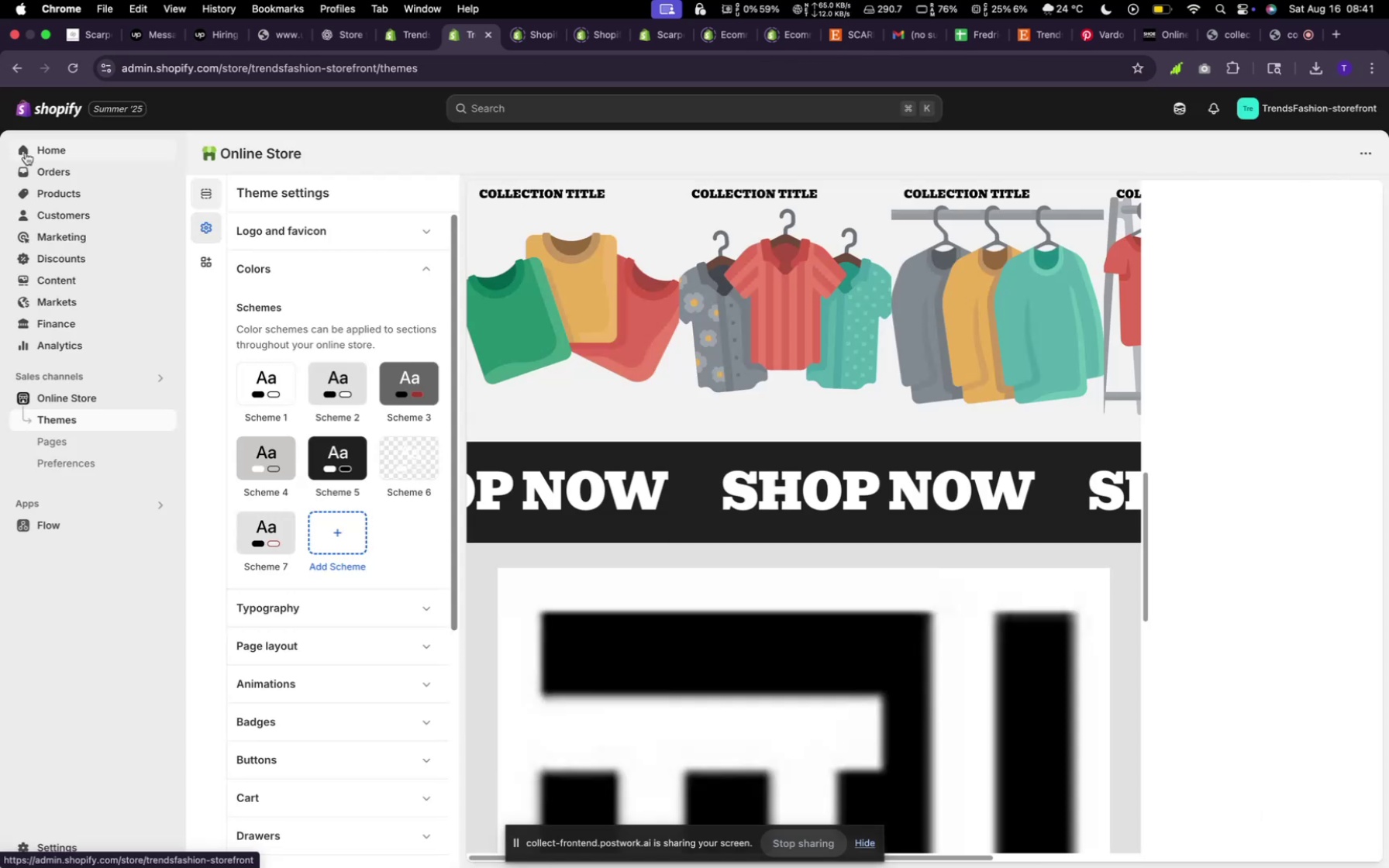 
left_click([1037, 698])
 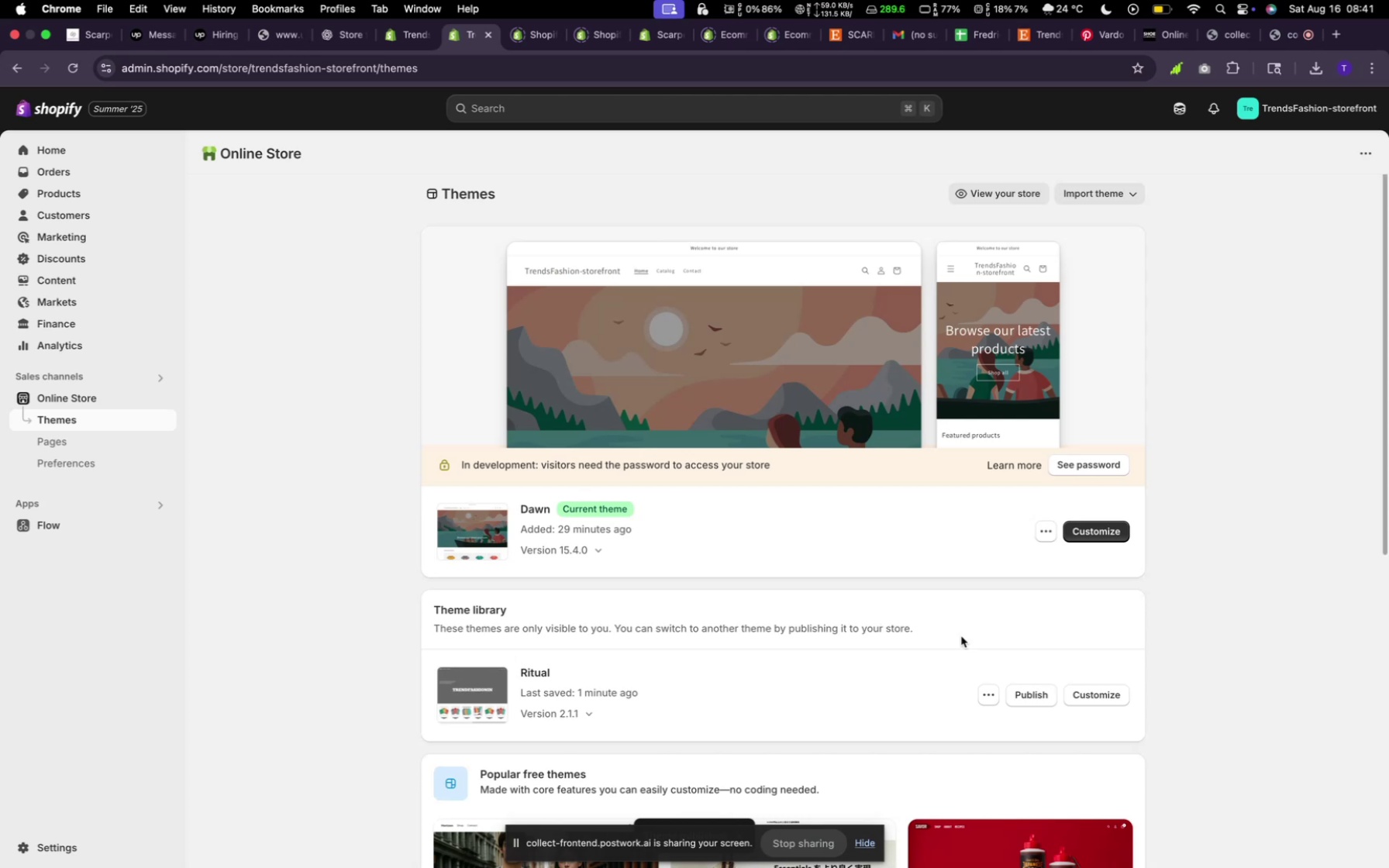 
wait(8.47)
 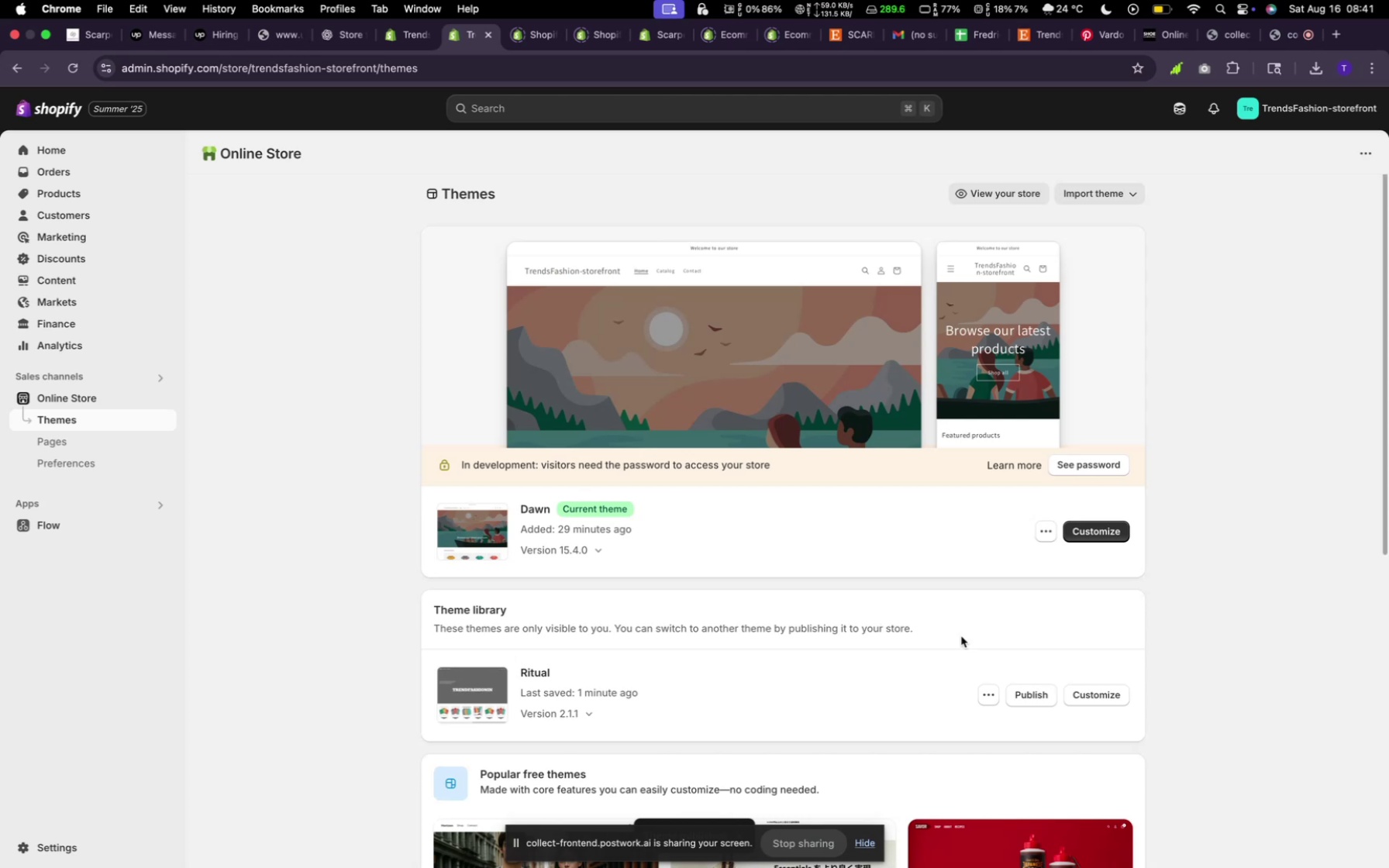 
left_click([1094, 532])
 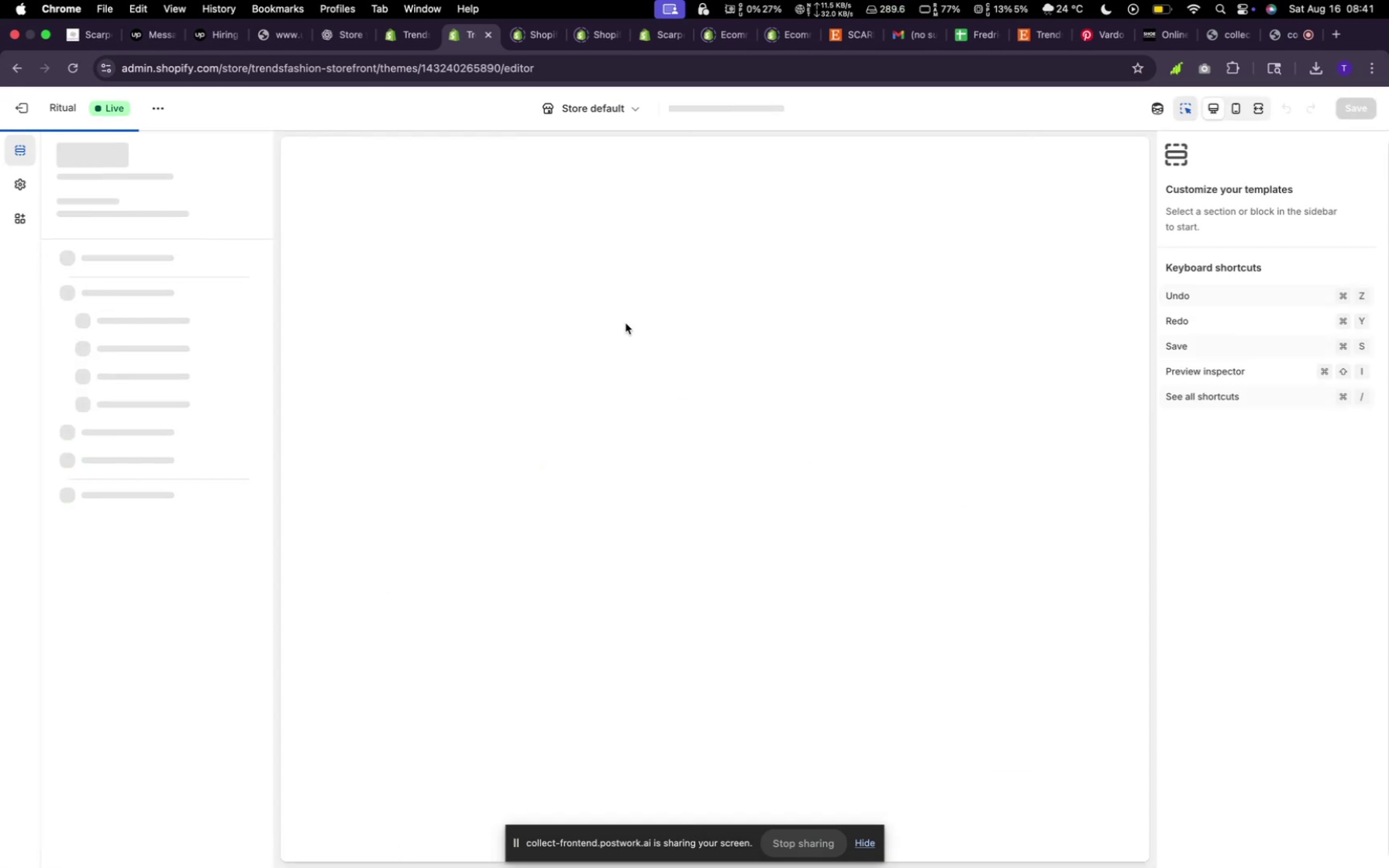 
left_click([543, 35])
 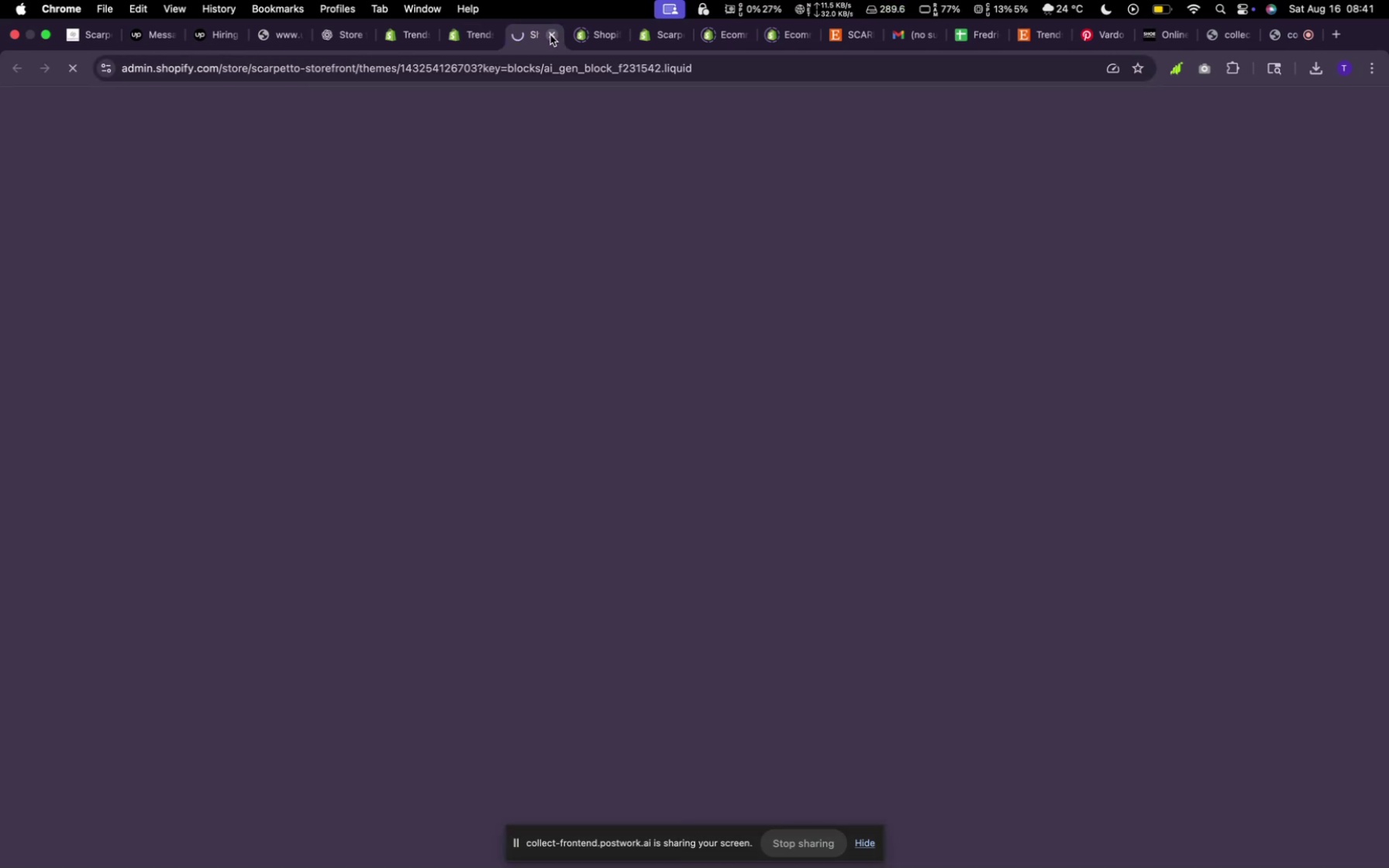 
left_click([551, 35])
 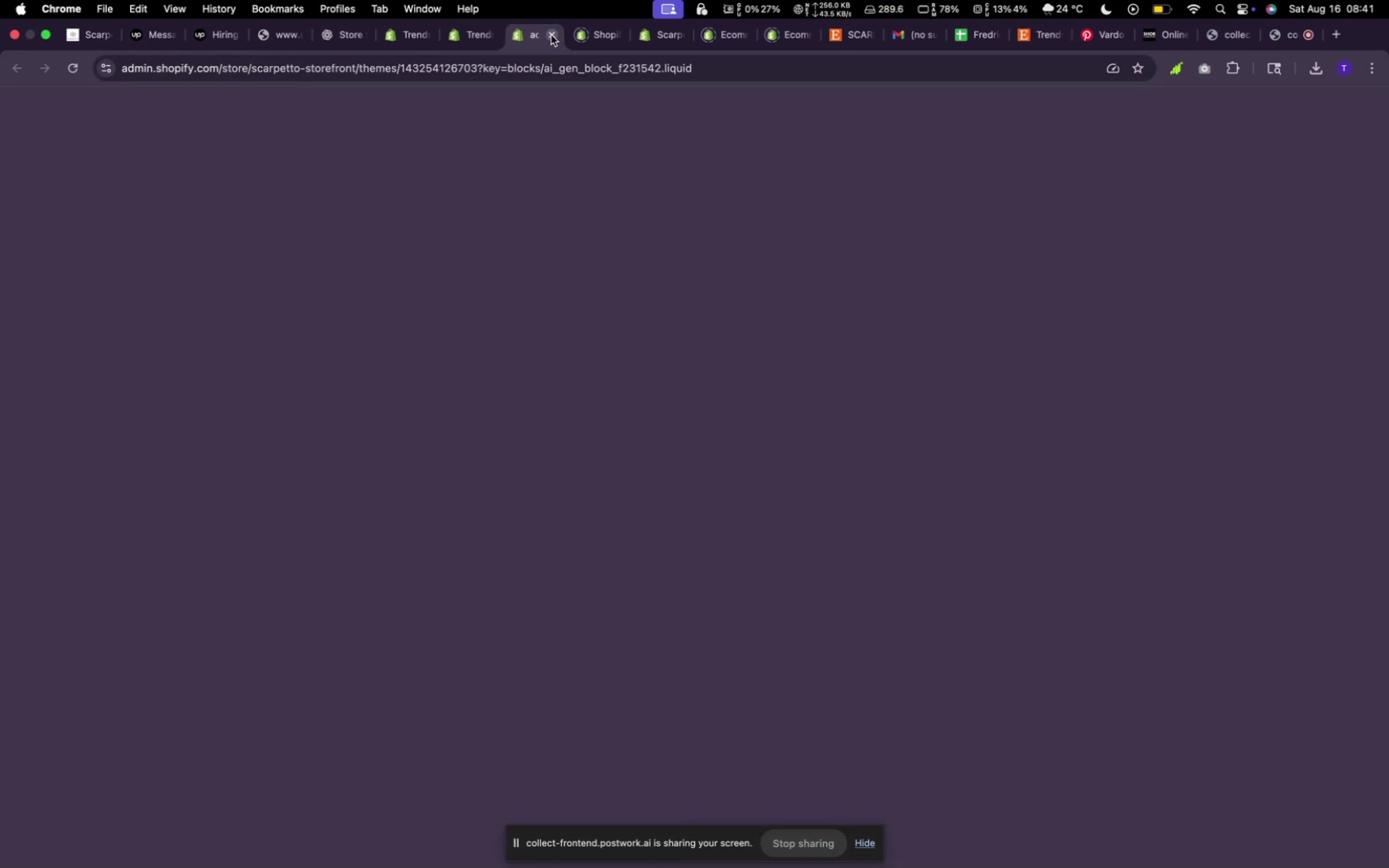 
mouse_move([559, 42])
 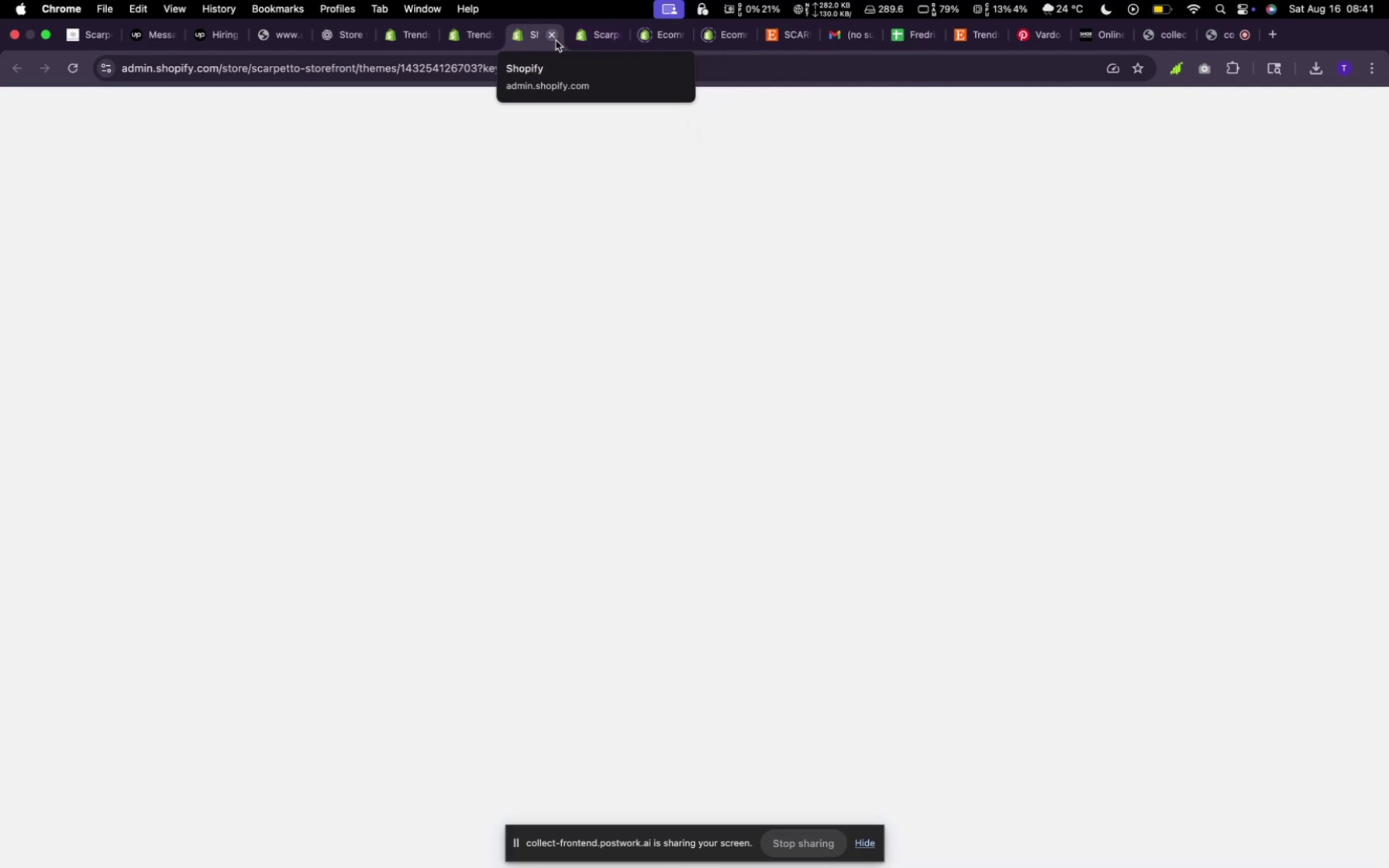 
left_click([556, 40])
 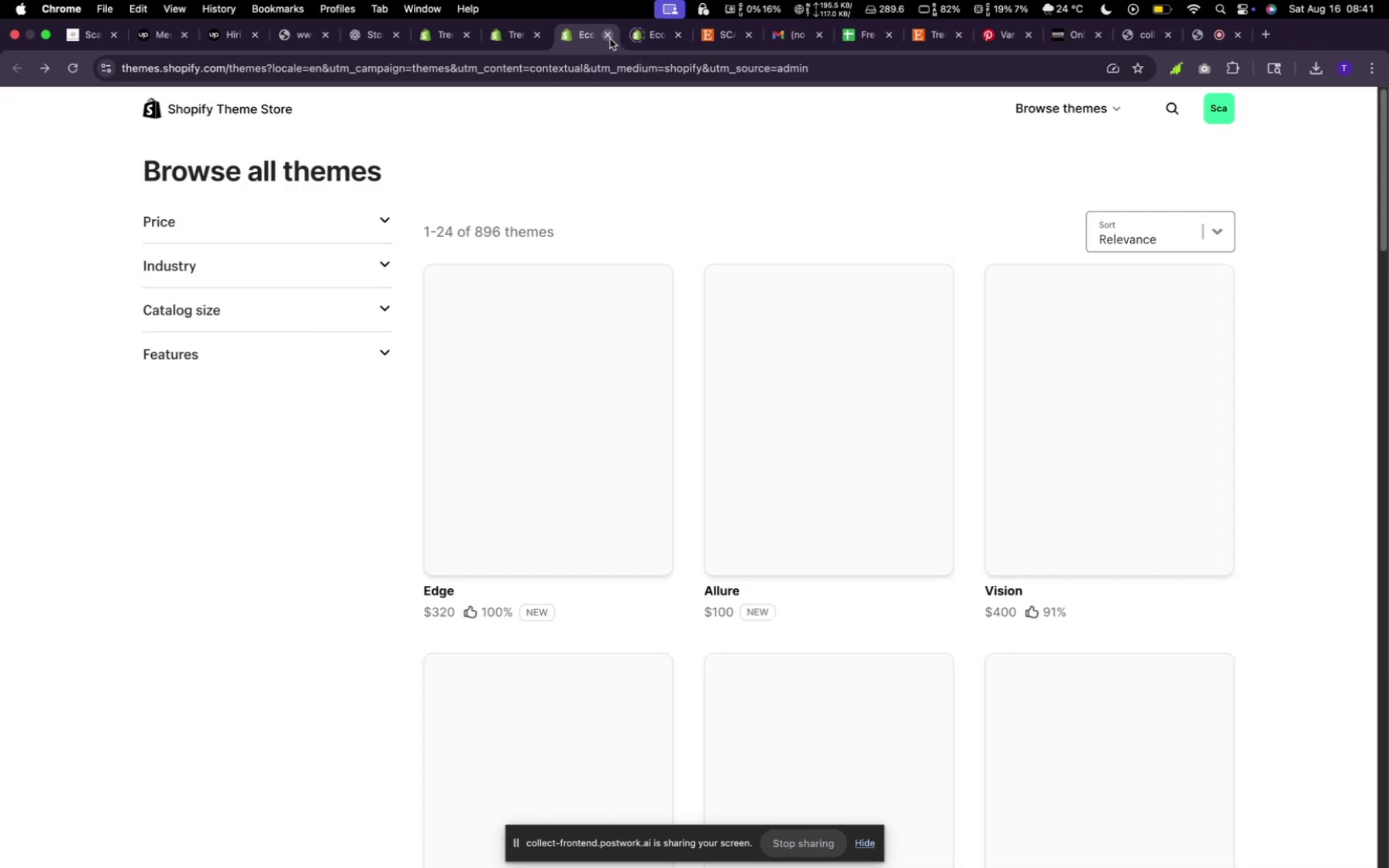 
left_click([610, 38])
 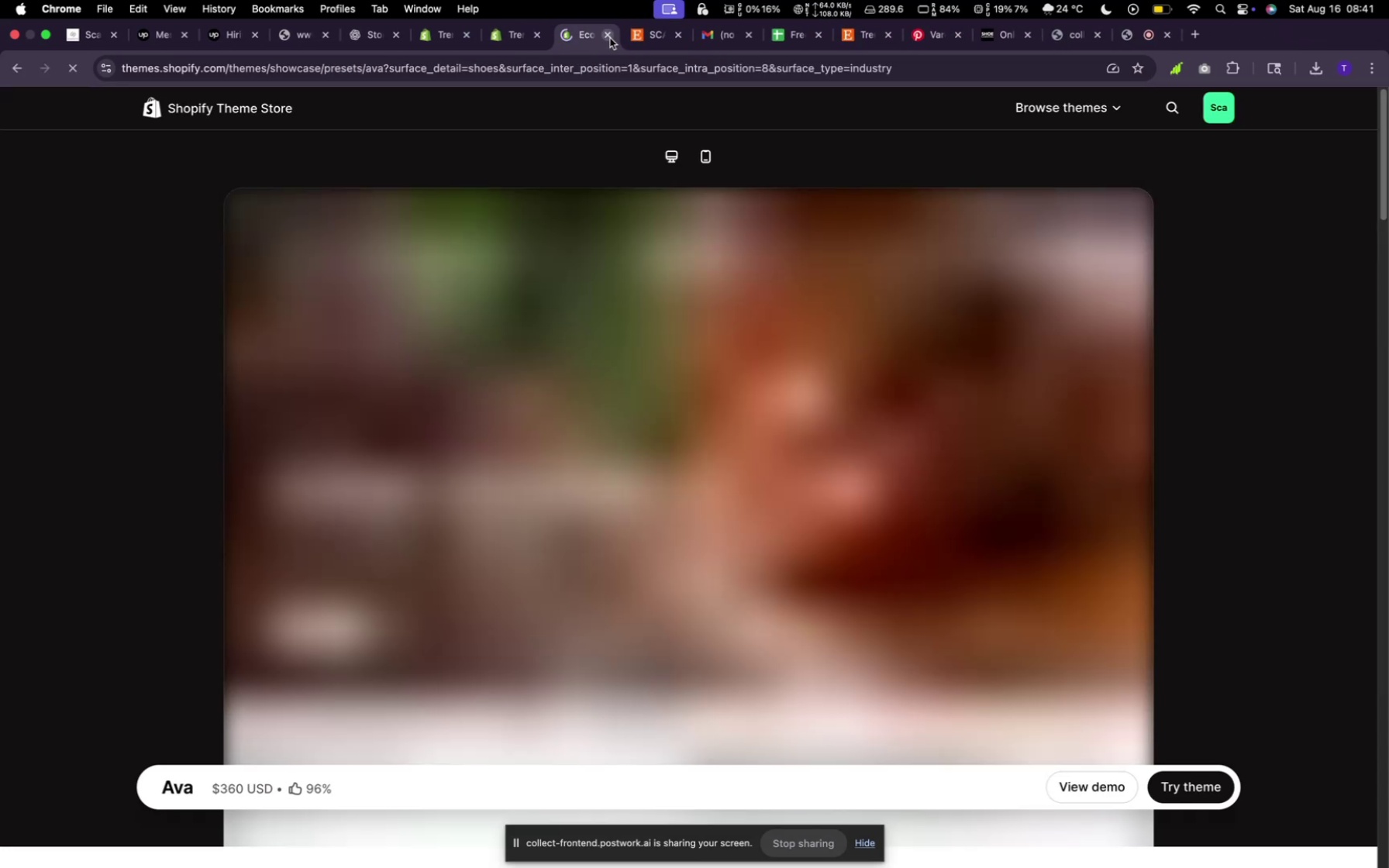 
left_click([610, 38])
 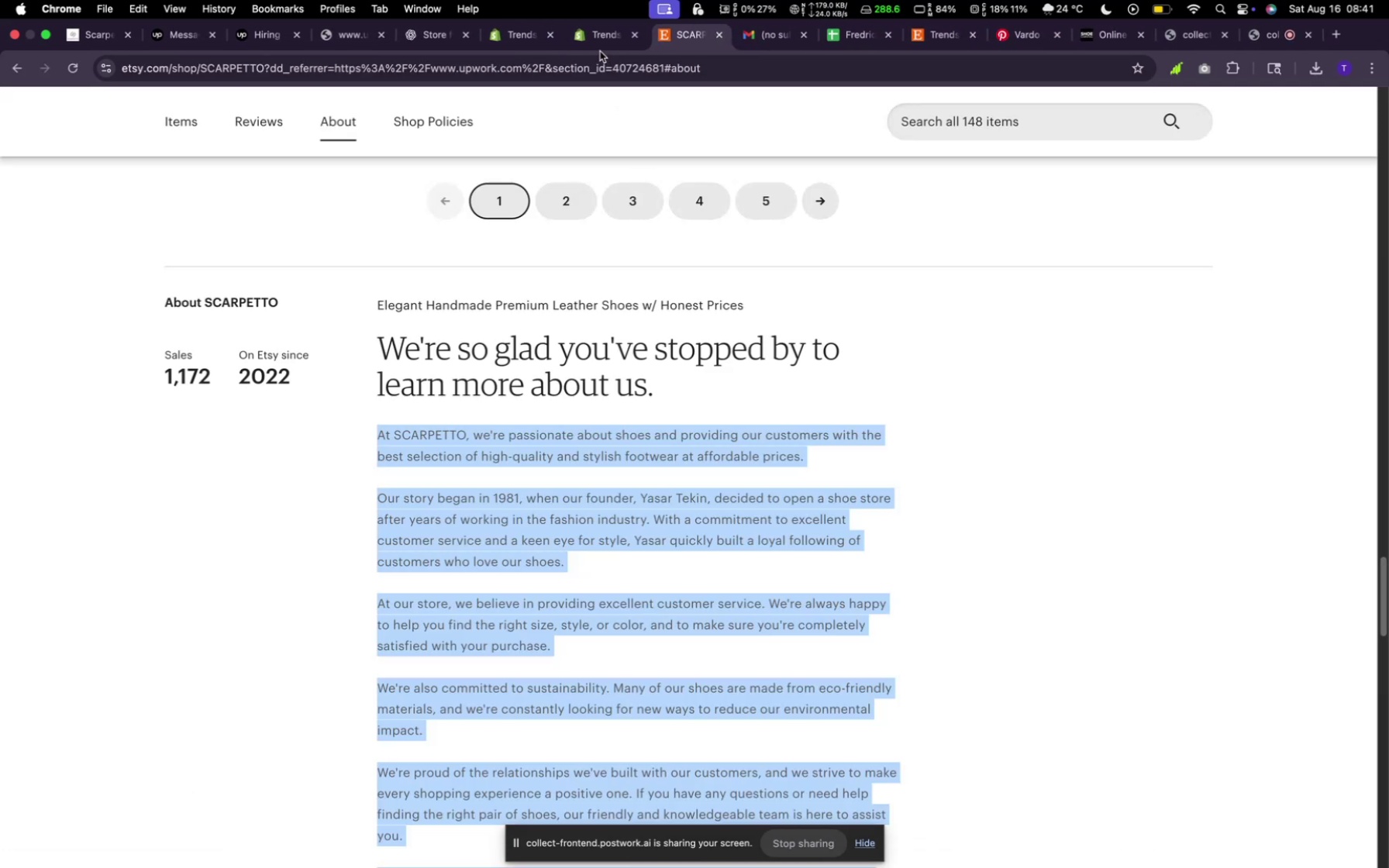 
left_click([936, 306])
 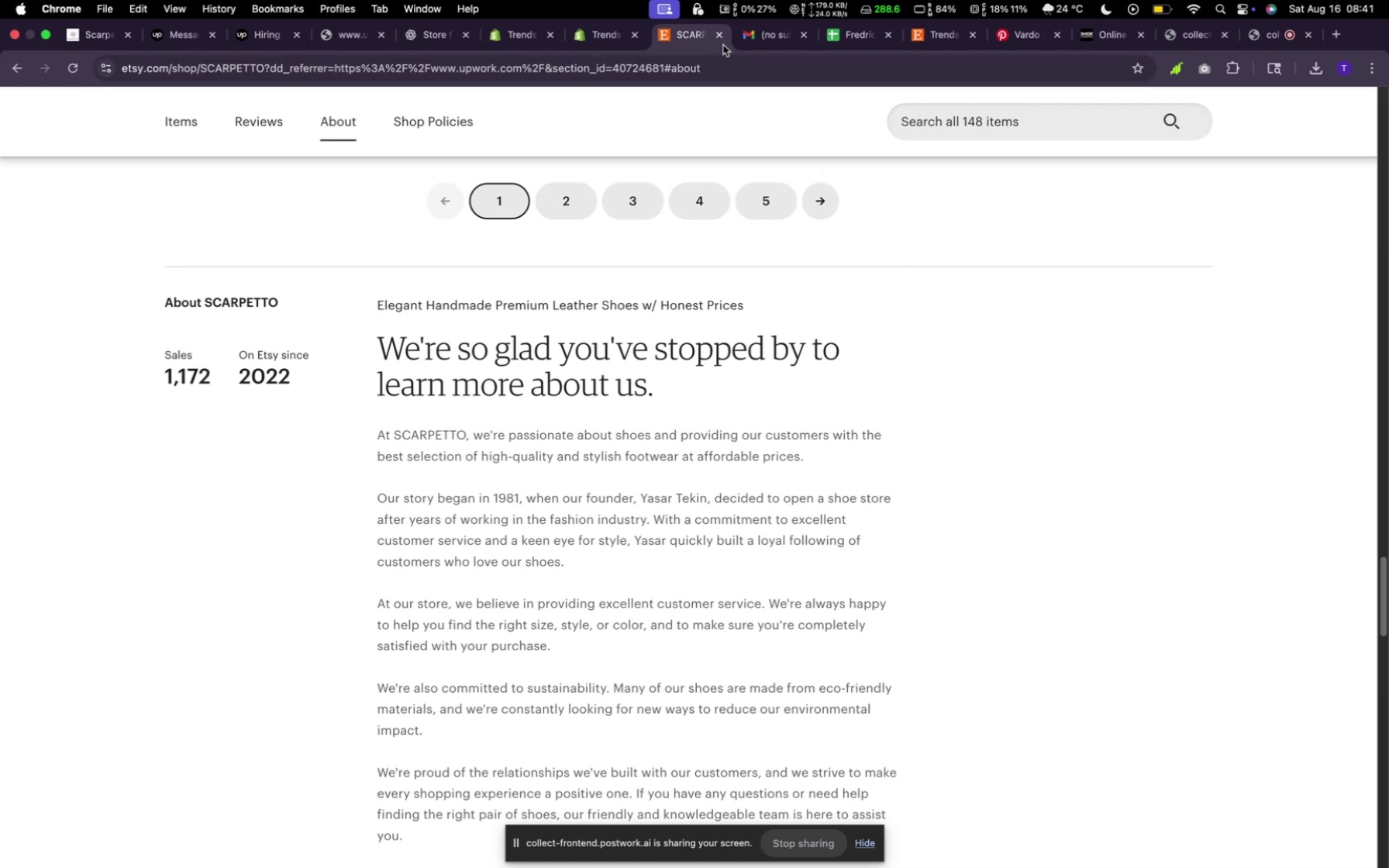 
left_click([722, 39])
 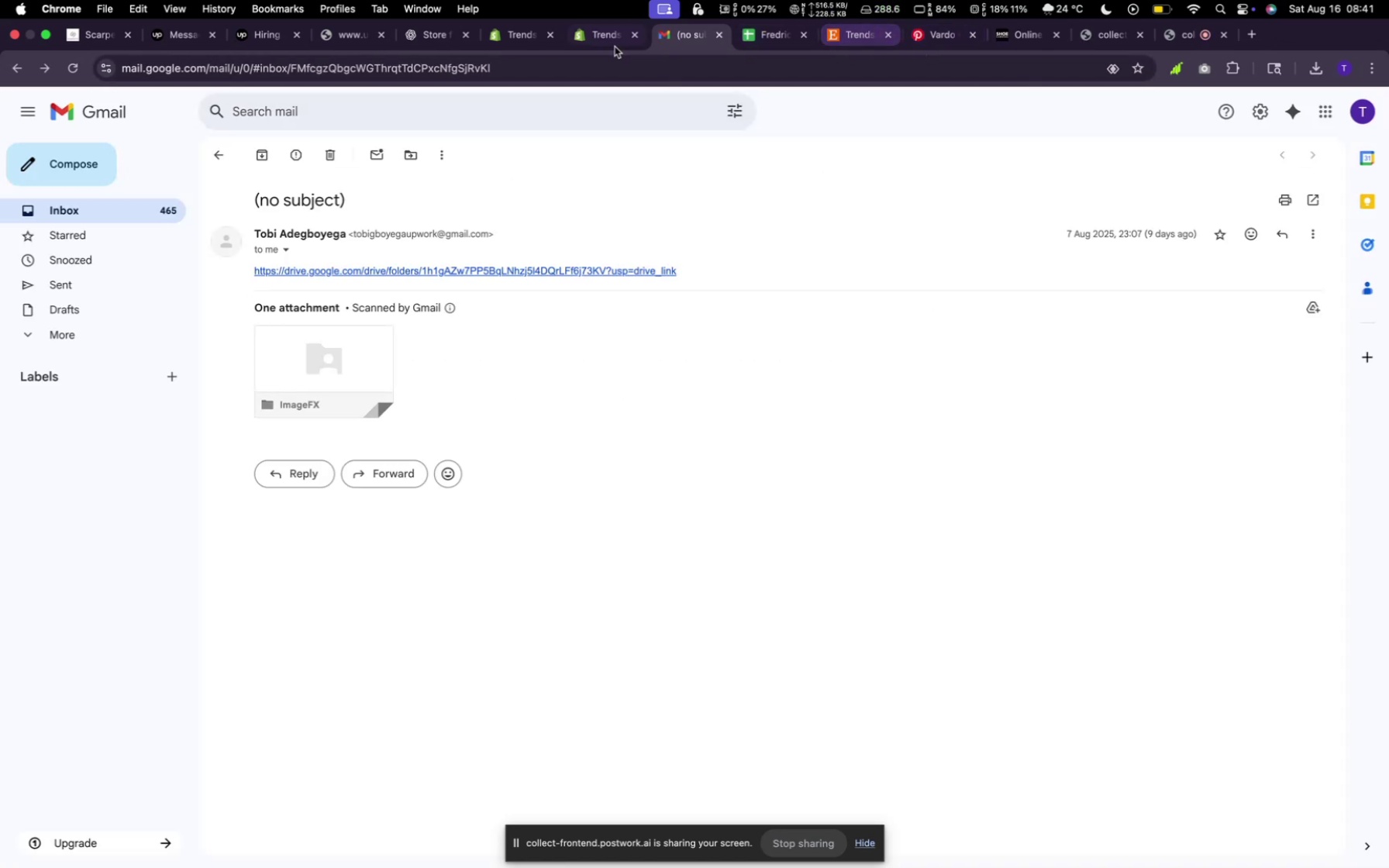 
left_click([516, 37])
 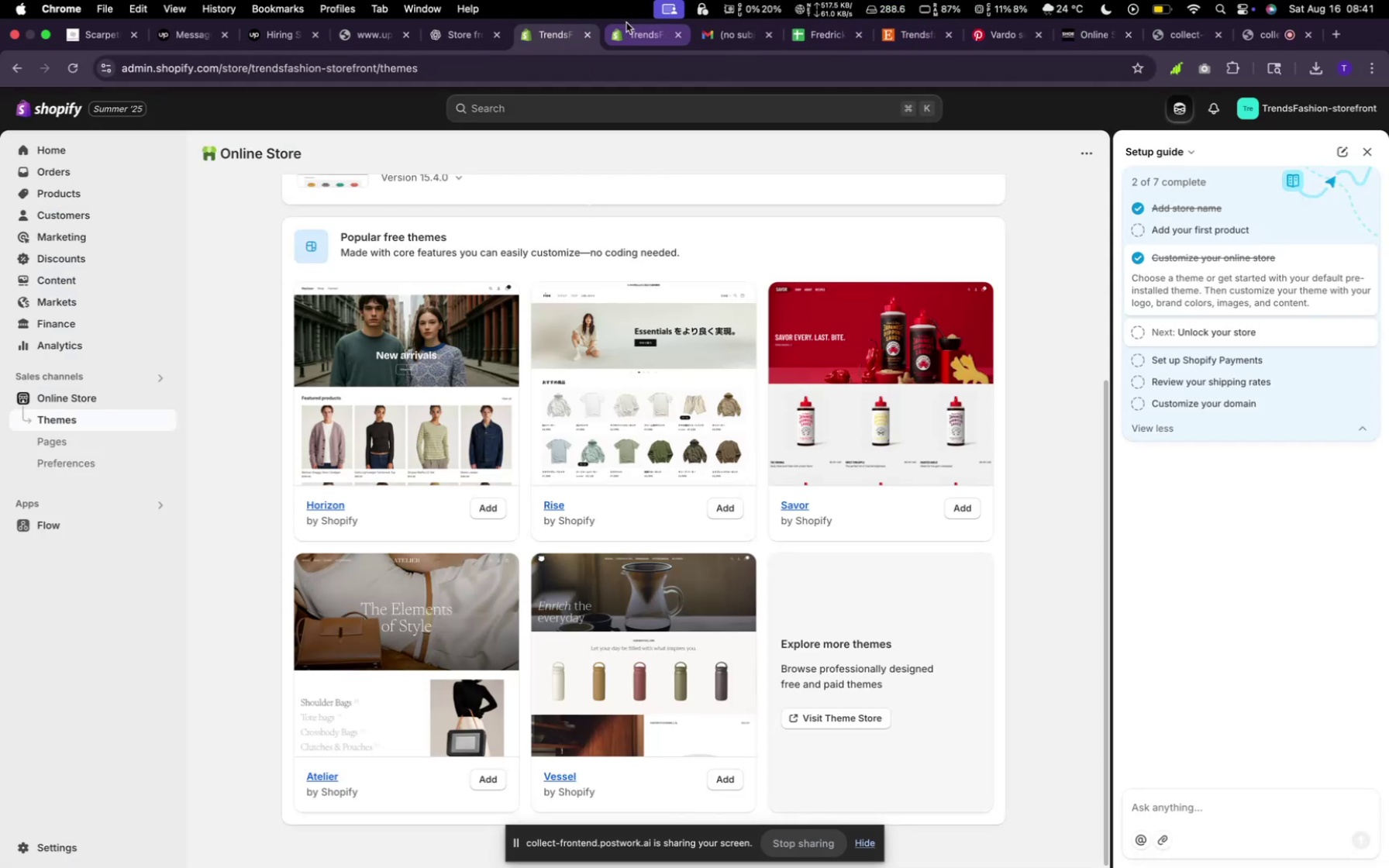 
scroll: coordinate [705, 355], scroll_direction: down, amount: 14.0
 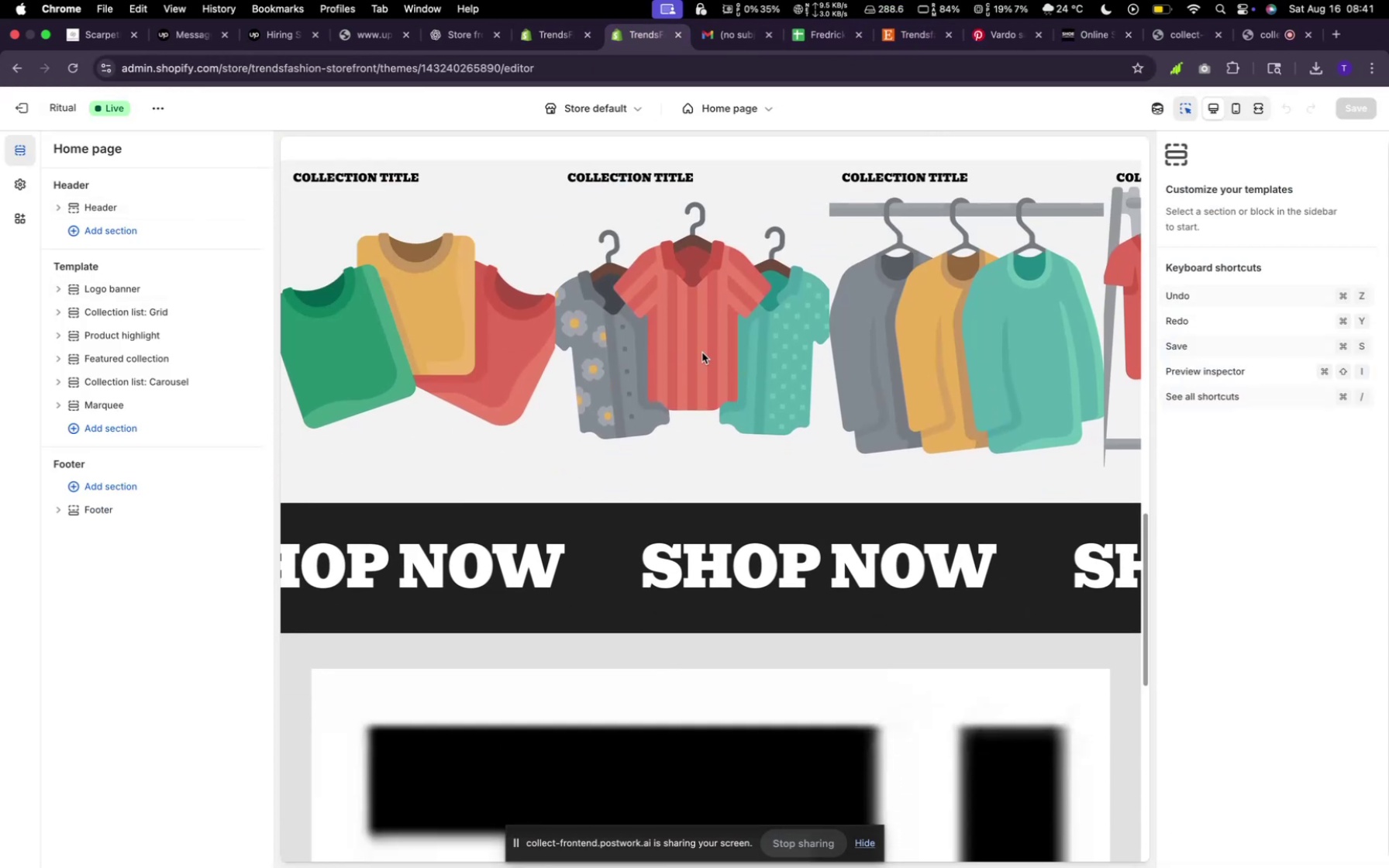 
left_click([702, 359])
 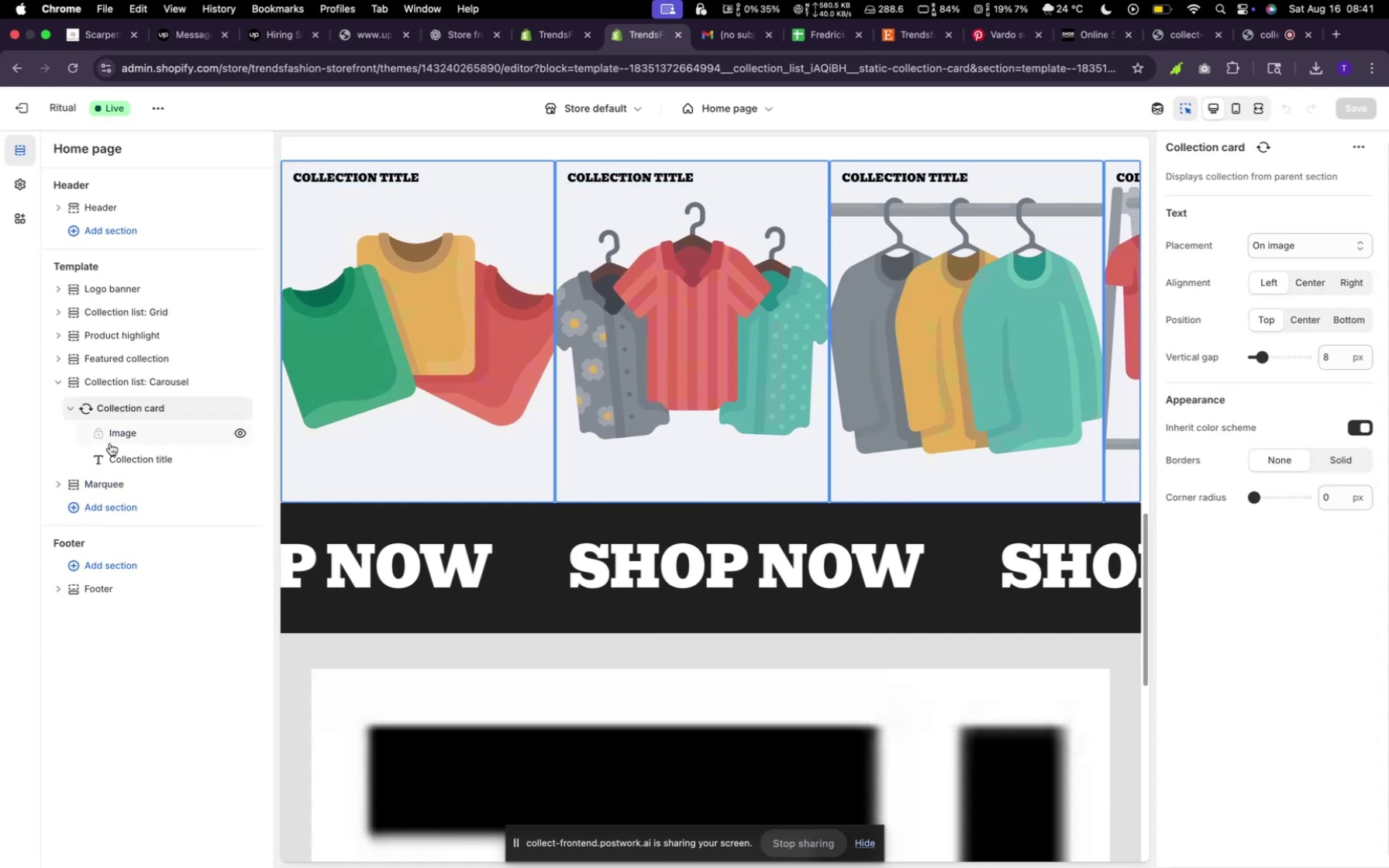 
left_click([116, 509])
 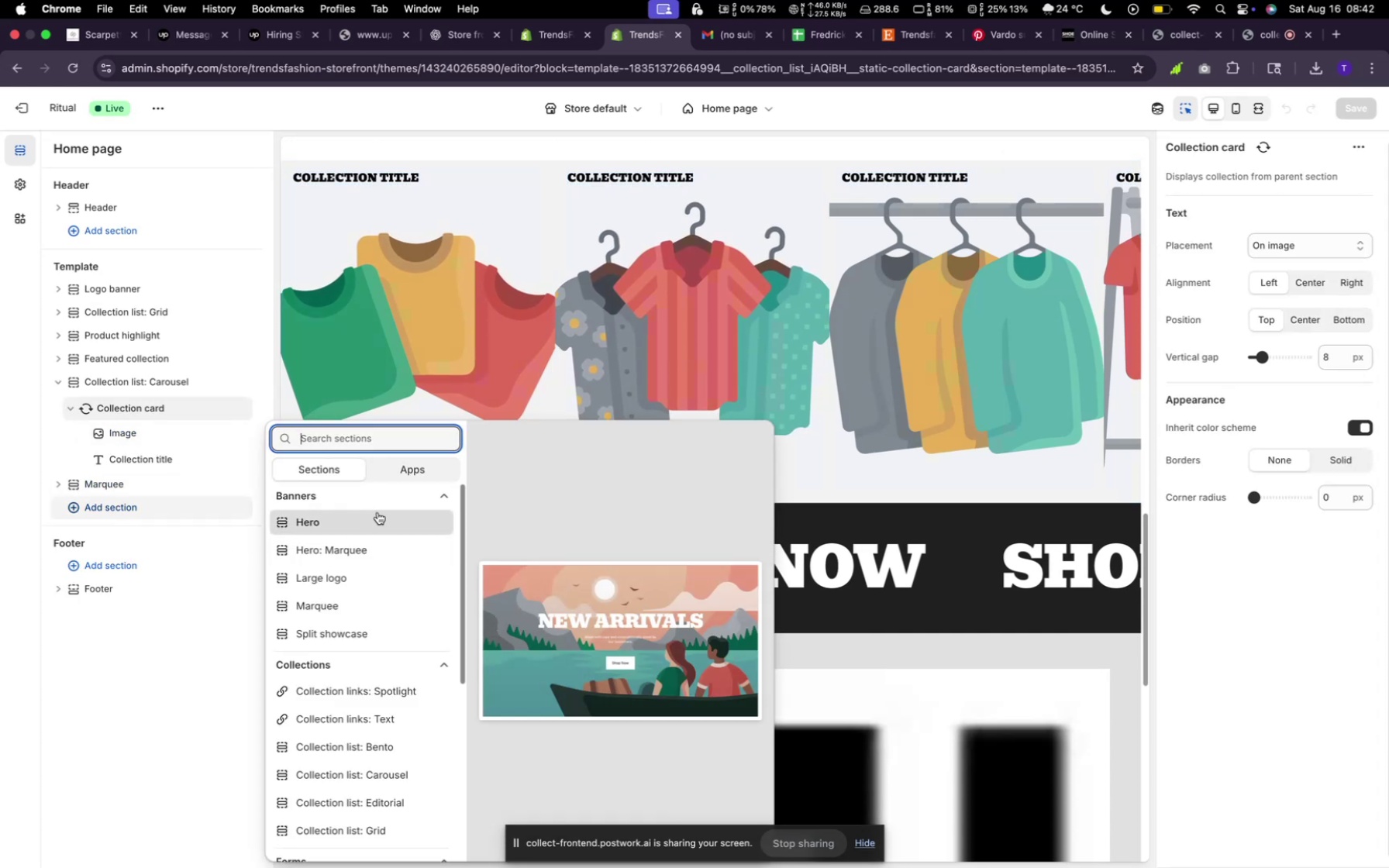 
wait(5.73)
 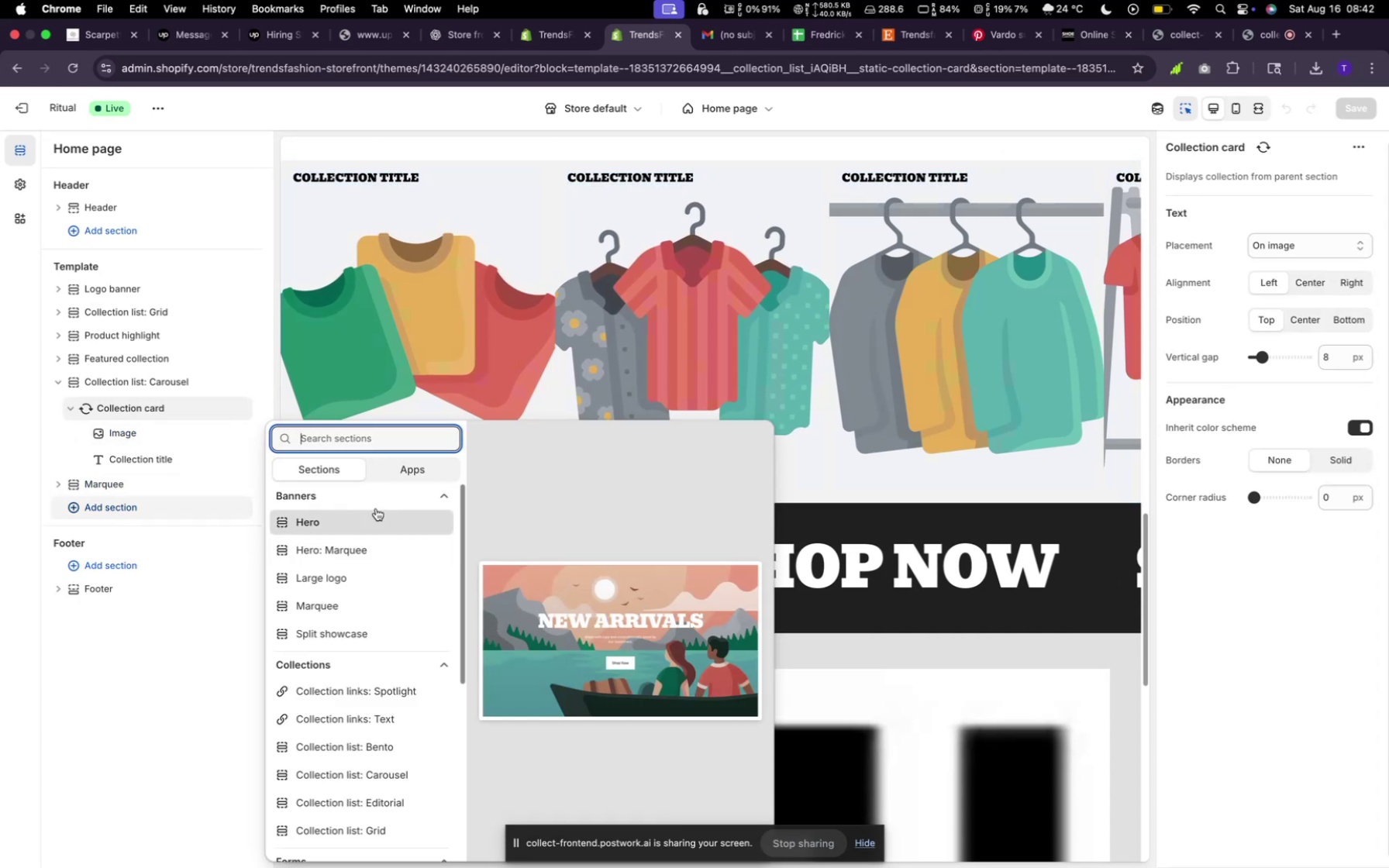 
scroll: coordinate [386, 572], scroll_direction: down, amount: 1.0
 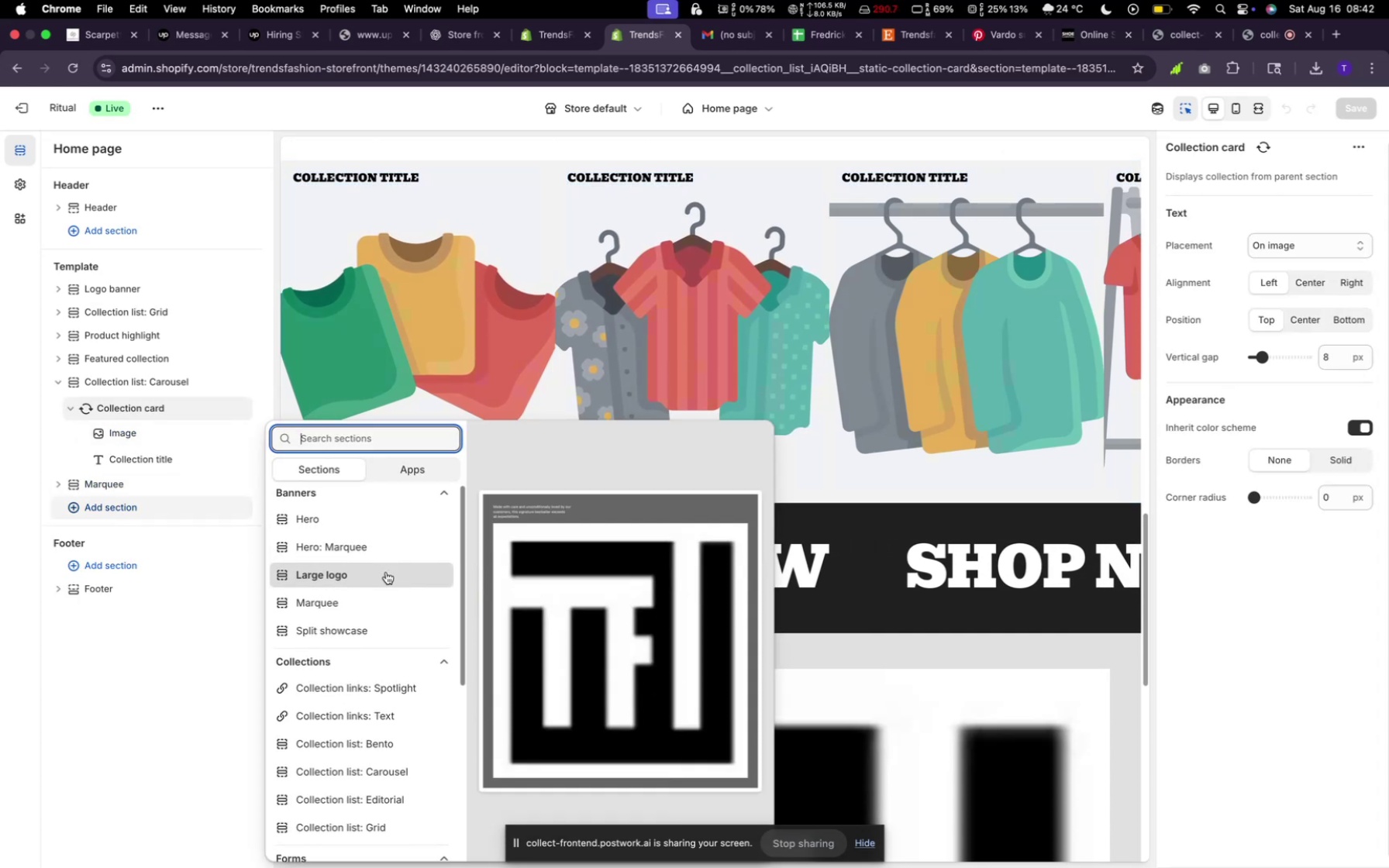 
scroll: coordinate [386, 573], scroll_direction: up, amount: 4.0
 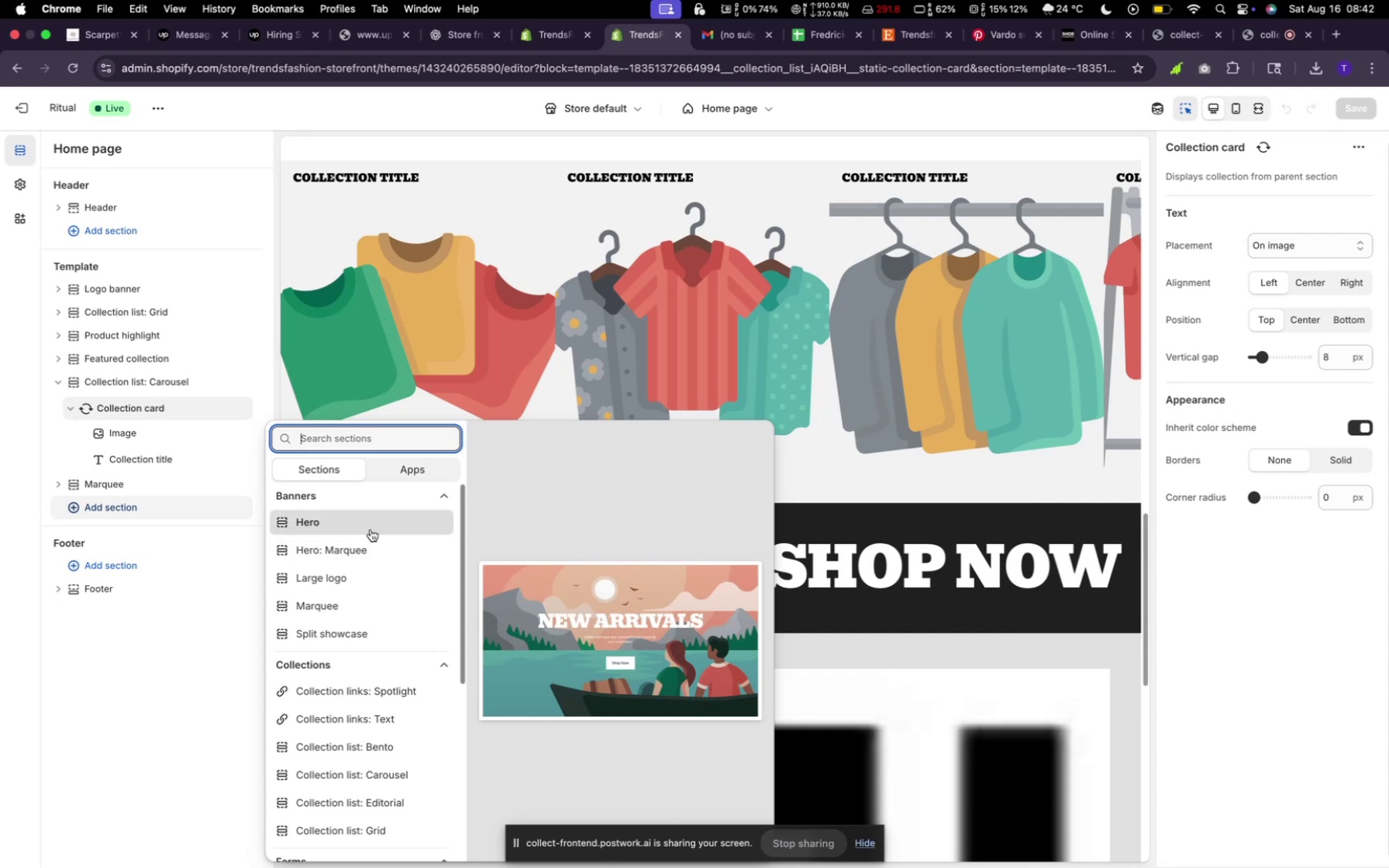 
mouse_move([369, 549])
 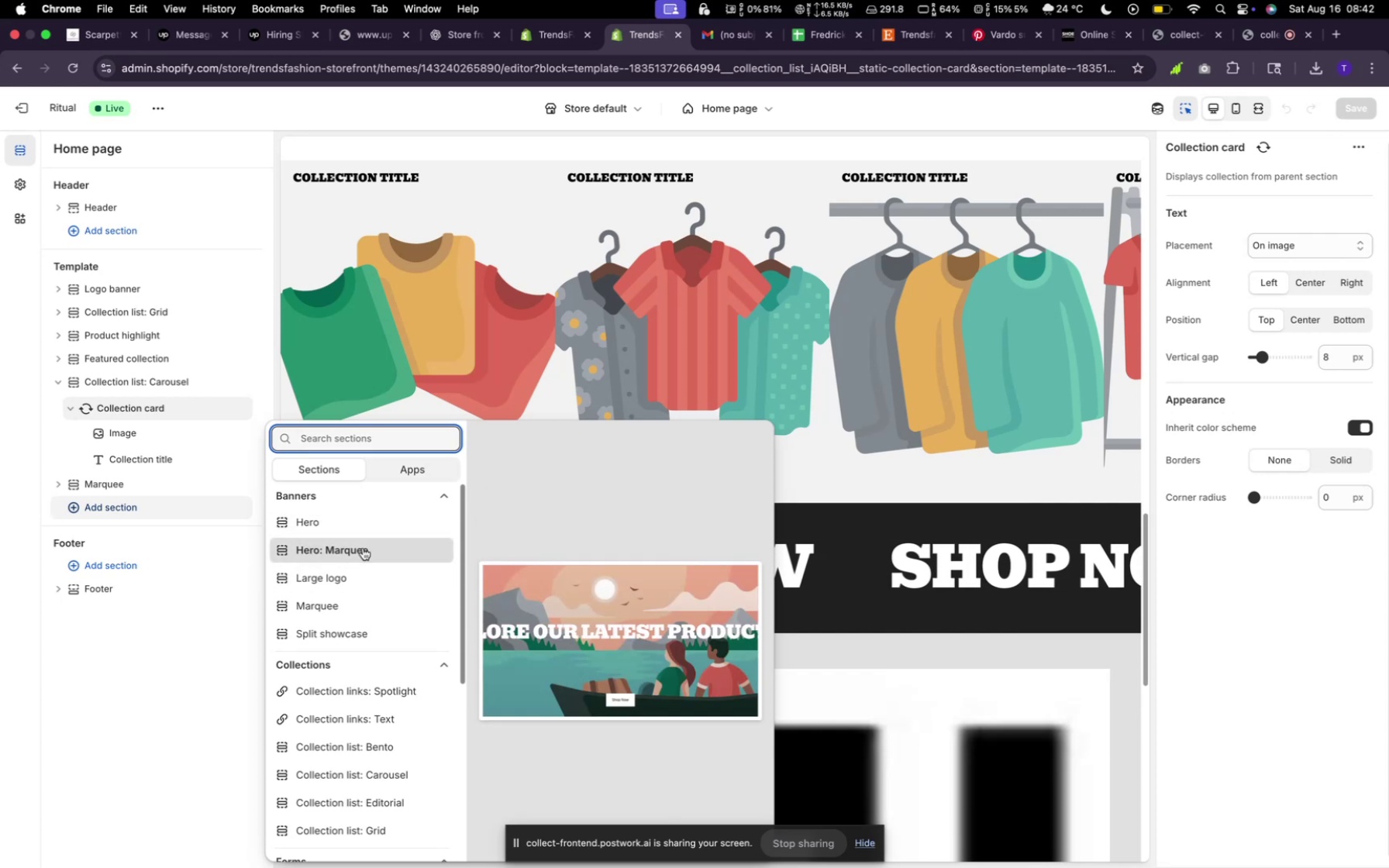 
wait(6.24)
 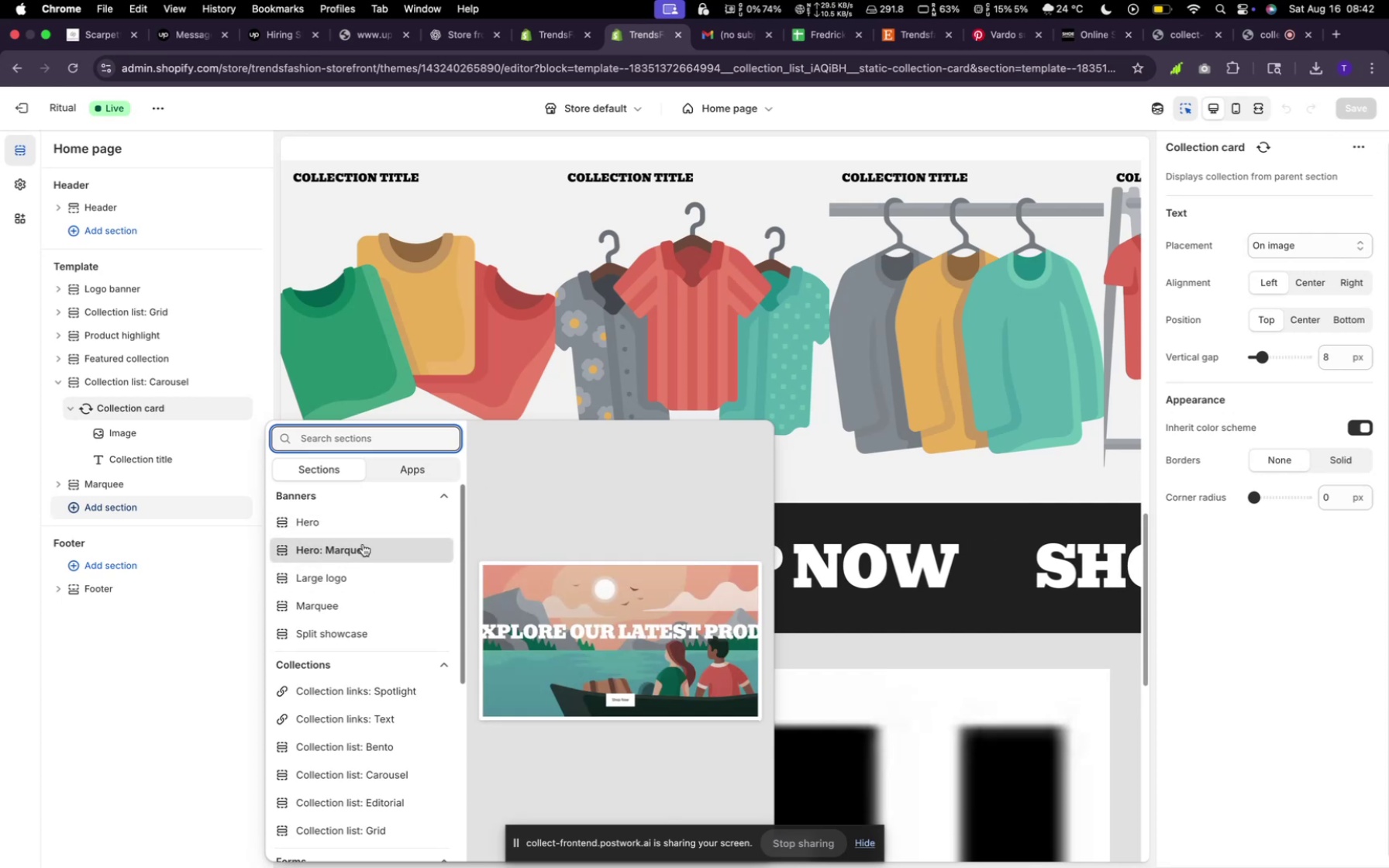 
left_click([362, 548])
 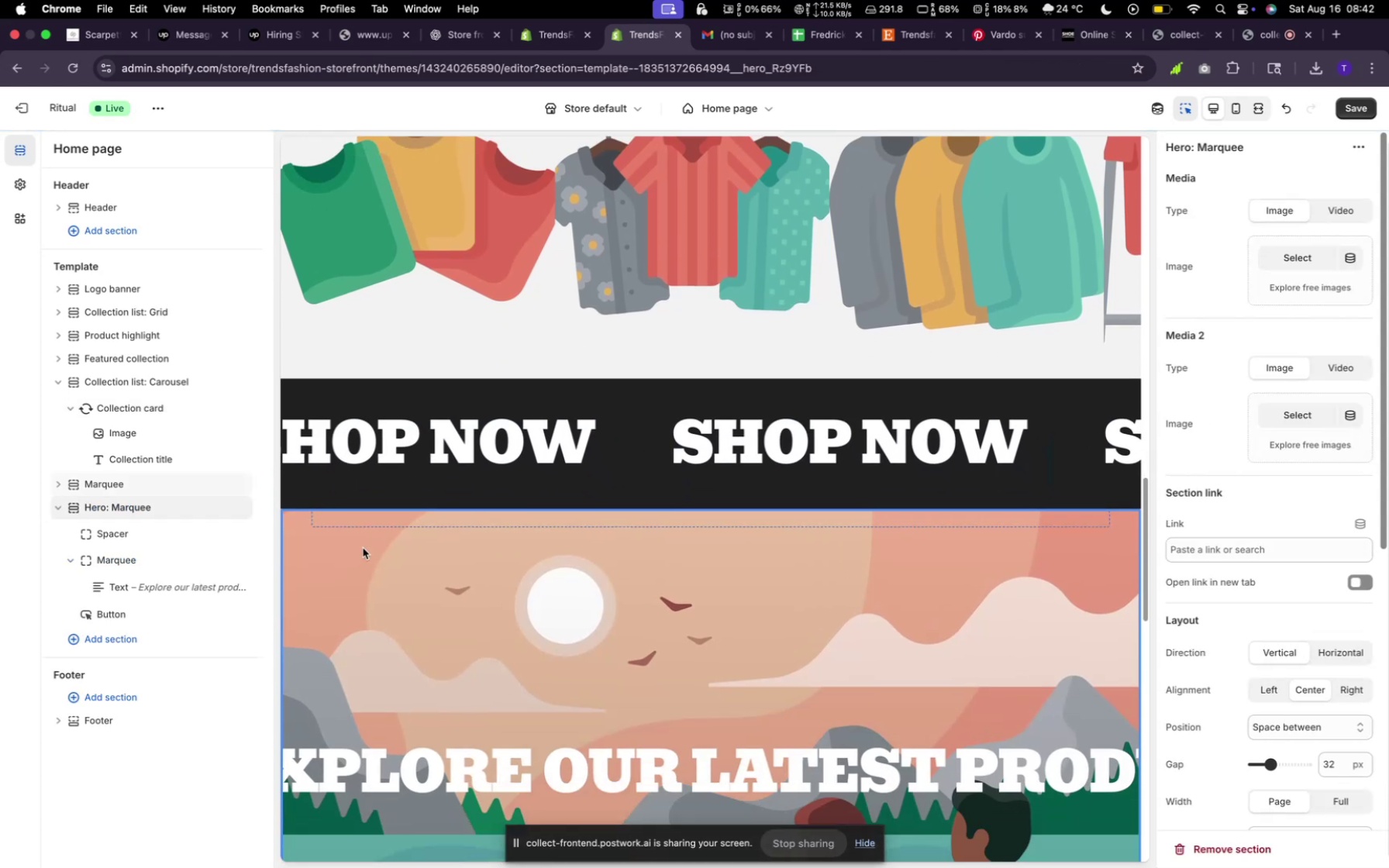 
scroll: coordinate [565, 515], scroll_direction: up, amount: 57.0
 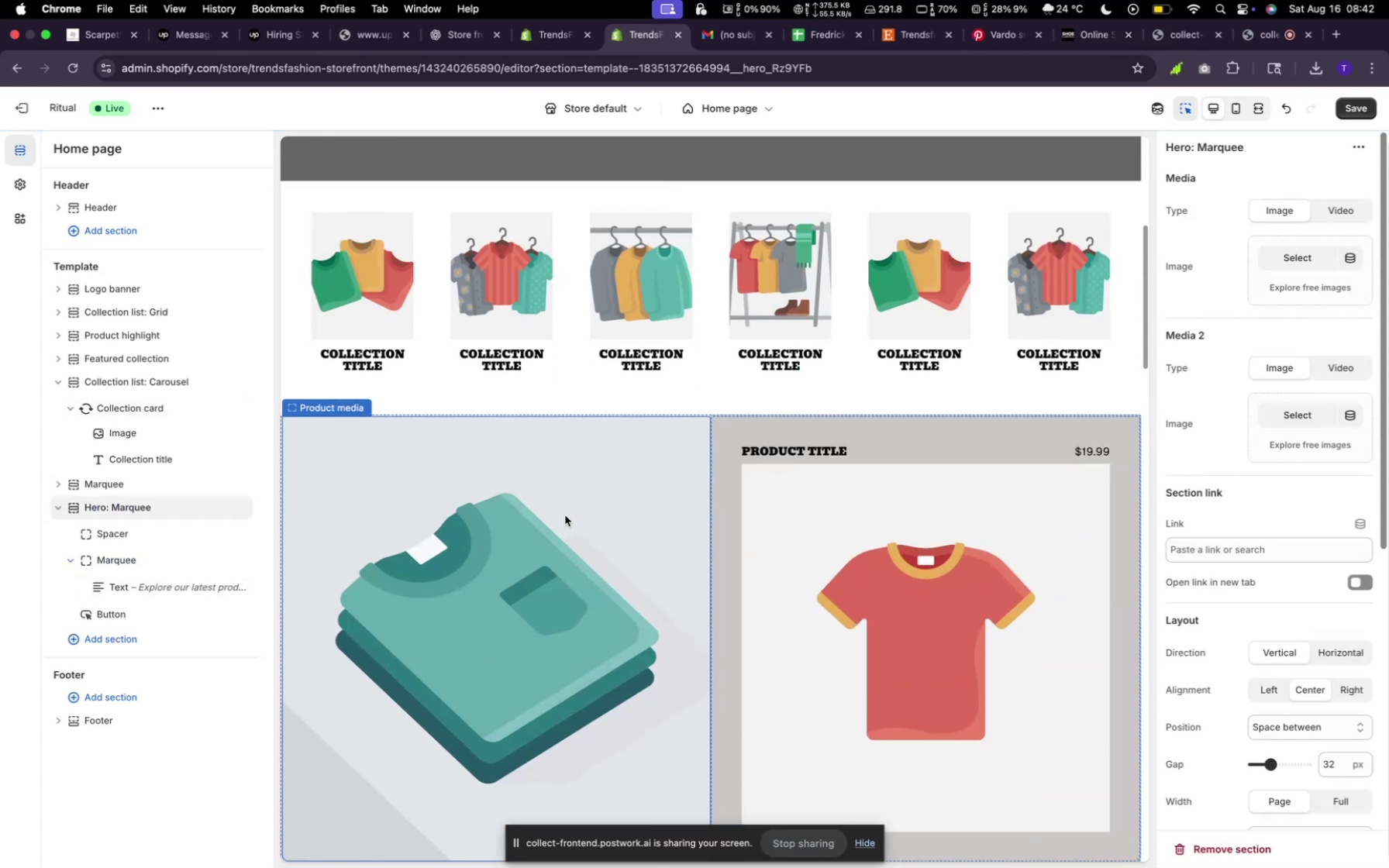 
scroll: coordinate [565, 516], scroll_direction: down, amount: 9.0
 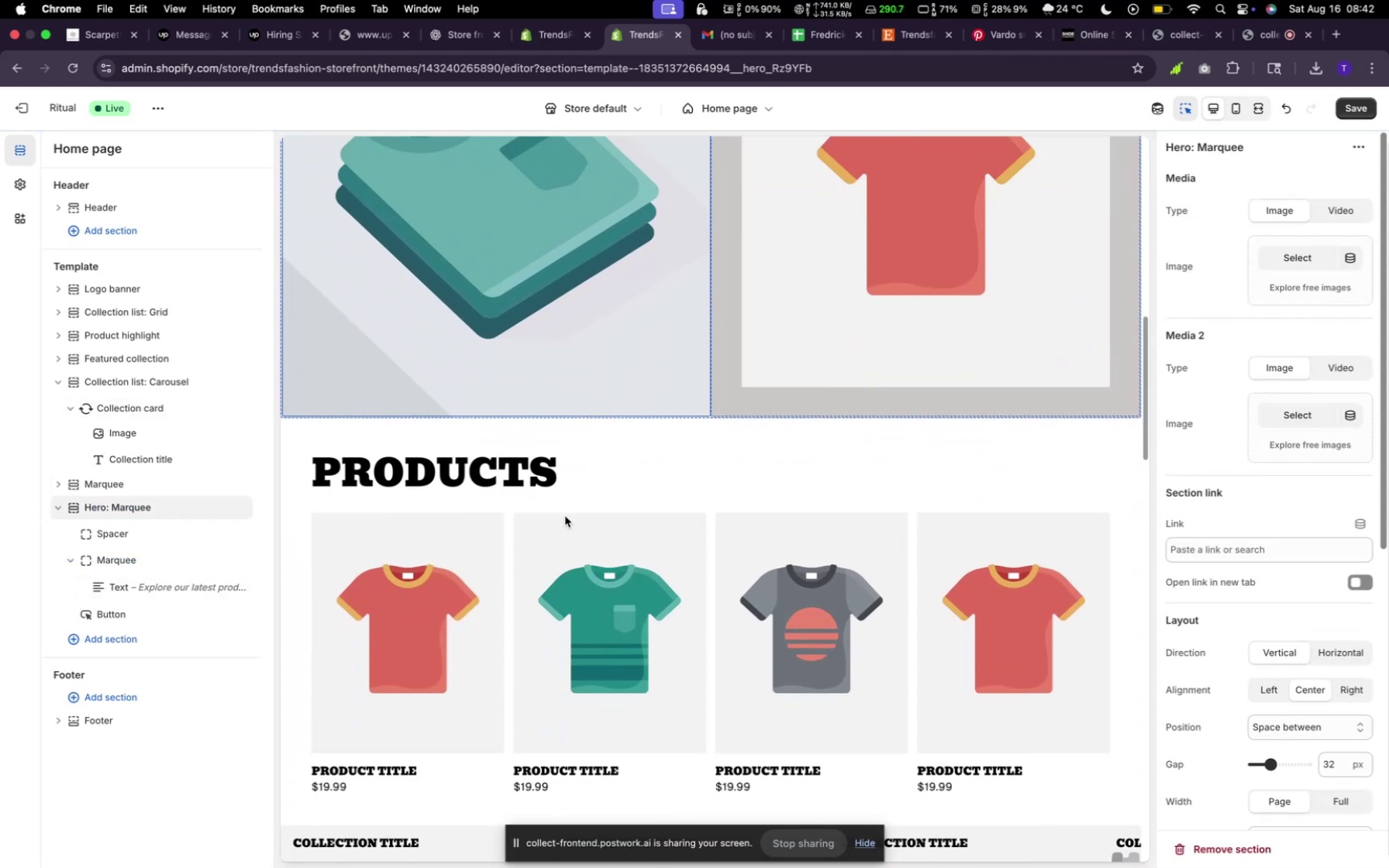 
scroll: coordinate [565, 516], scroll_direction: up, amount: 4.0
 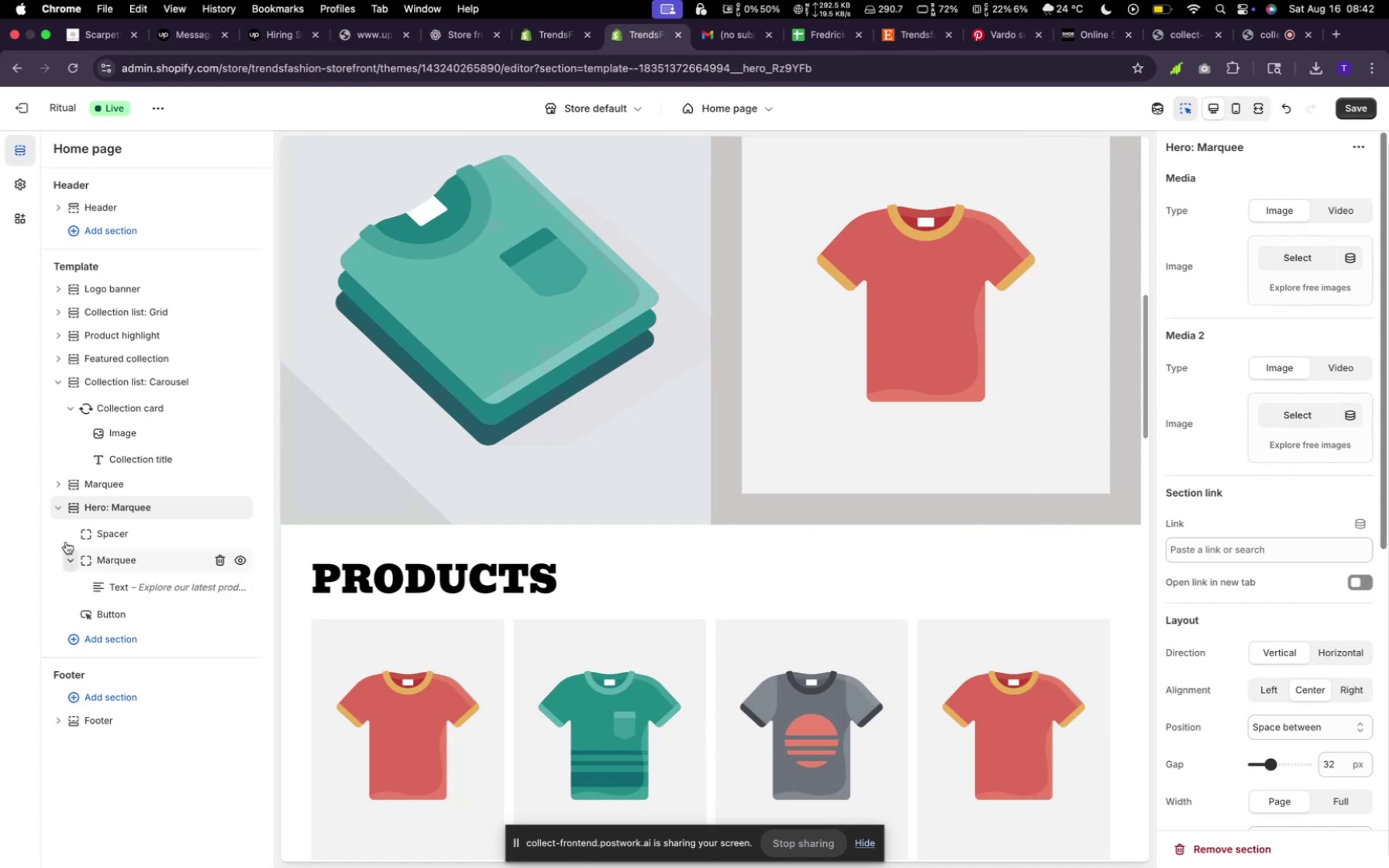 
left_click([59, 512])
 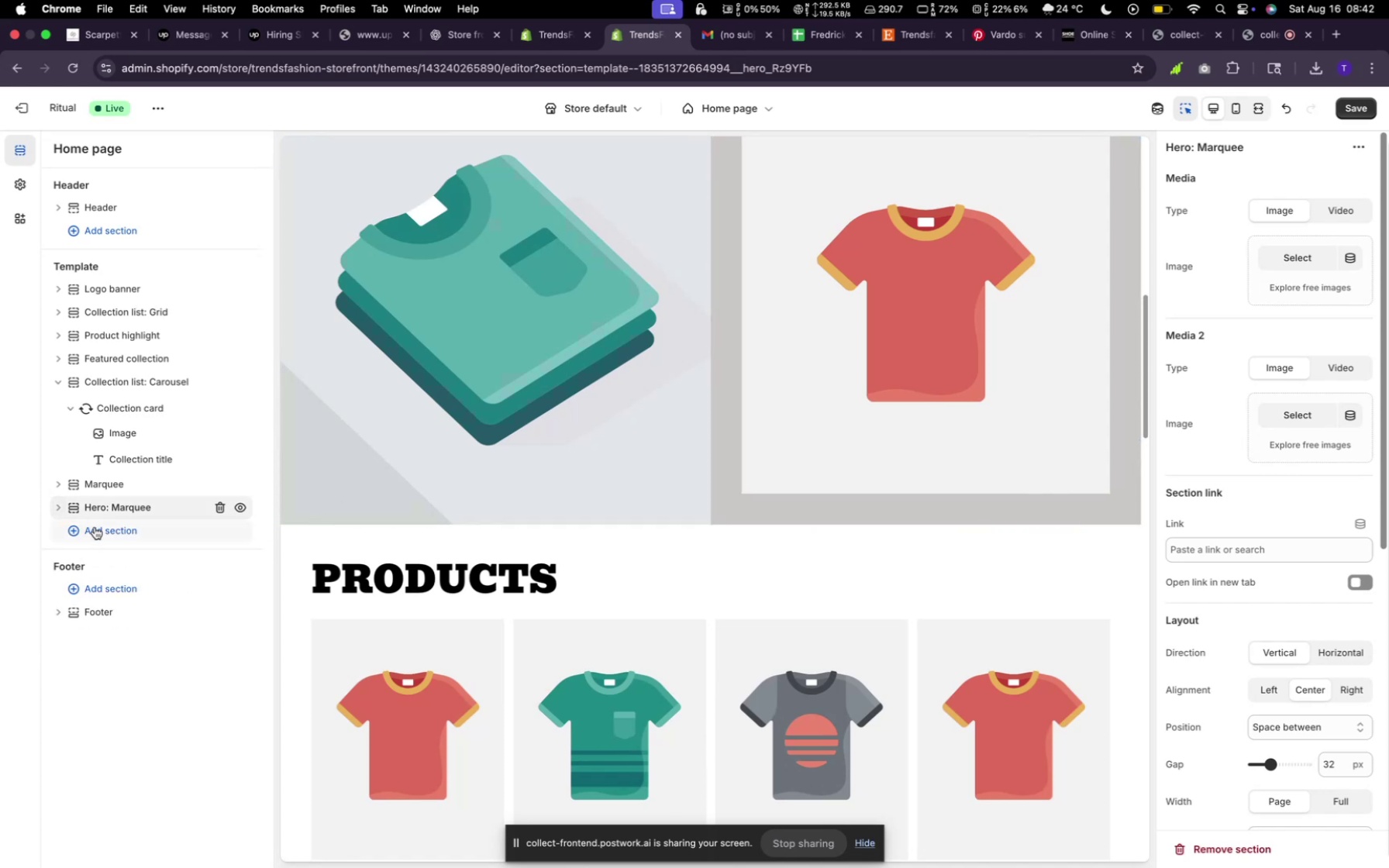 
left_click_drag(start_coordinate=[98, 509], to_coordinate=[125, 381])
 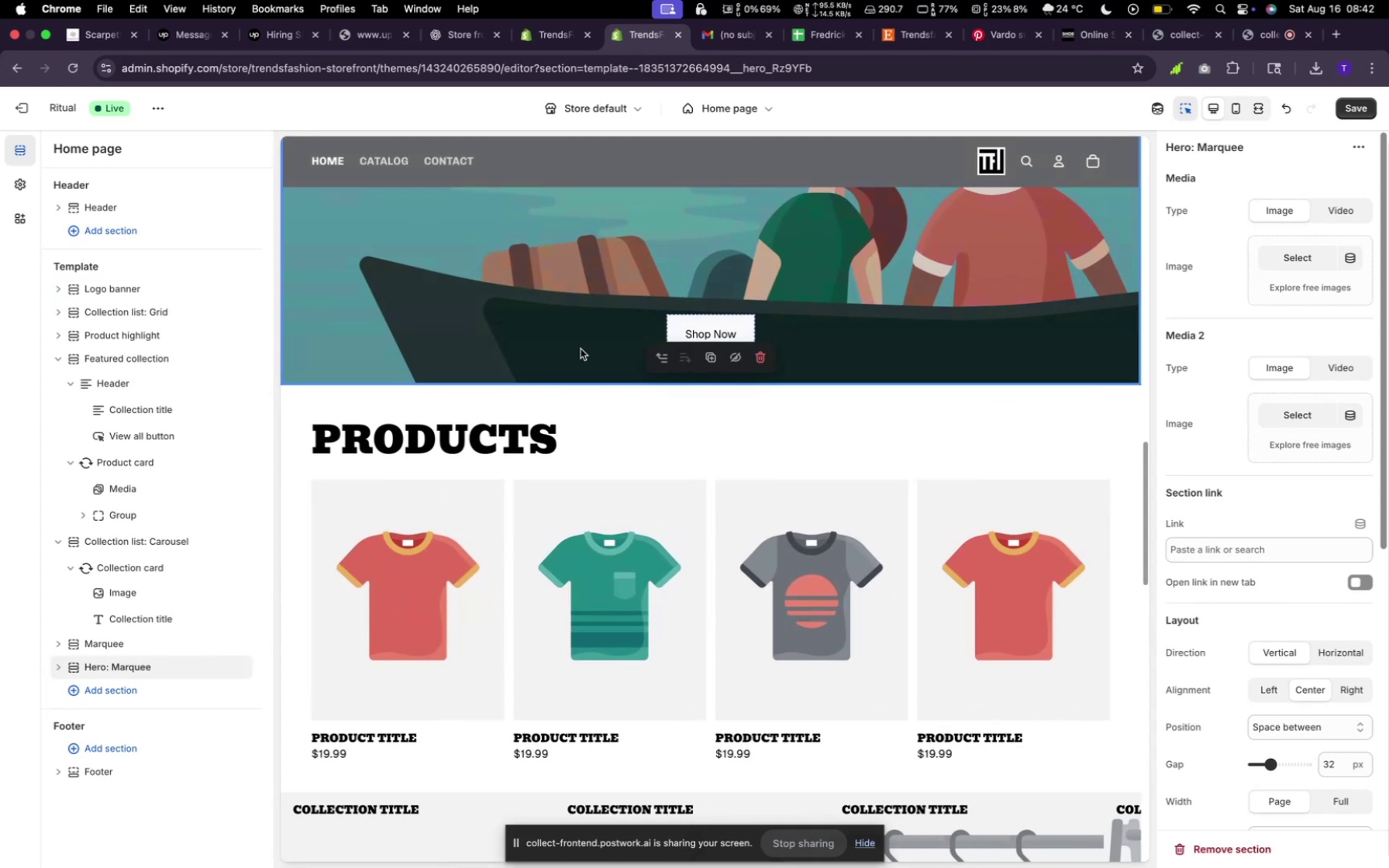 
scroll: coordinate [589, 398], scroll_direction: up, amount: 4.0
 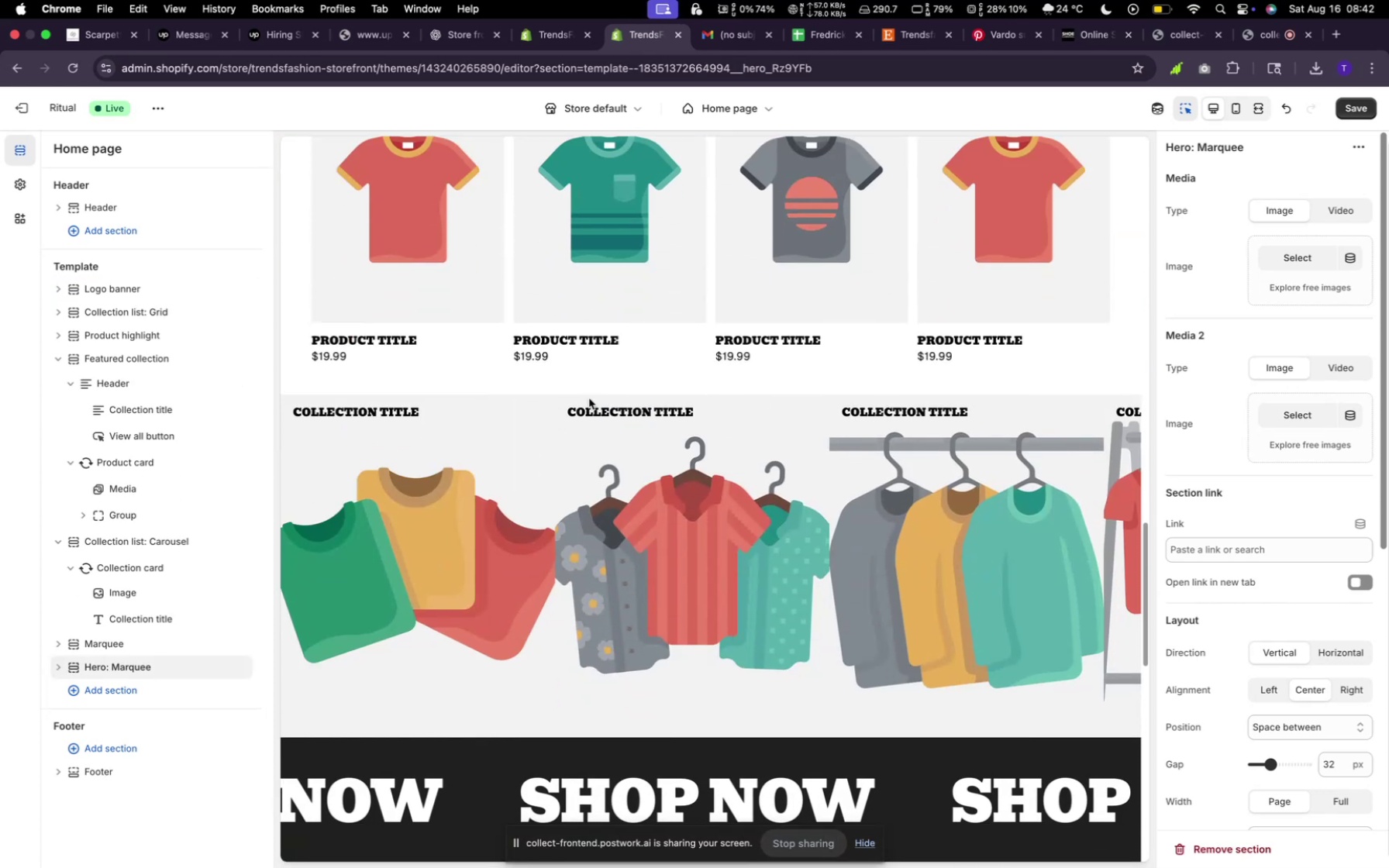 
scroll: coordinate [589, 398], scroll_direction: down, amount: 4.0
 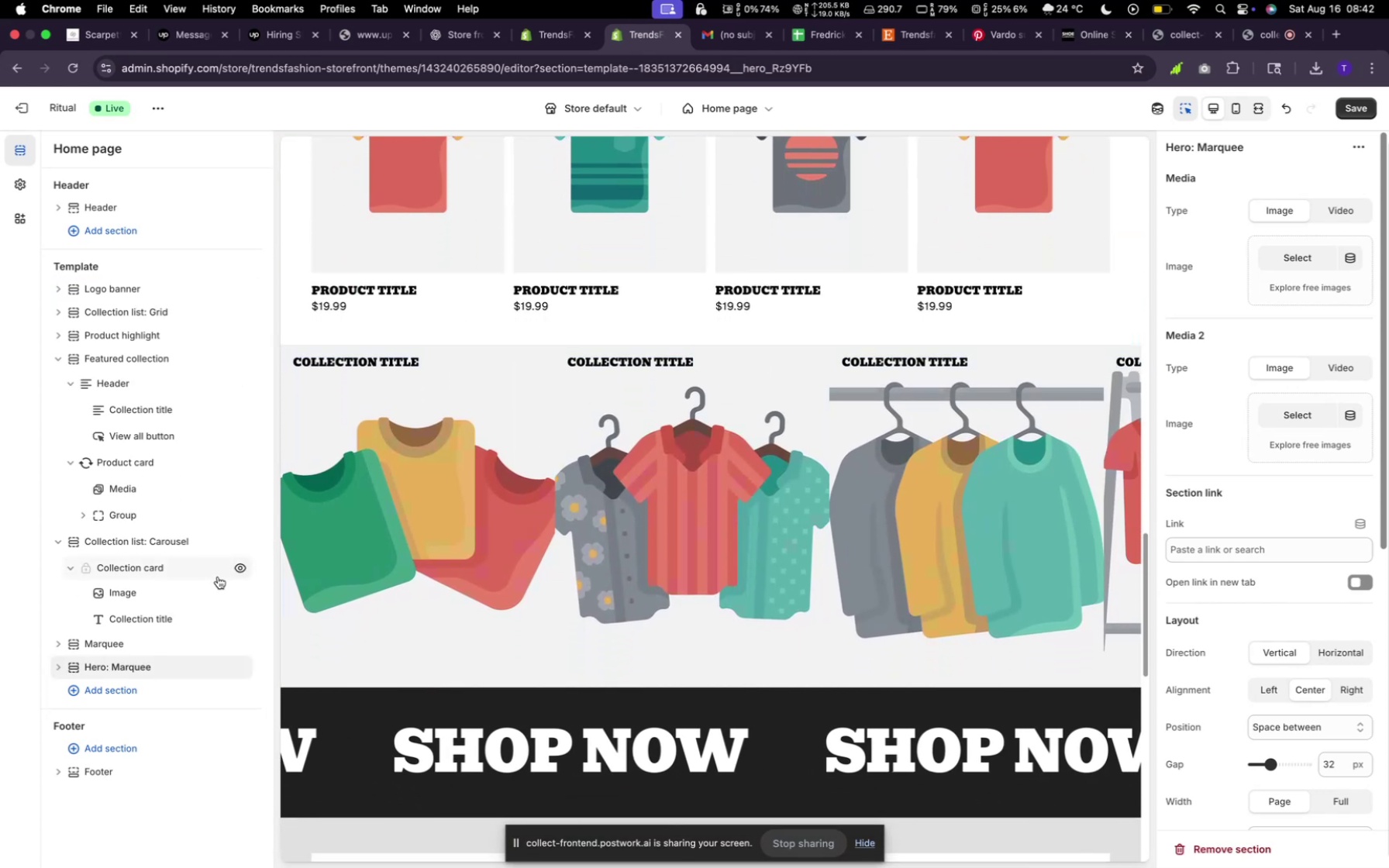 
left_click([112, 686])
 